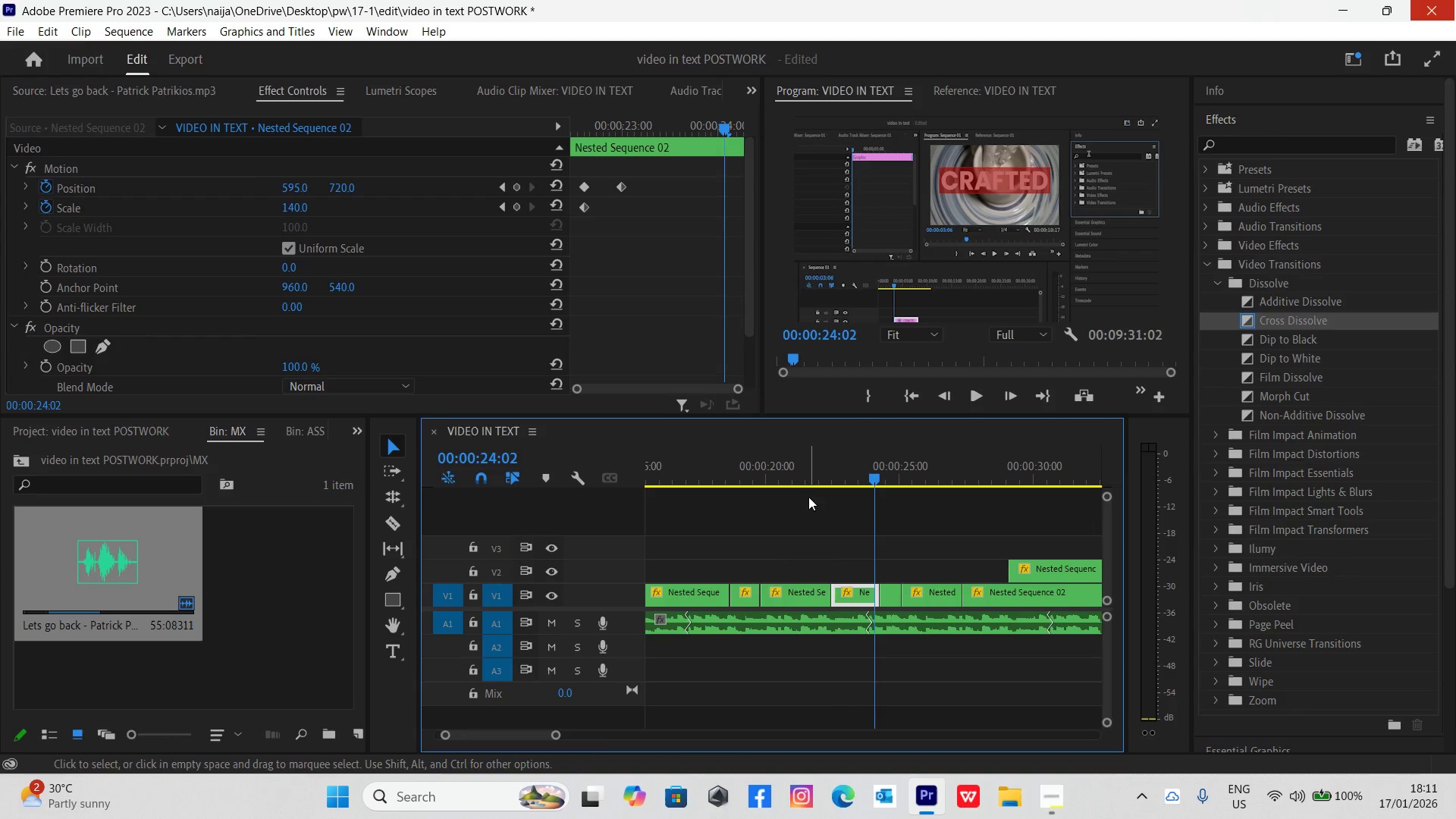 
left_click([811, 471])
 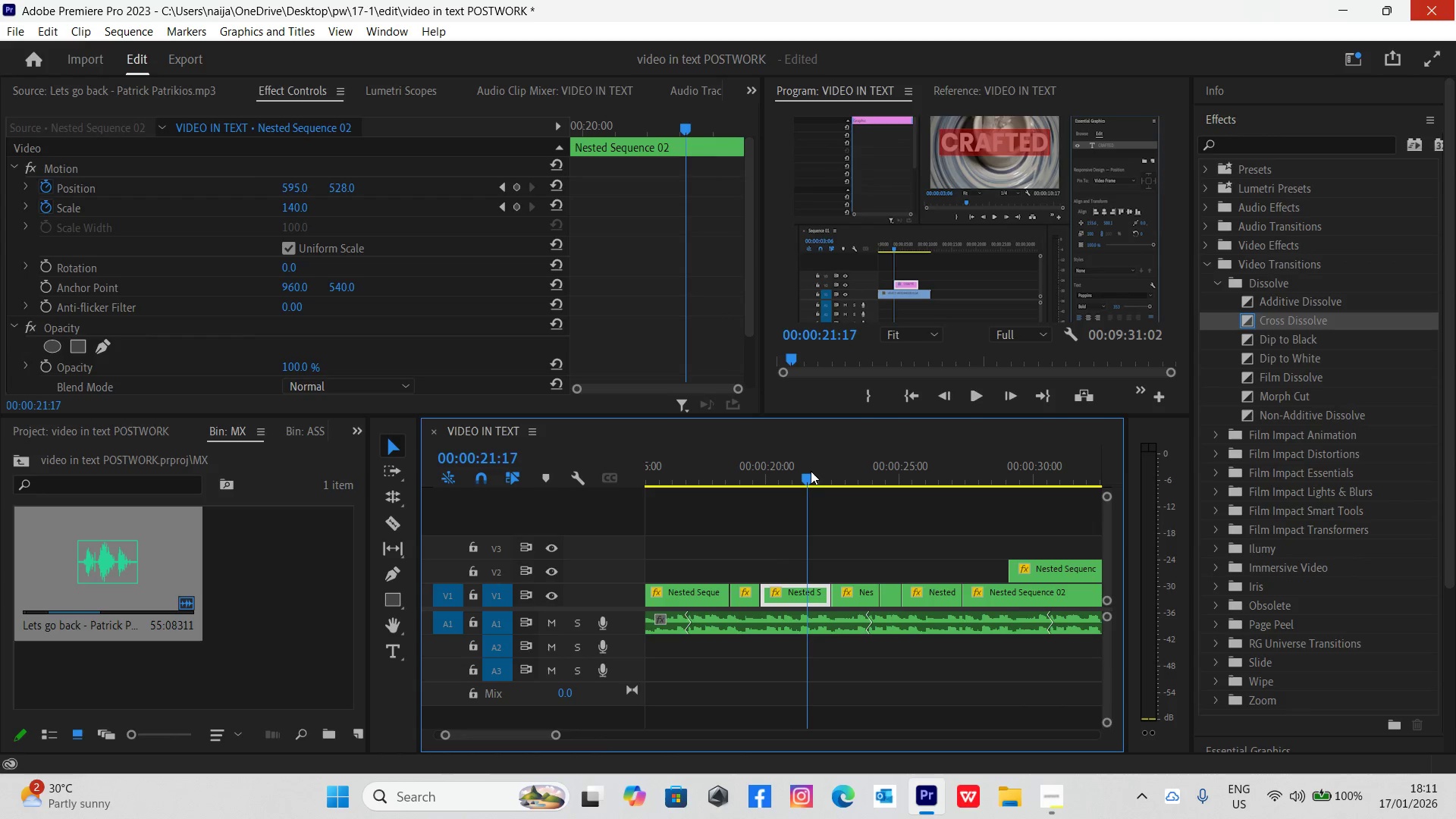 
key(Space)
 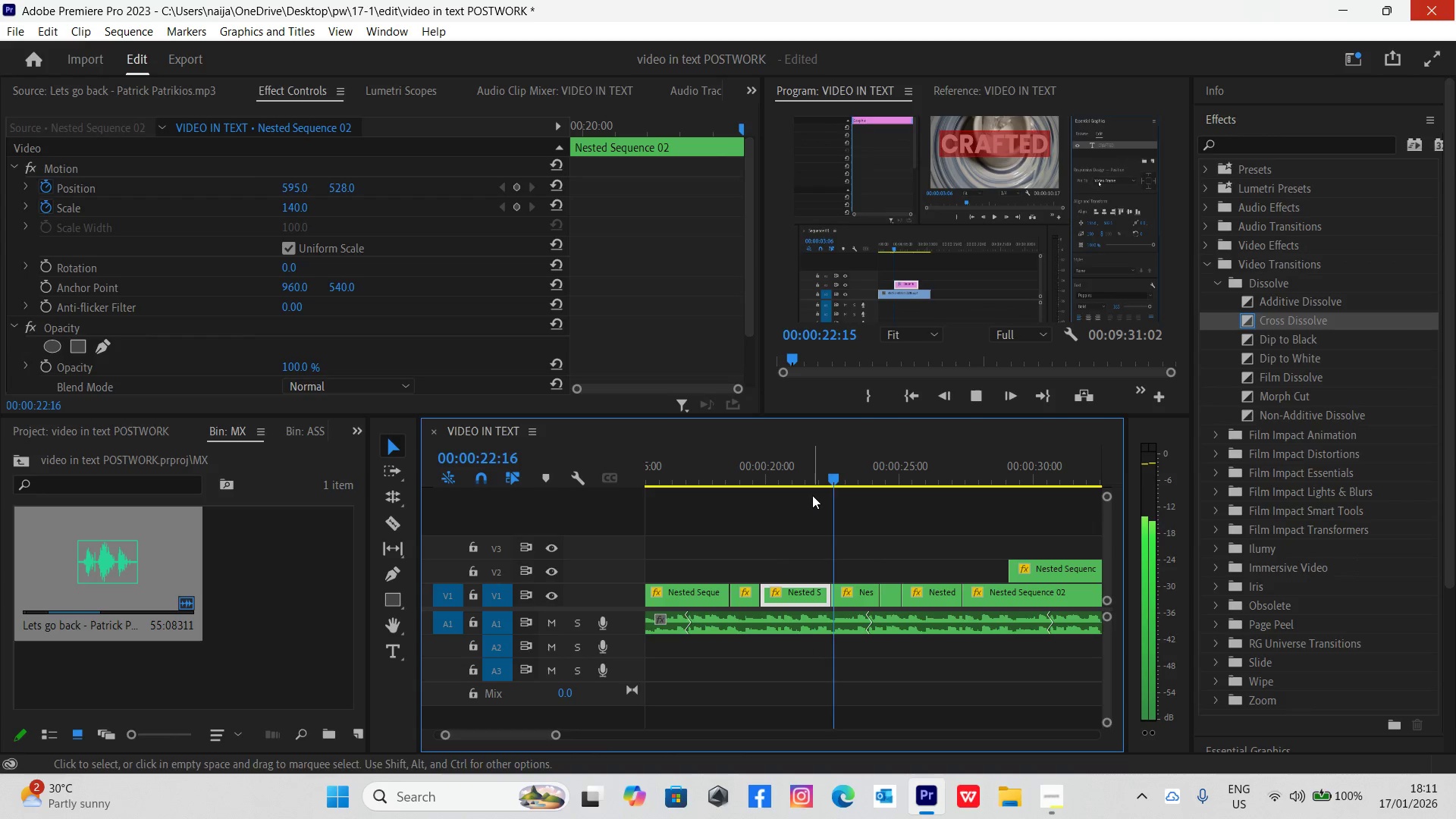 
key(Space)
 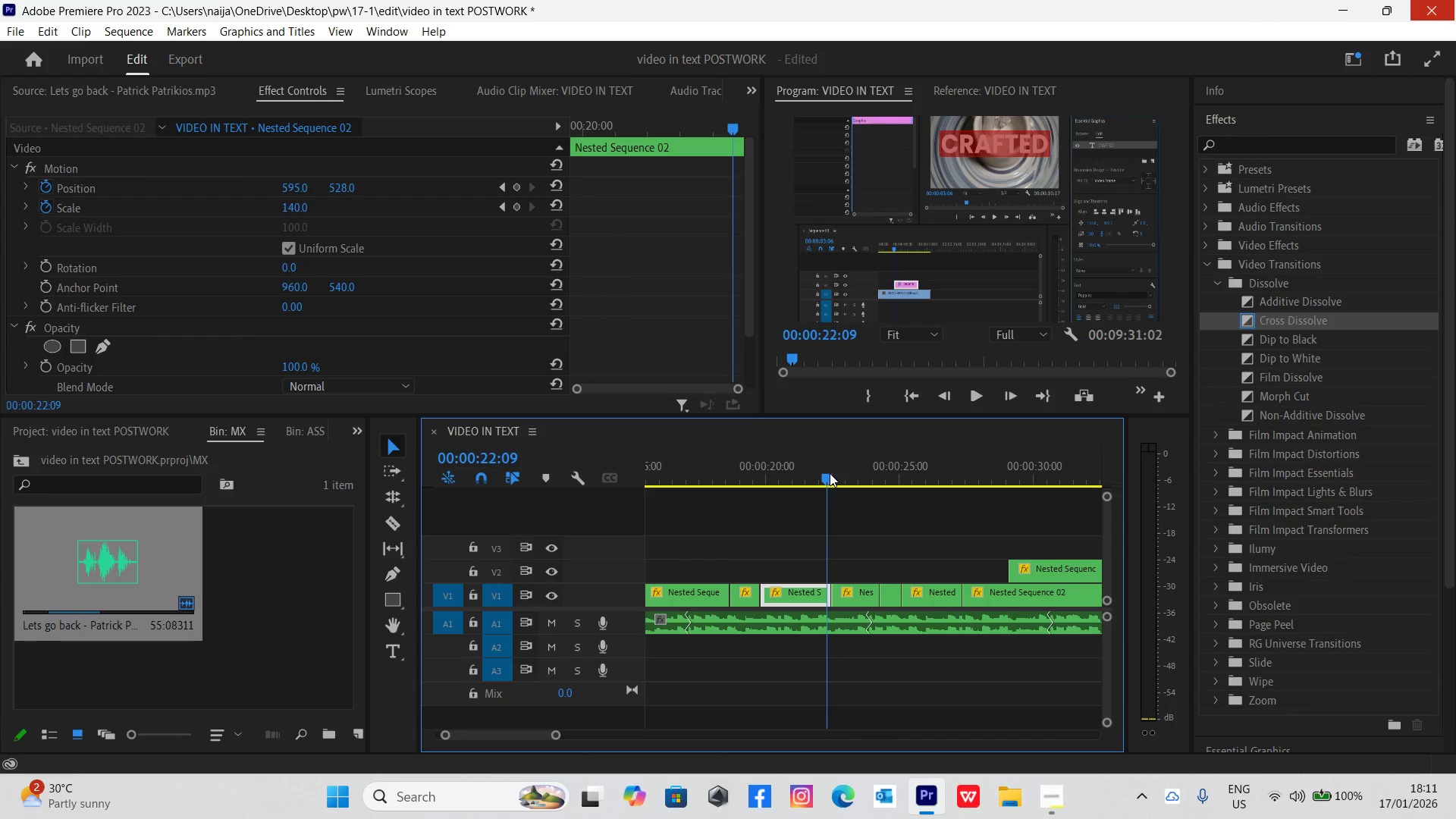 
wait(8.09)
 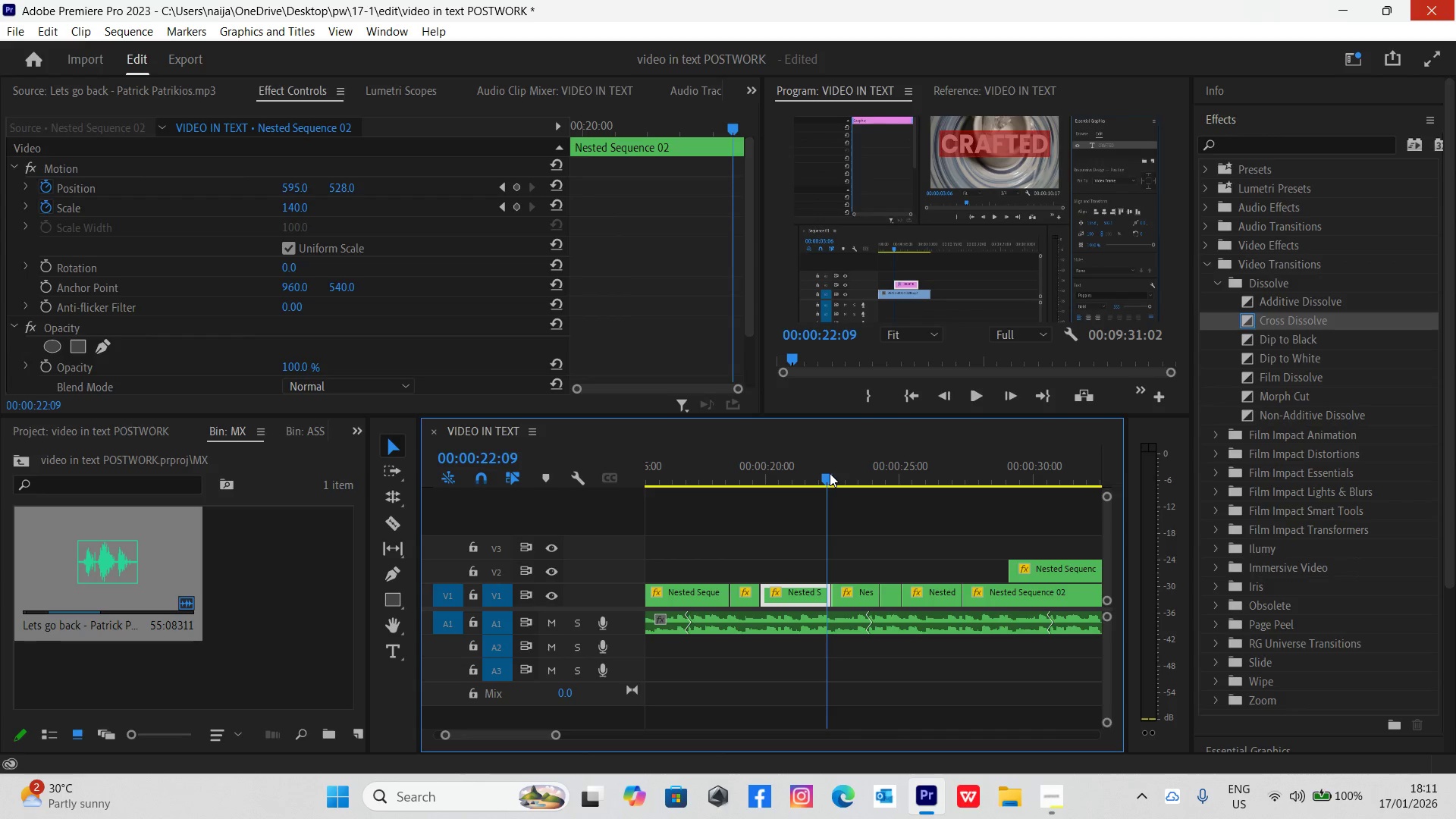 
left_click_drag(start_coordinate=[856, 573], to_coordinate=[977, 591])
 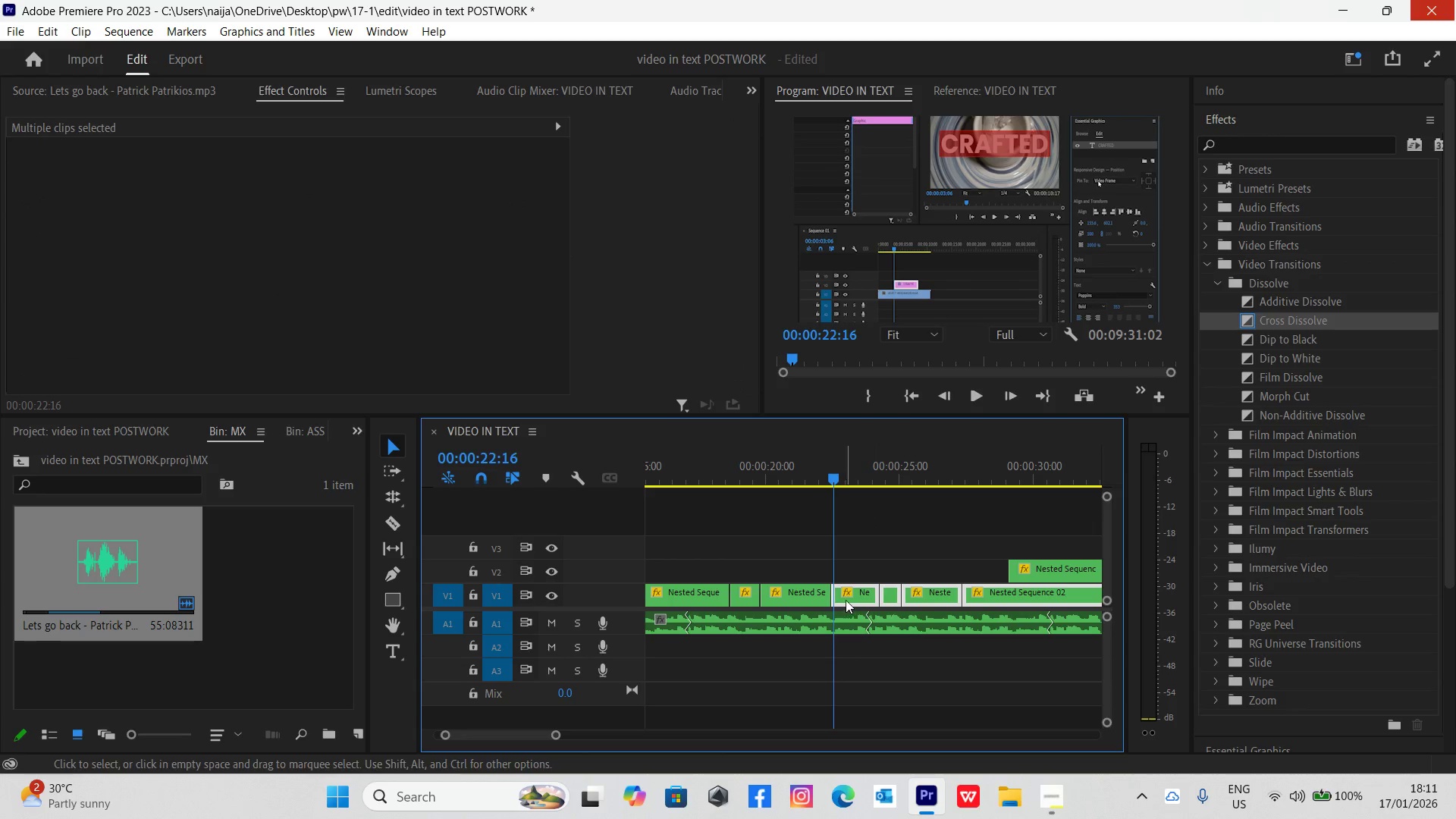 
left_click_drag(start_coordinate=[849, 597], to_coordinate=[901, 593])
 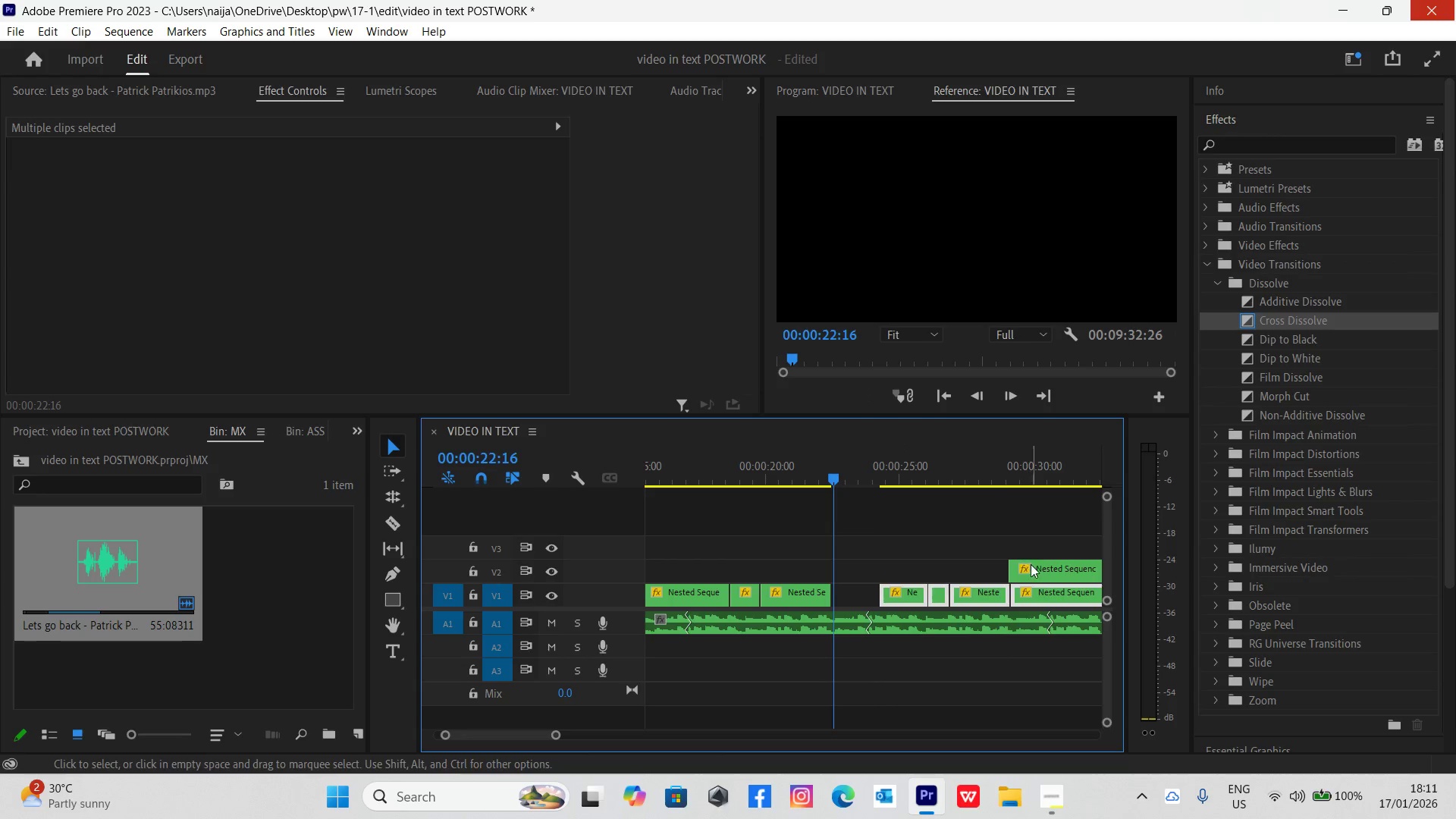 
left_click_drag(start_coordinate=[1033, 566], to_coordinate=[858, 568])
 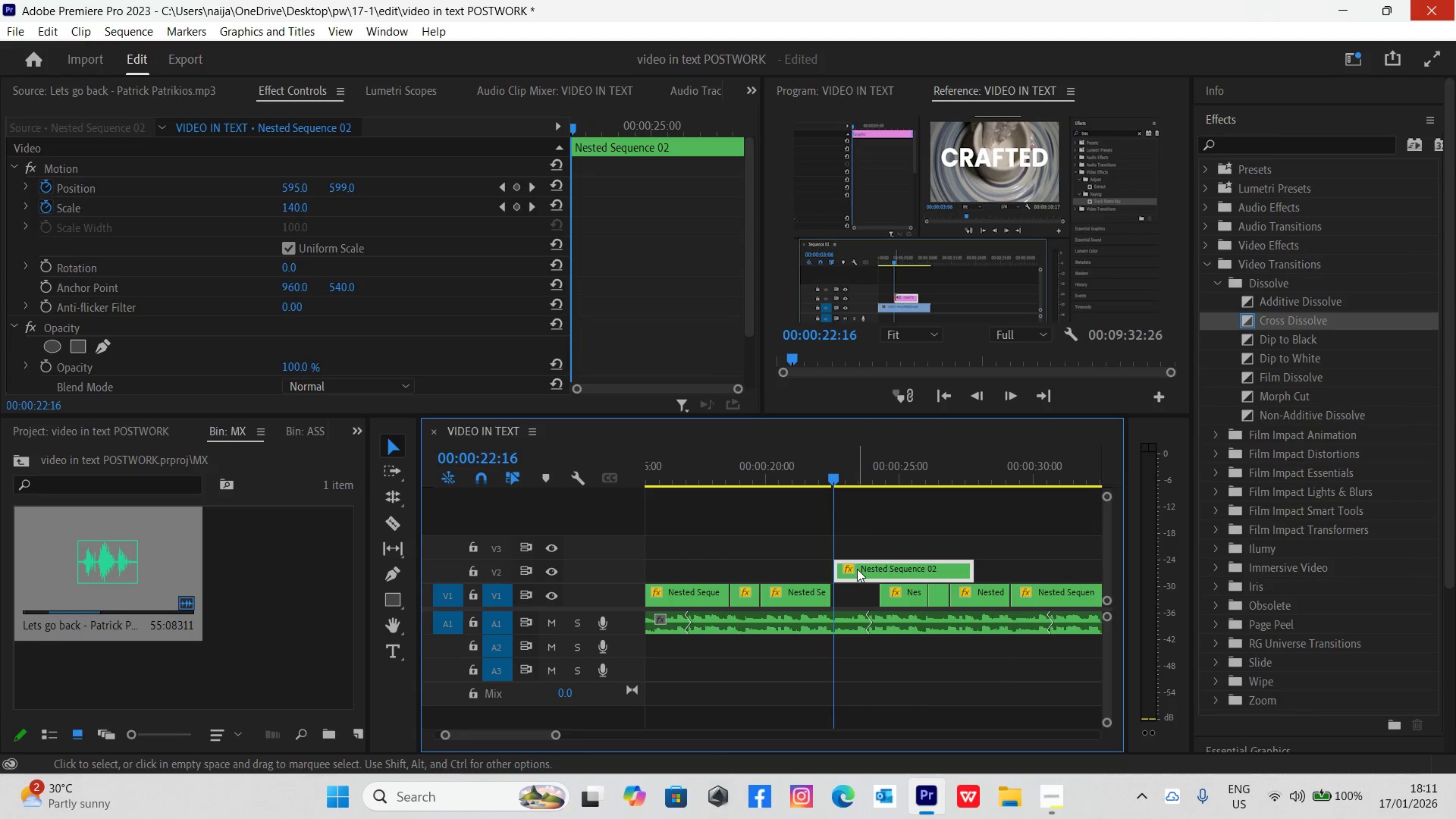 
left_click_drag(start_coordinate=[858, 570], to_coordinate=[852, 573])
 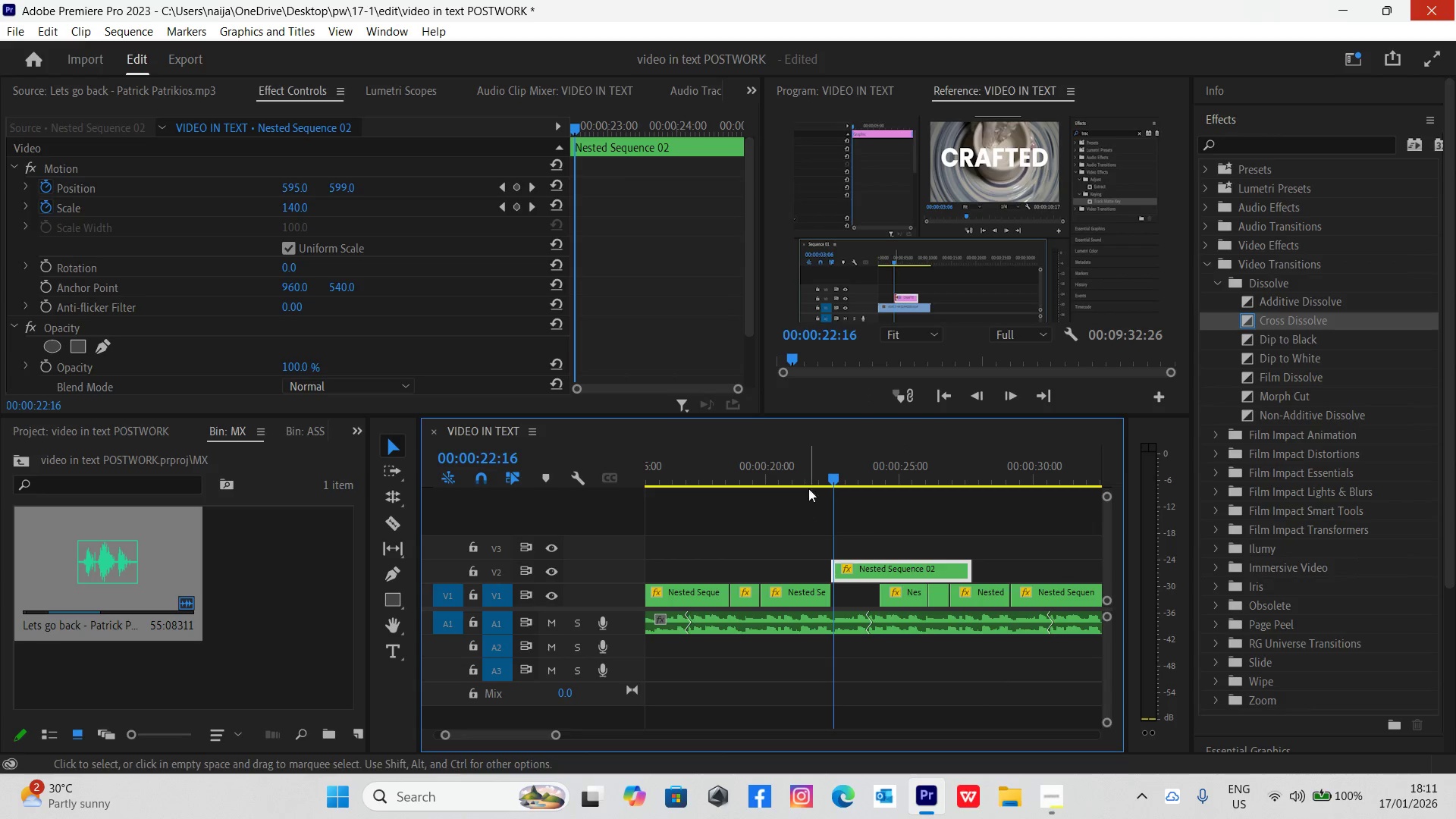 
left_click([811, 479])
 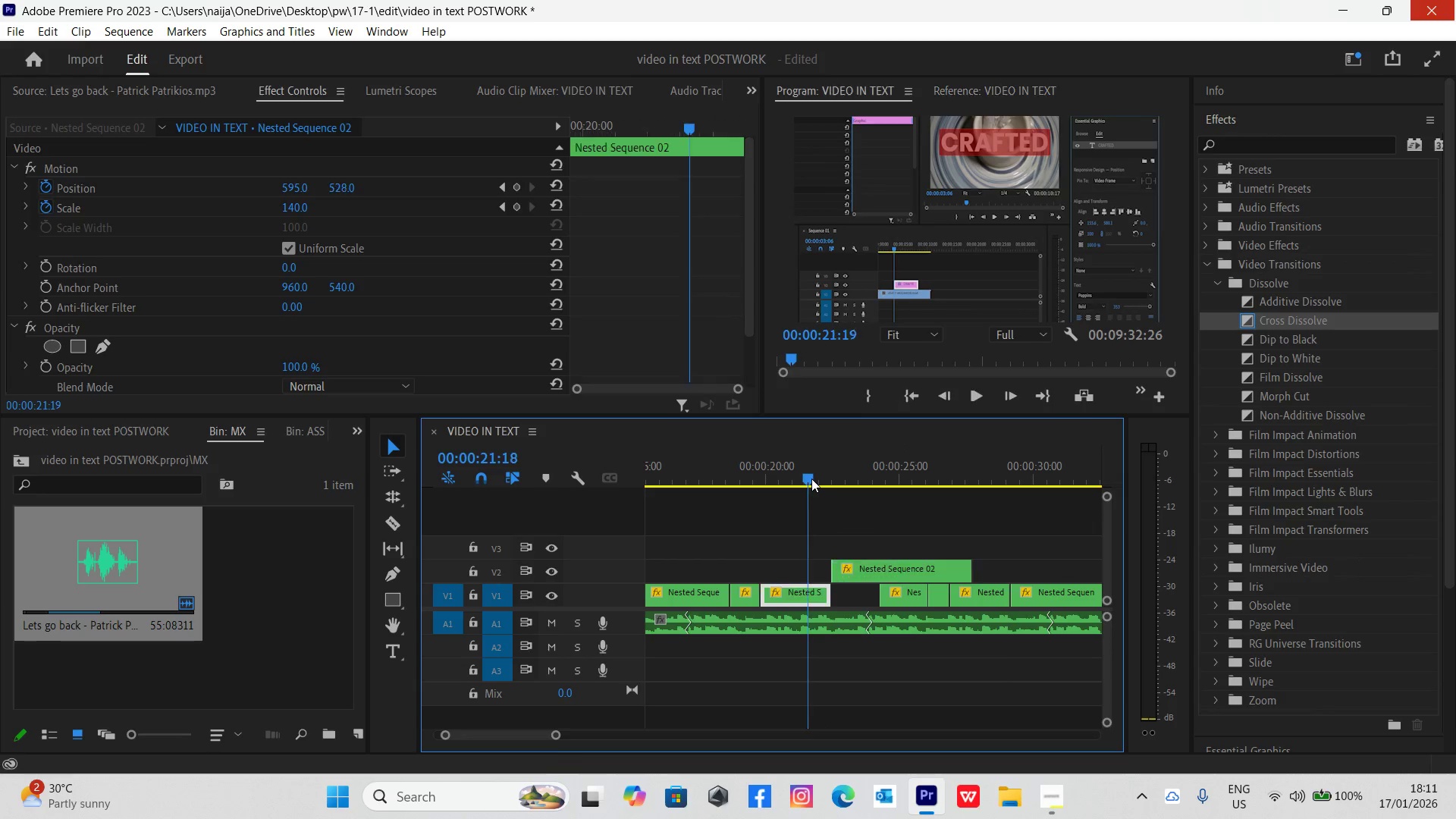 
key(Space)
 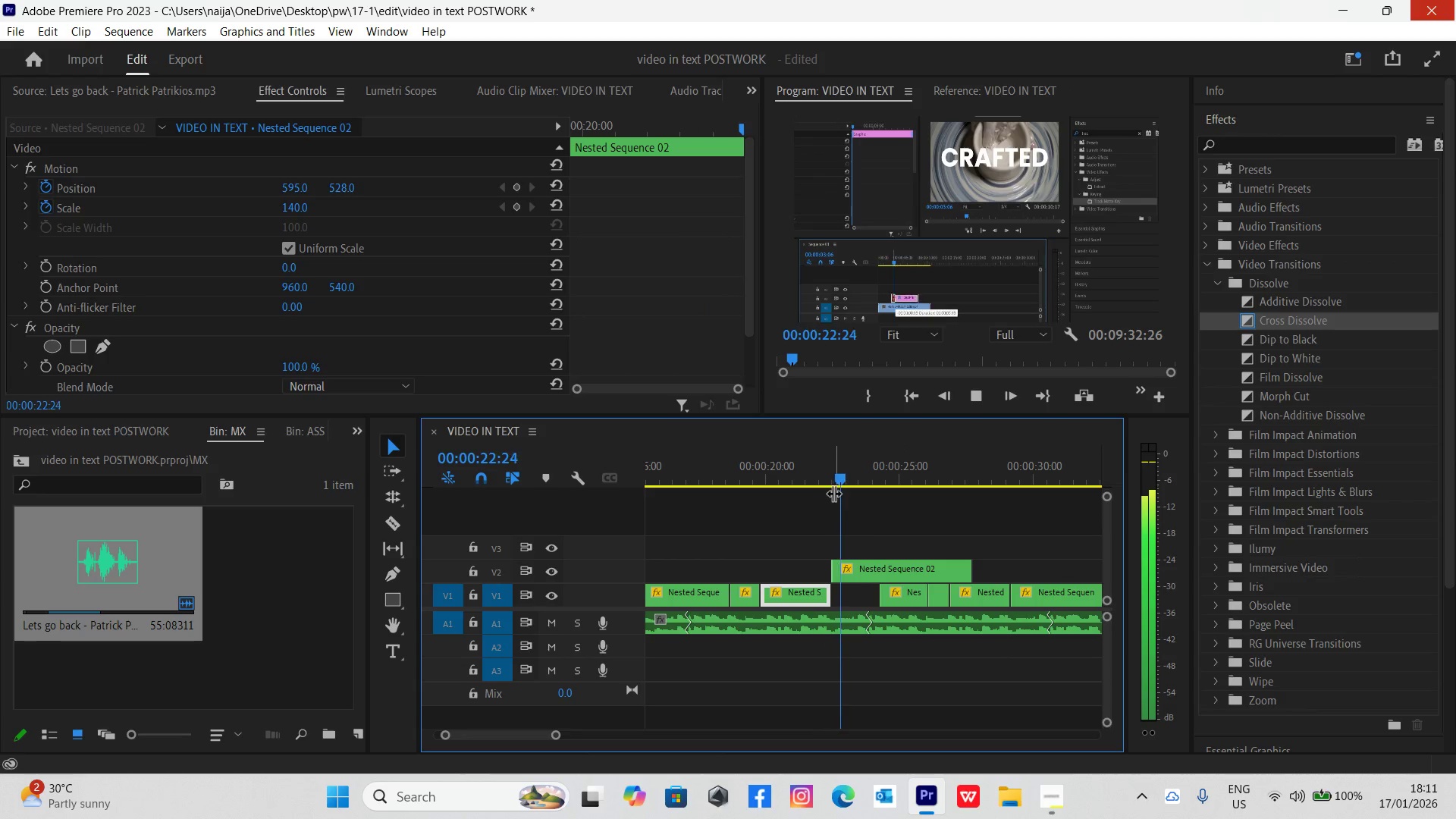 
key(Space)
 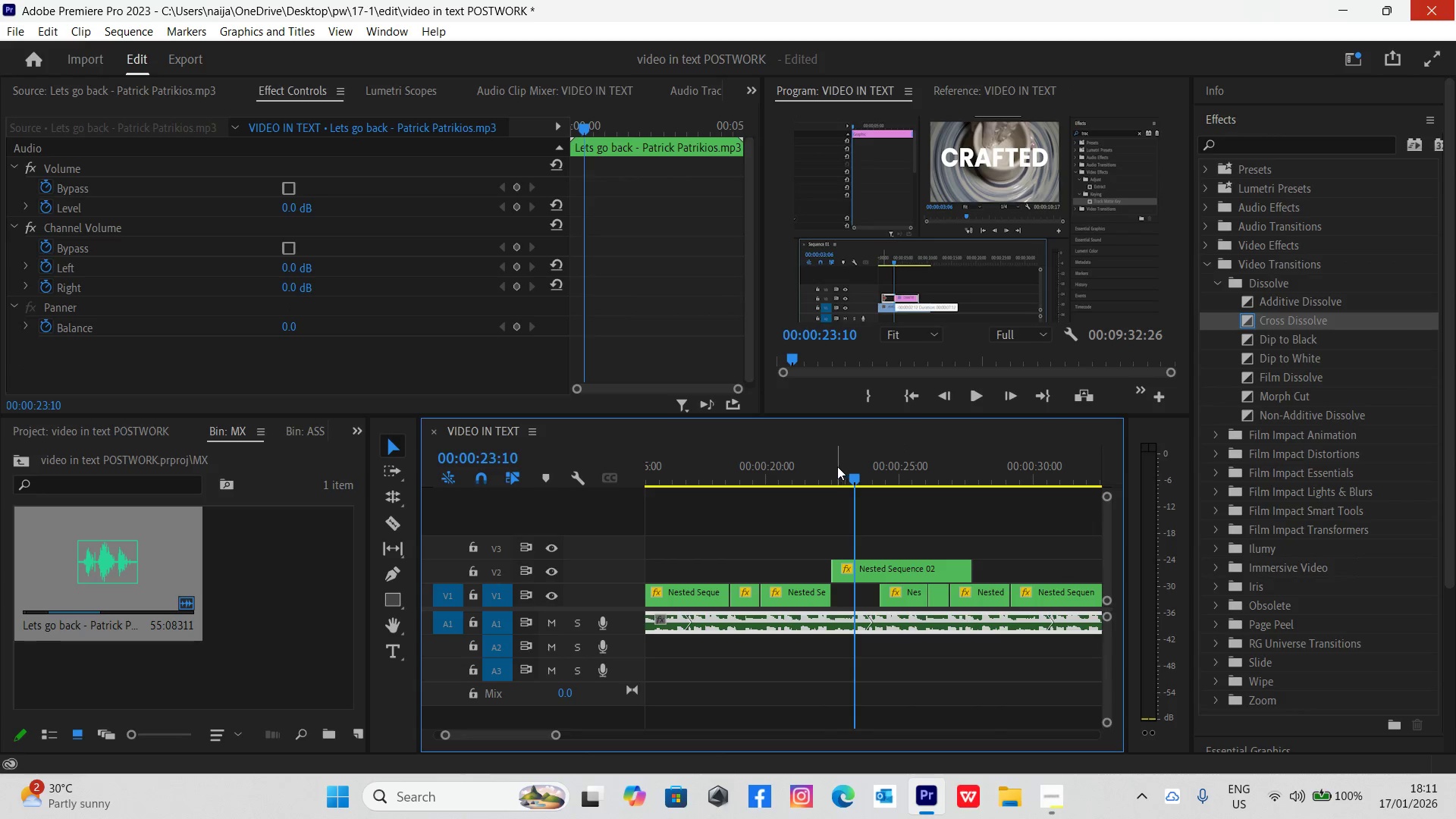 
left_click([821, 472])
 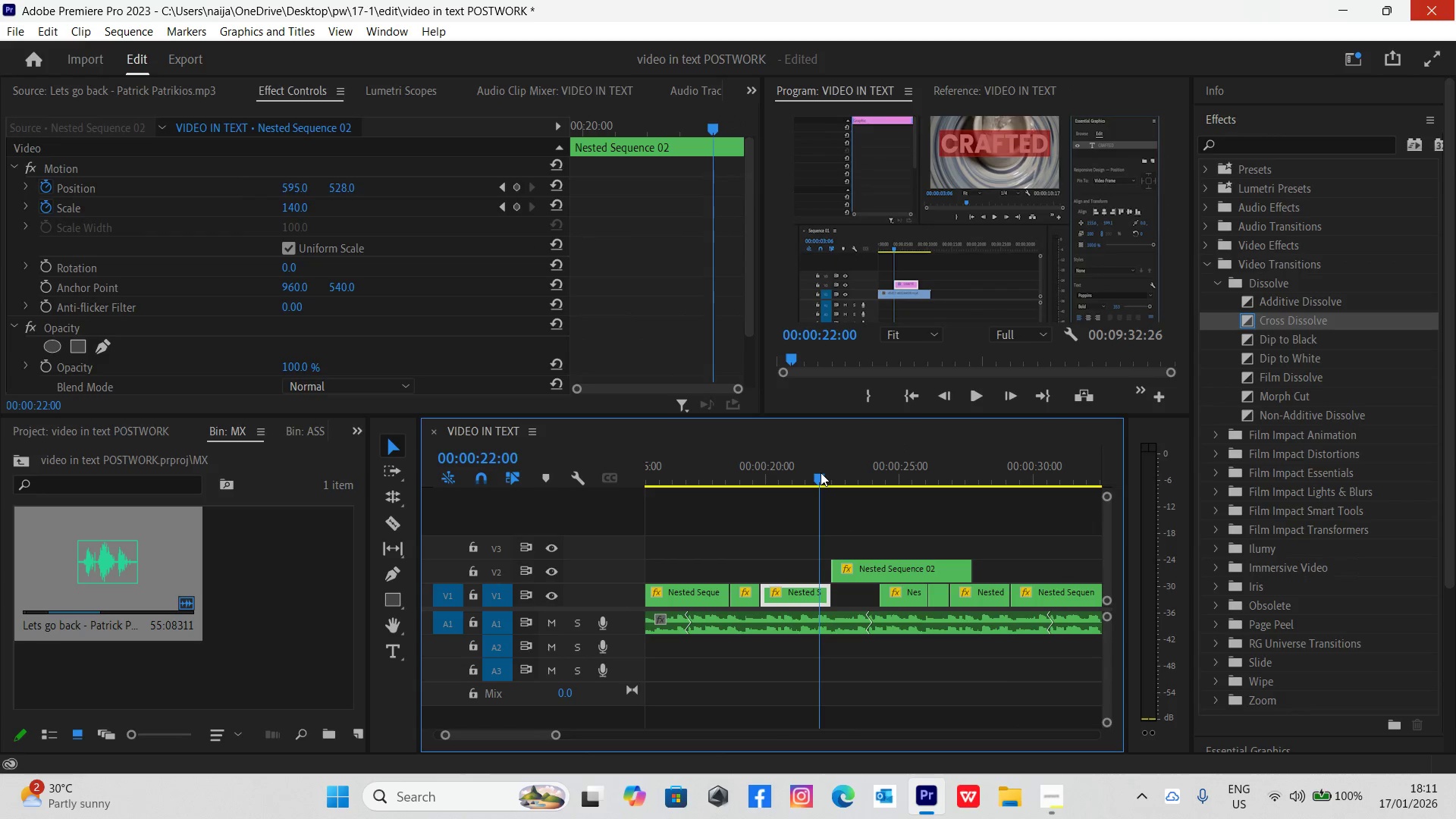 
key(Space)
 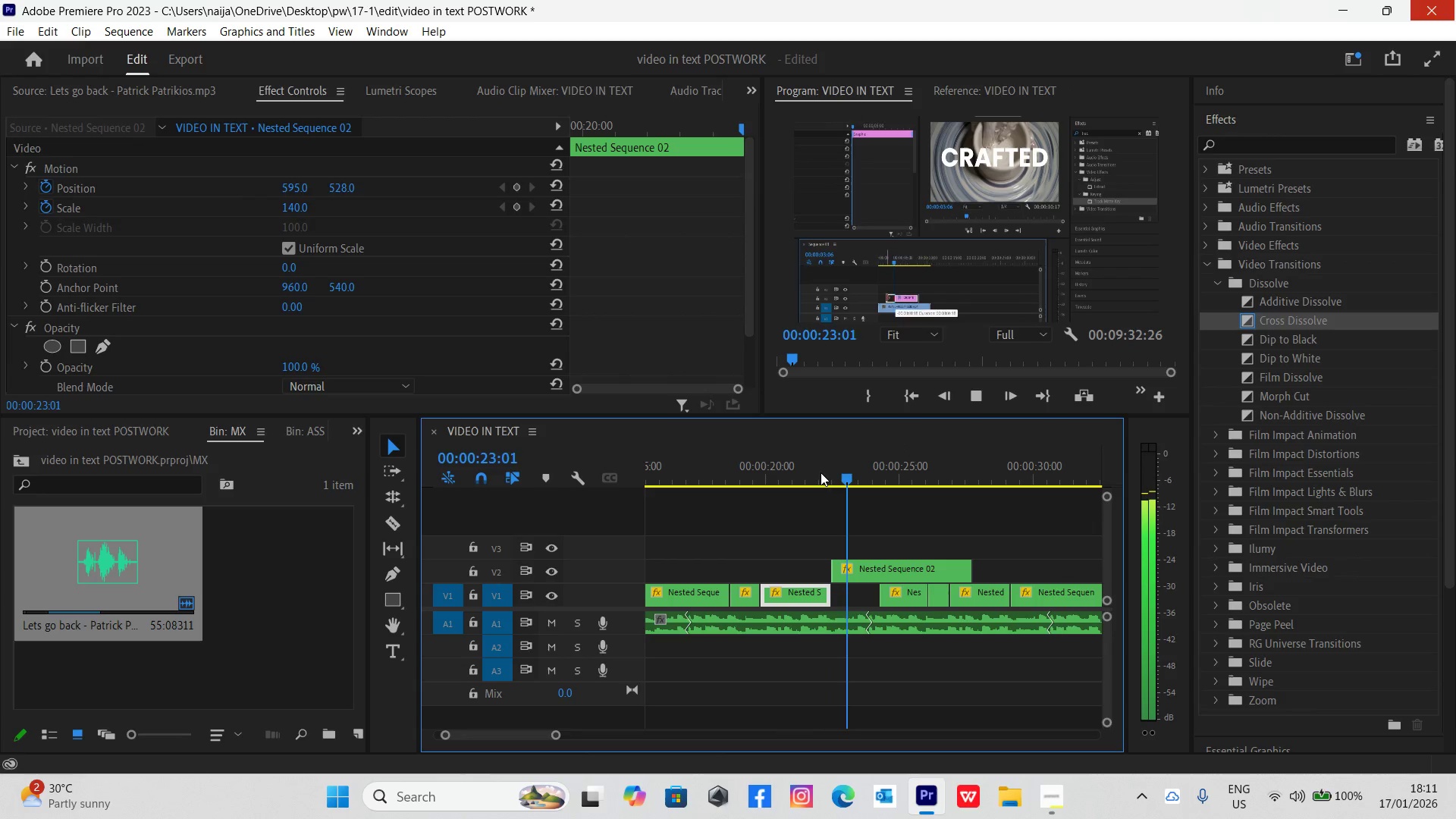 
key(Space)
 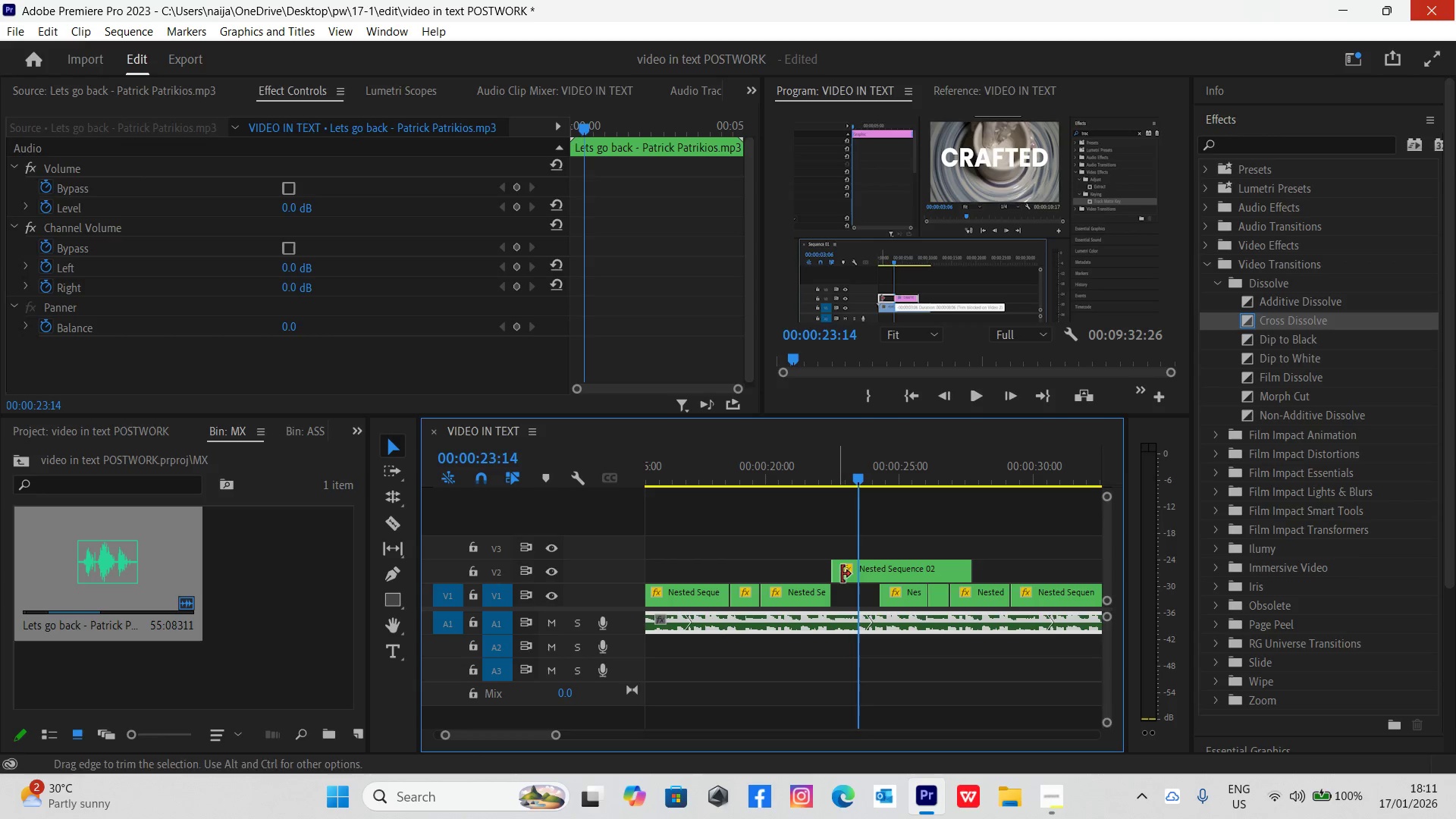 
left_click([871, 570])
 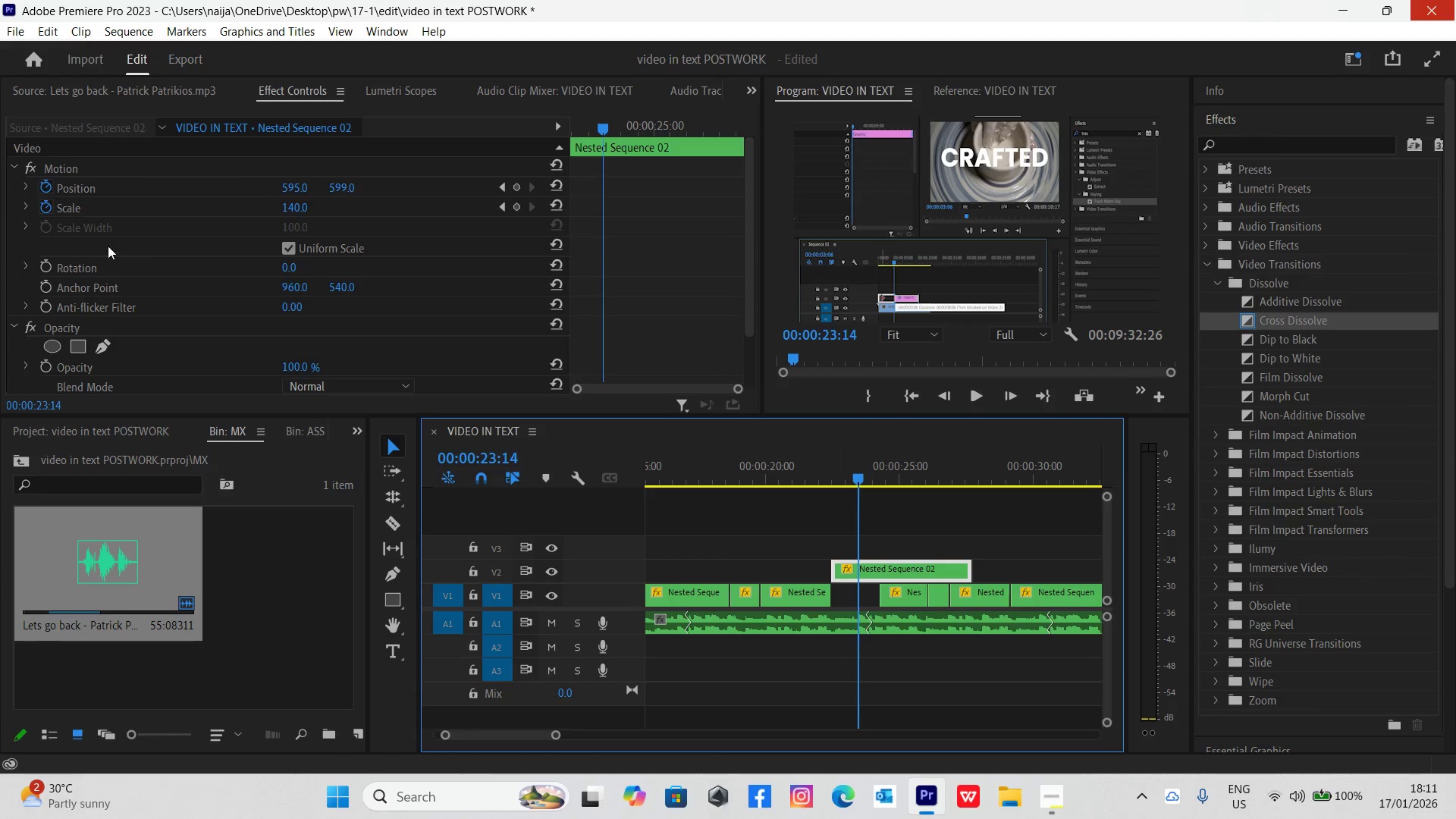 
left_click([48, 207])
 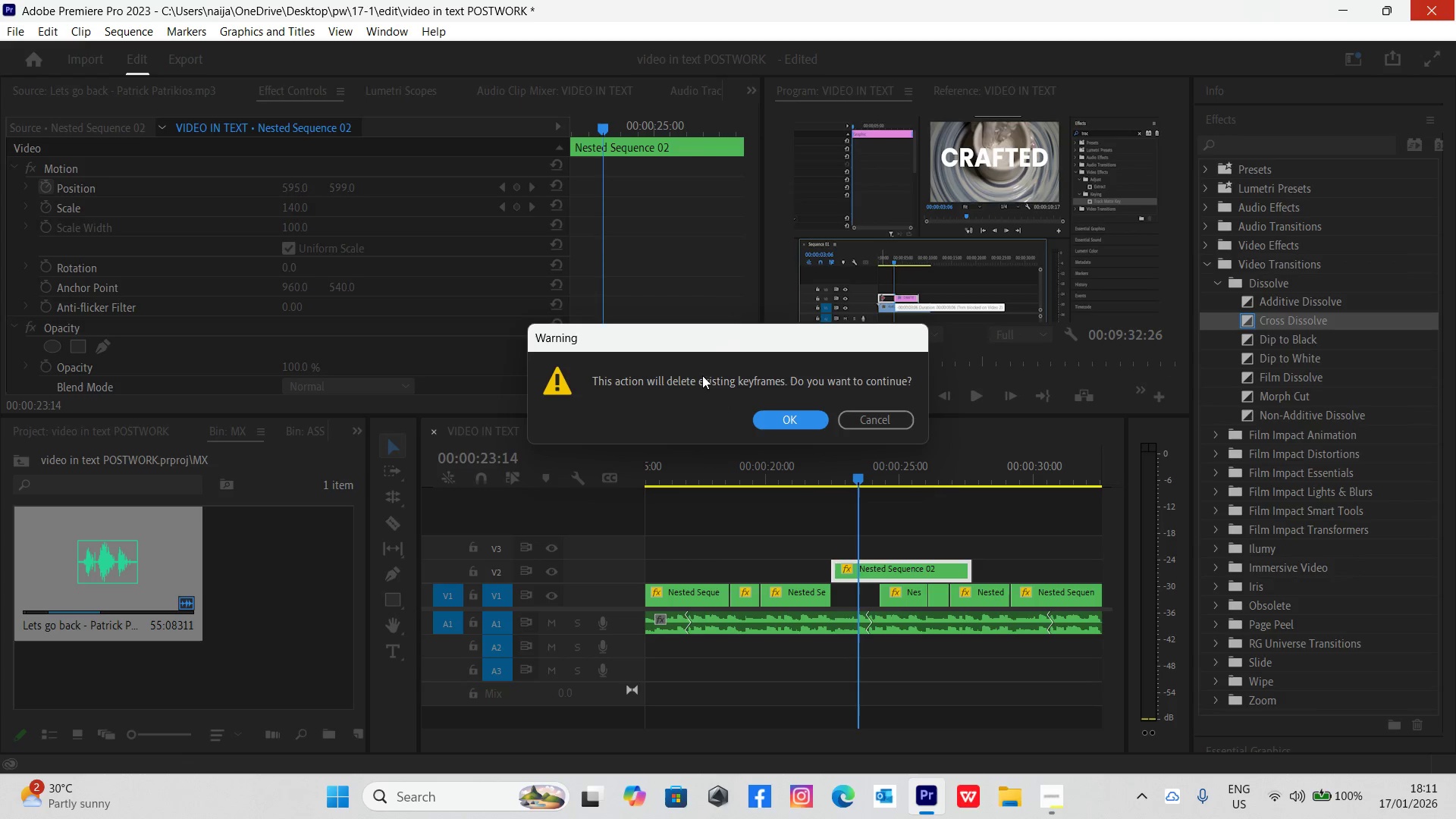 
left_click([774, 419])
 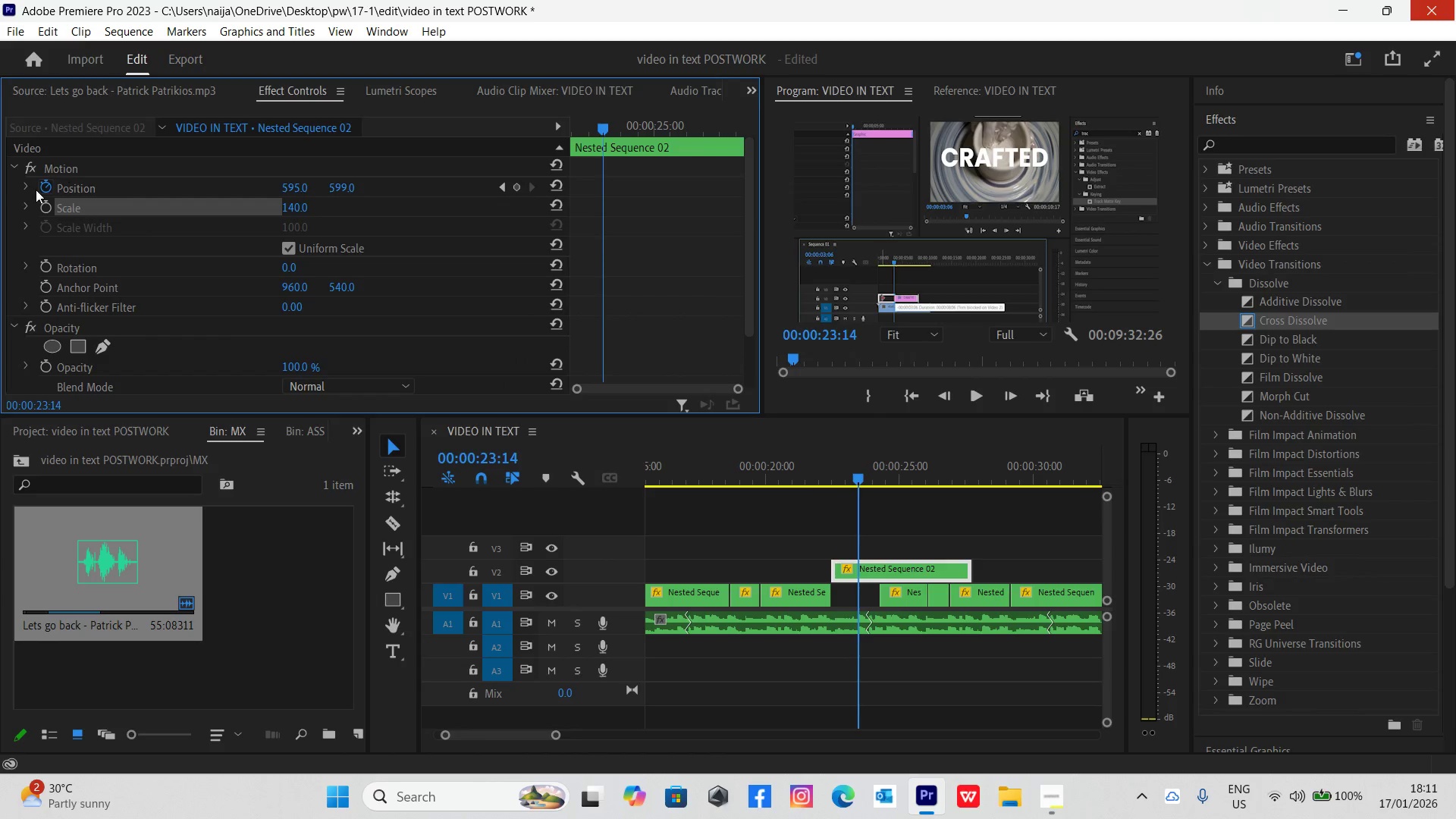 
left_click([43, 187])
 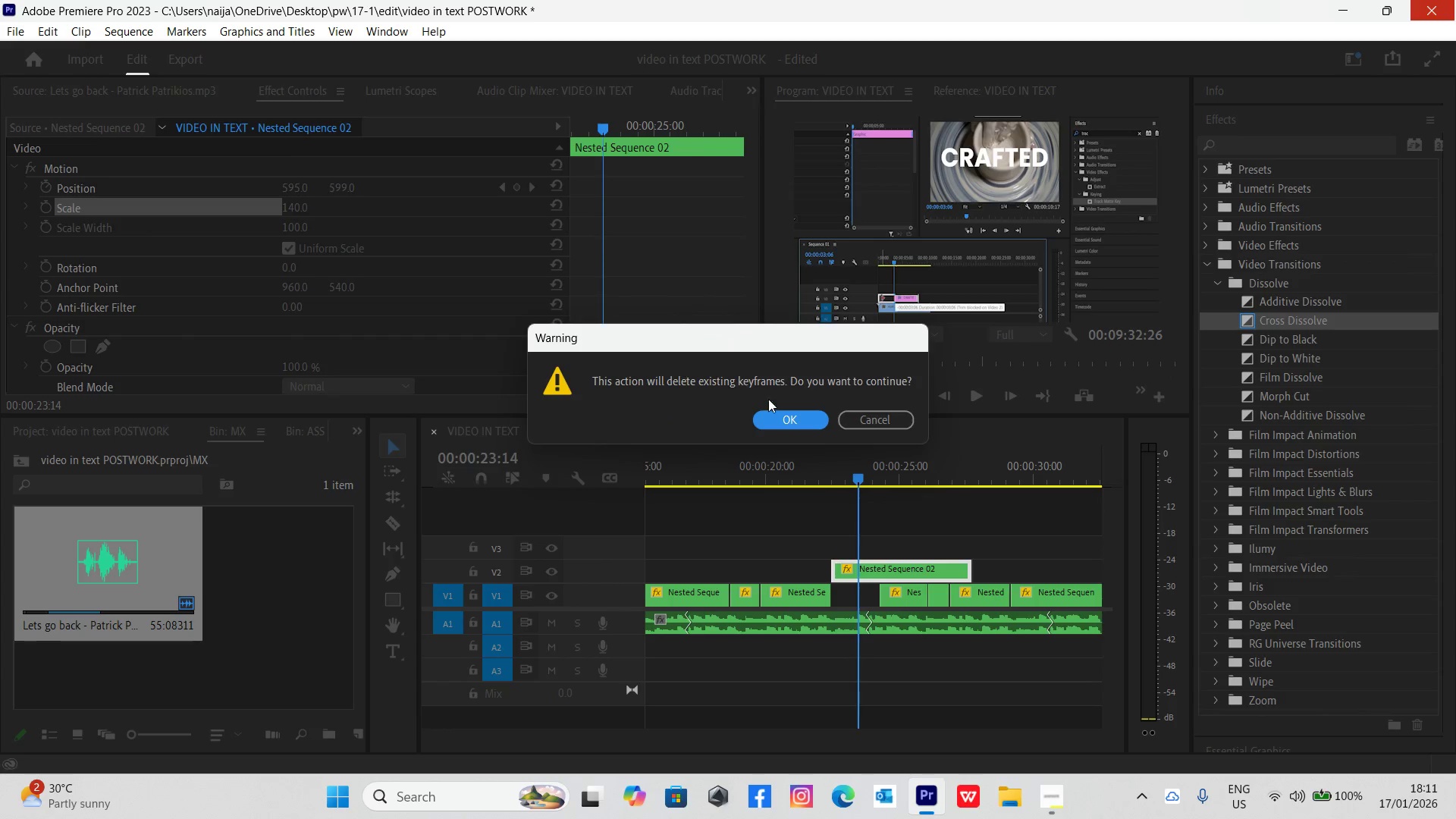 
left_click([777, 420])
 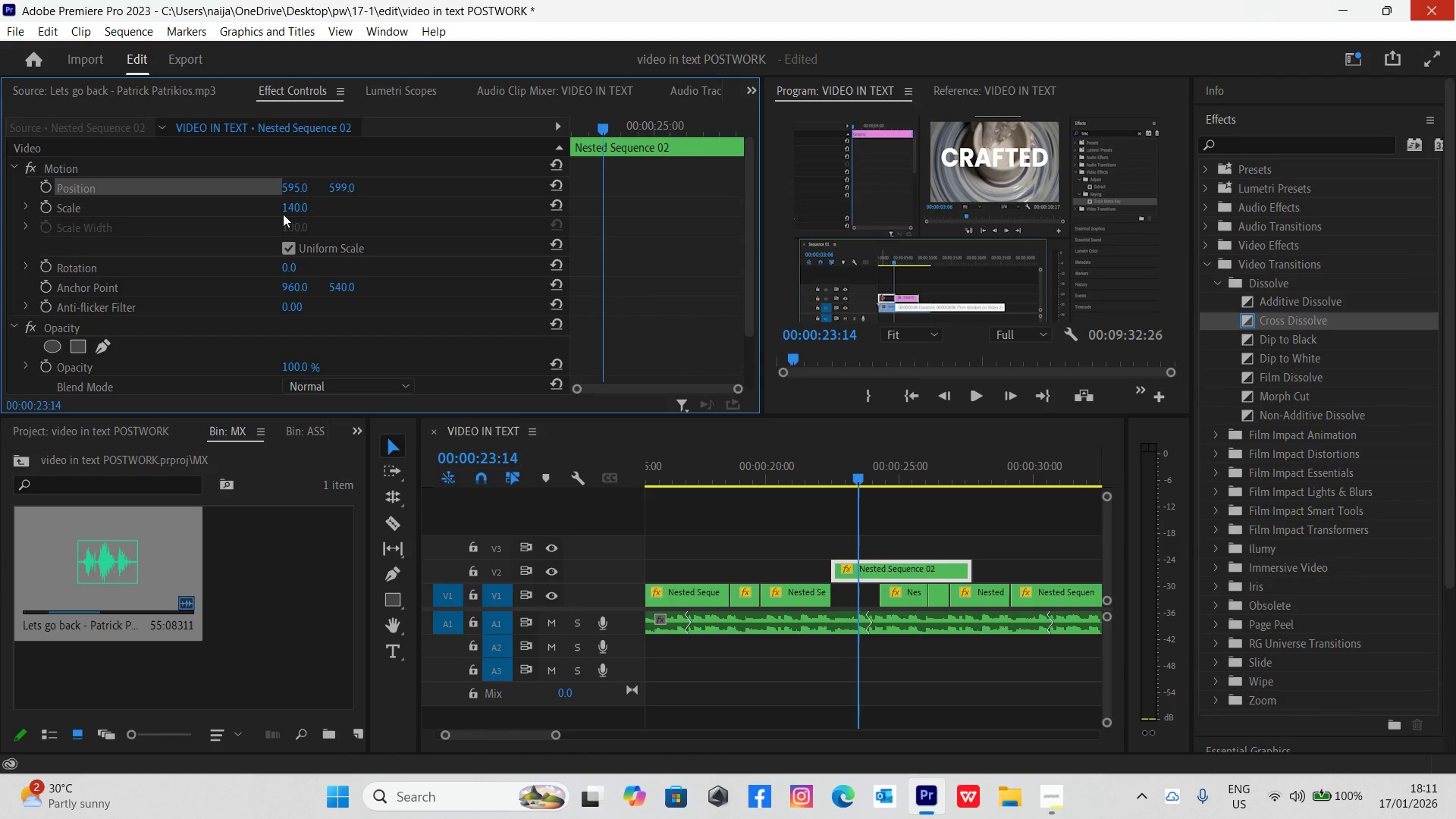 
left_click_drag(start_coordinate=[289, 207], to_coordinate=[413, 194])
 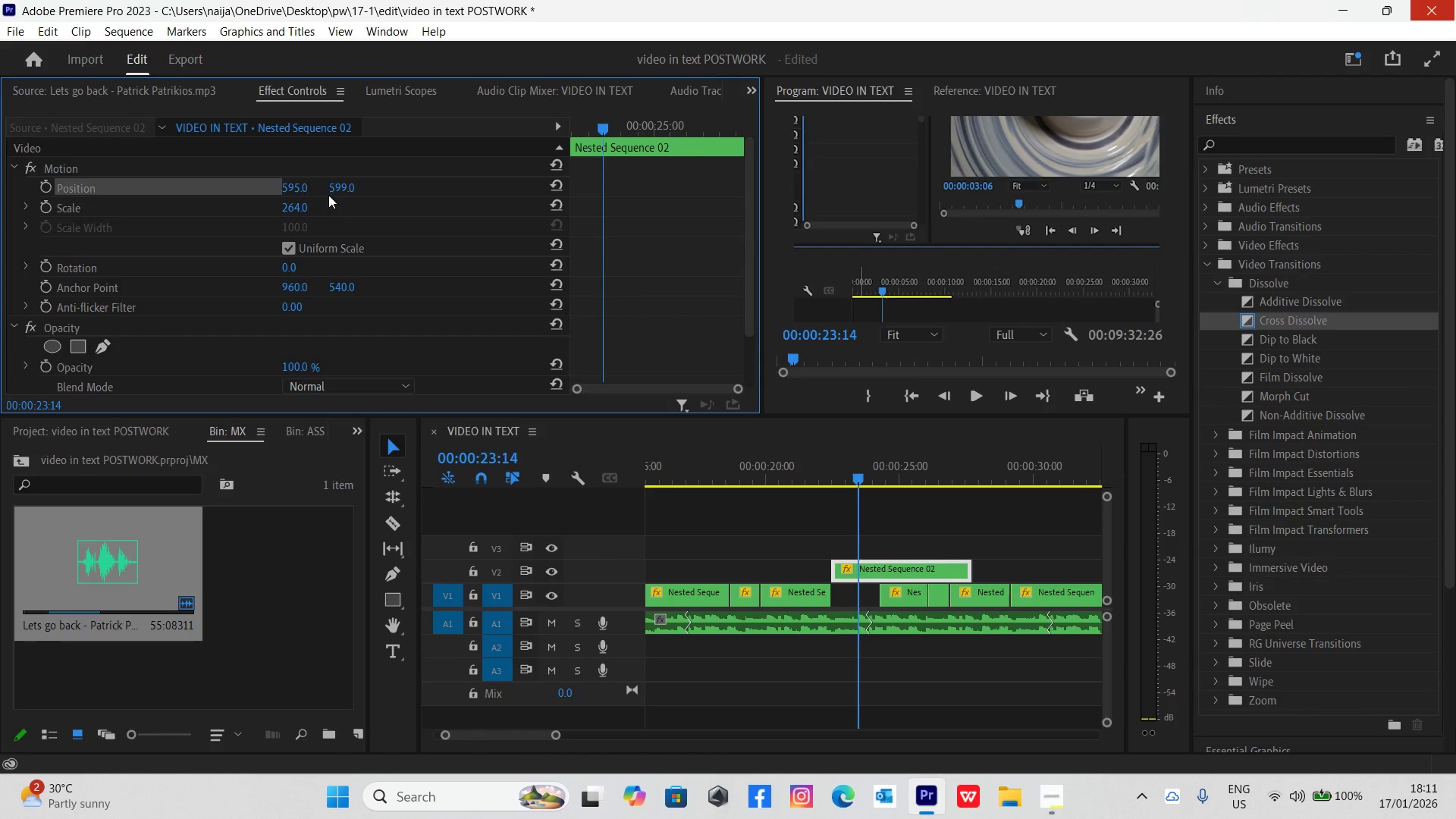 
left_click_drag(start_coordinate=[337, 183], to_coordinate=[55, 266])
 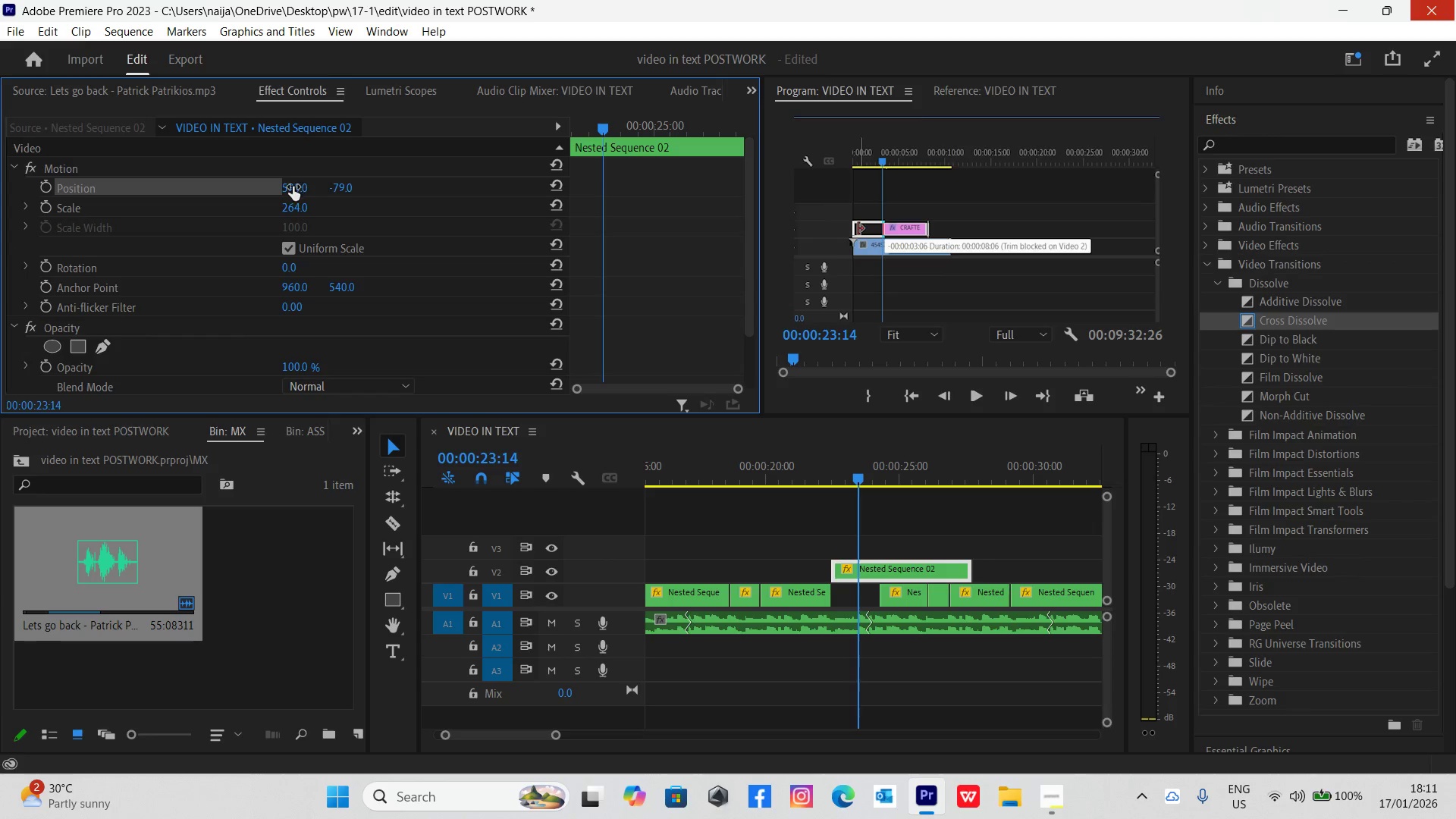 
left_click_drag(start_coordinate=[292, 187], to_coordinate=[710, 104])
 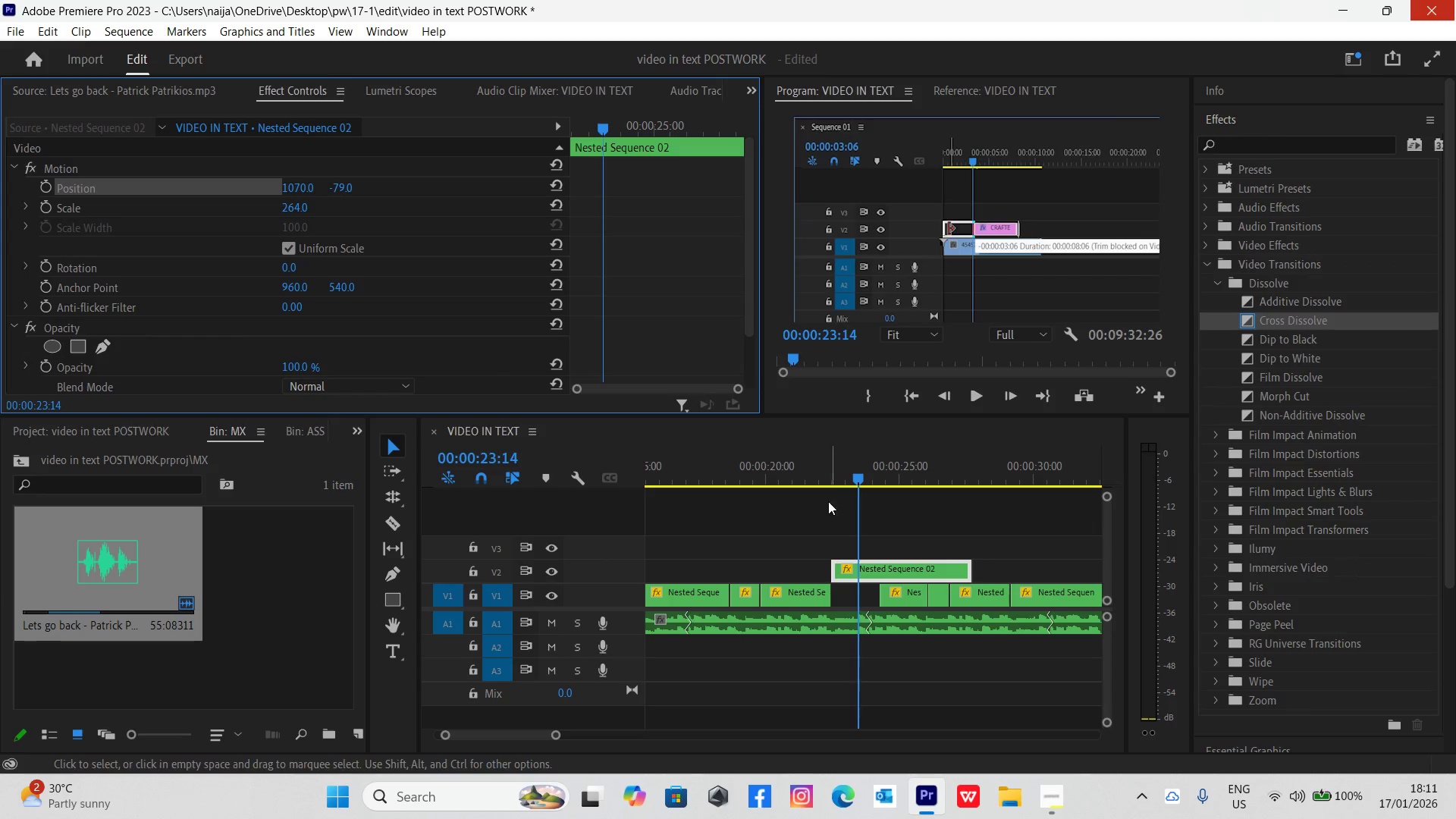 
left_click([810, 458])
 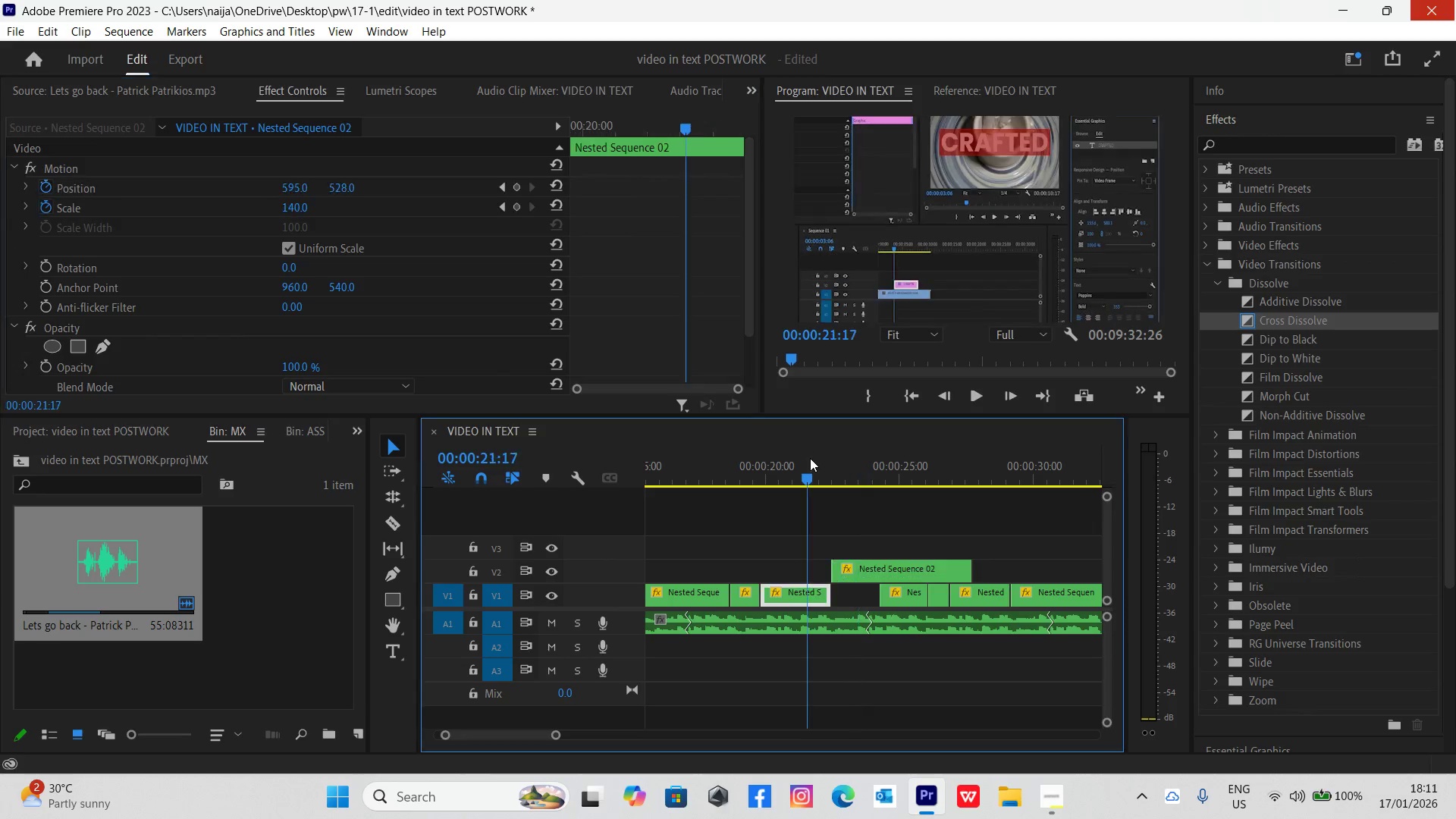 
key(Space)
 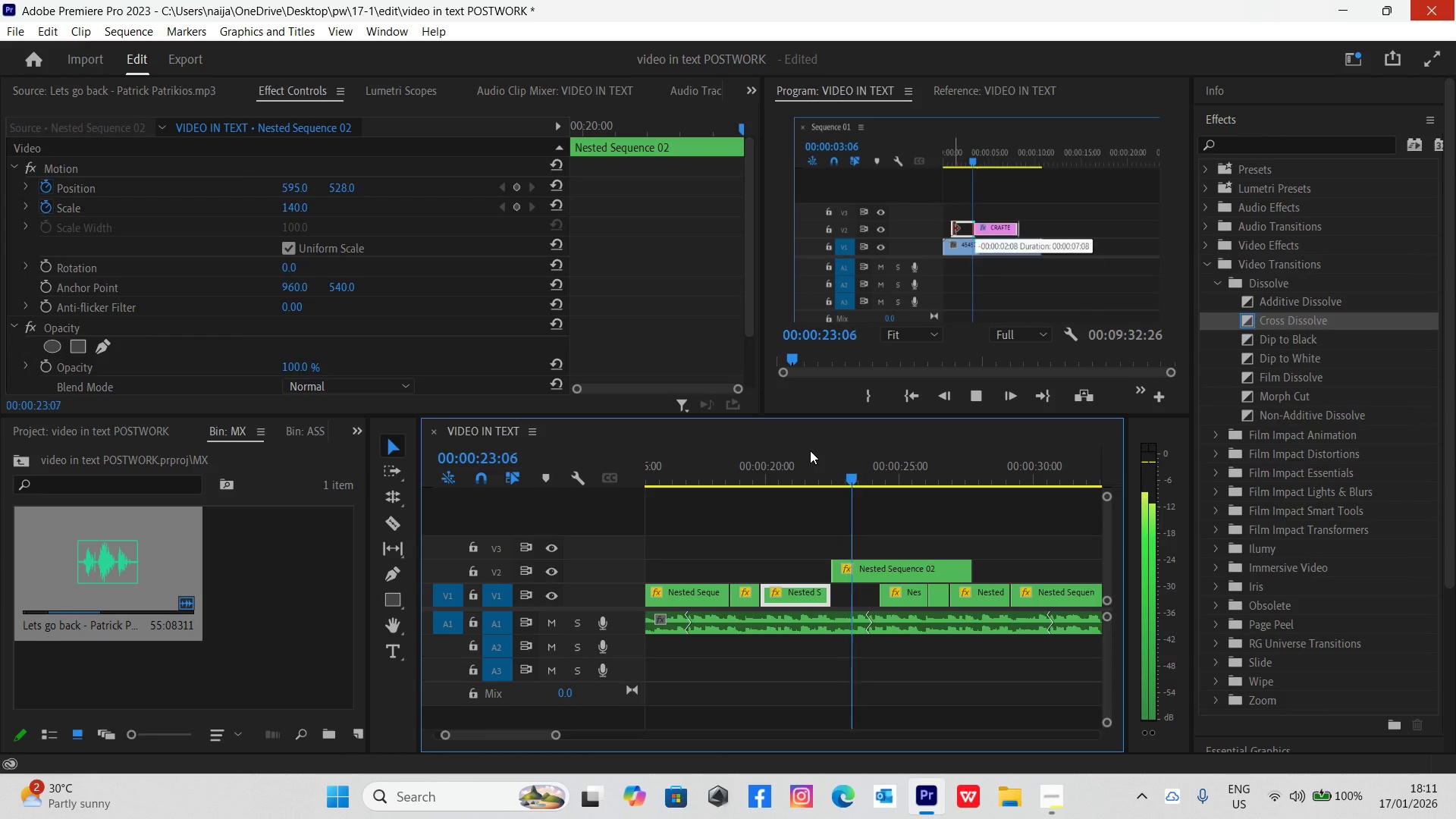 
key(Space)
 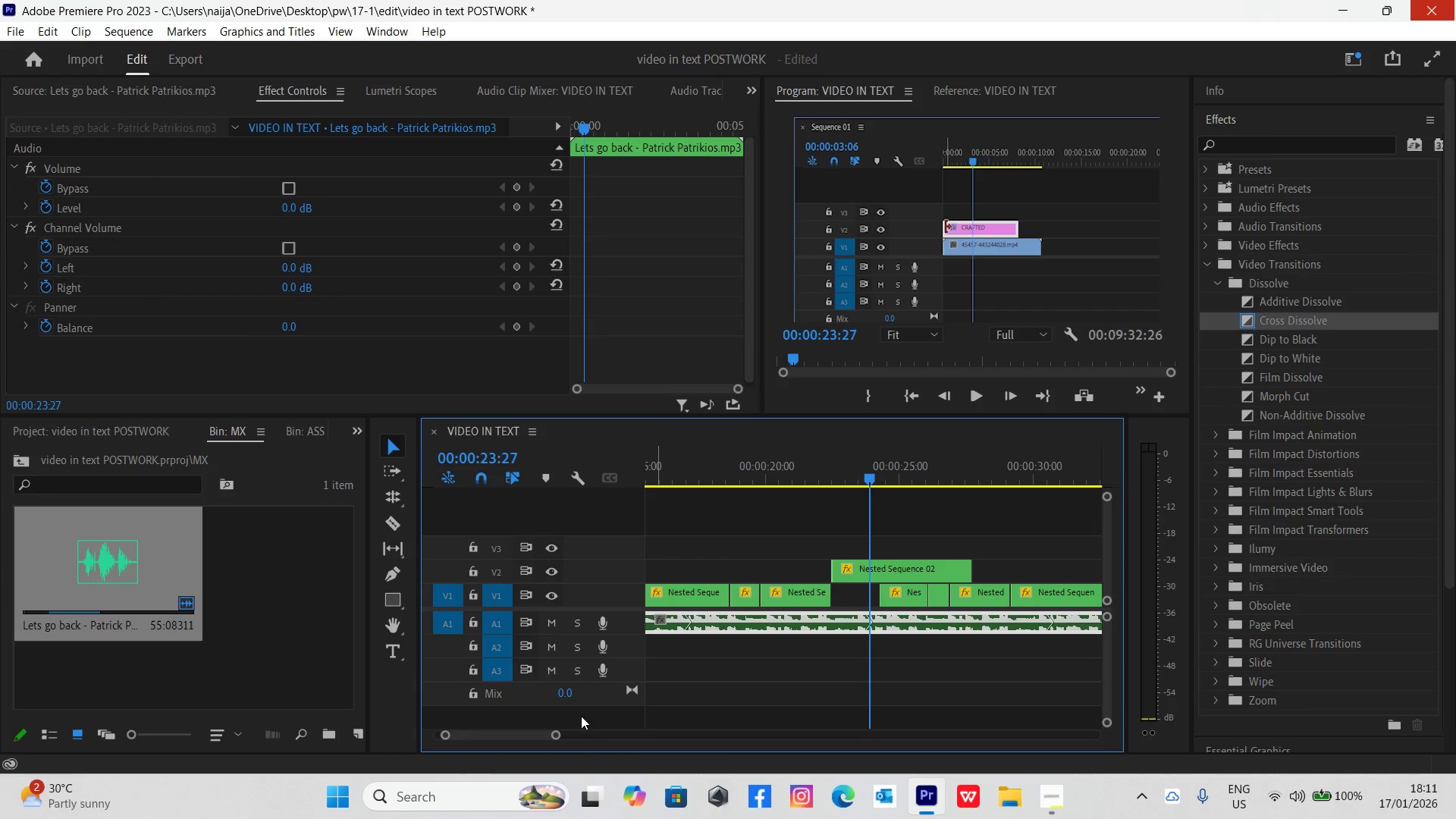 
left_click_drag(start_coordinate=[557, 736], to_coordinate=[594, 739])
 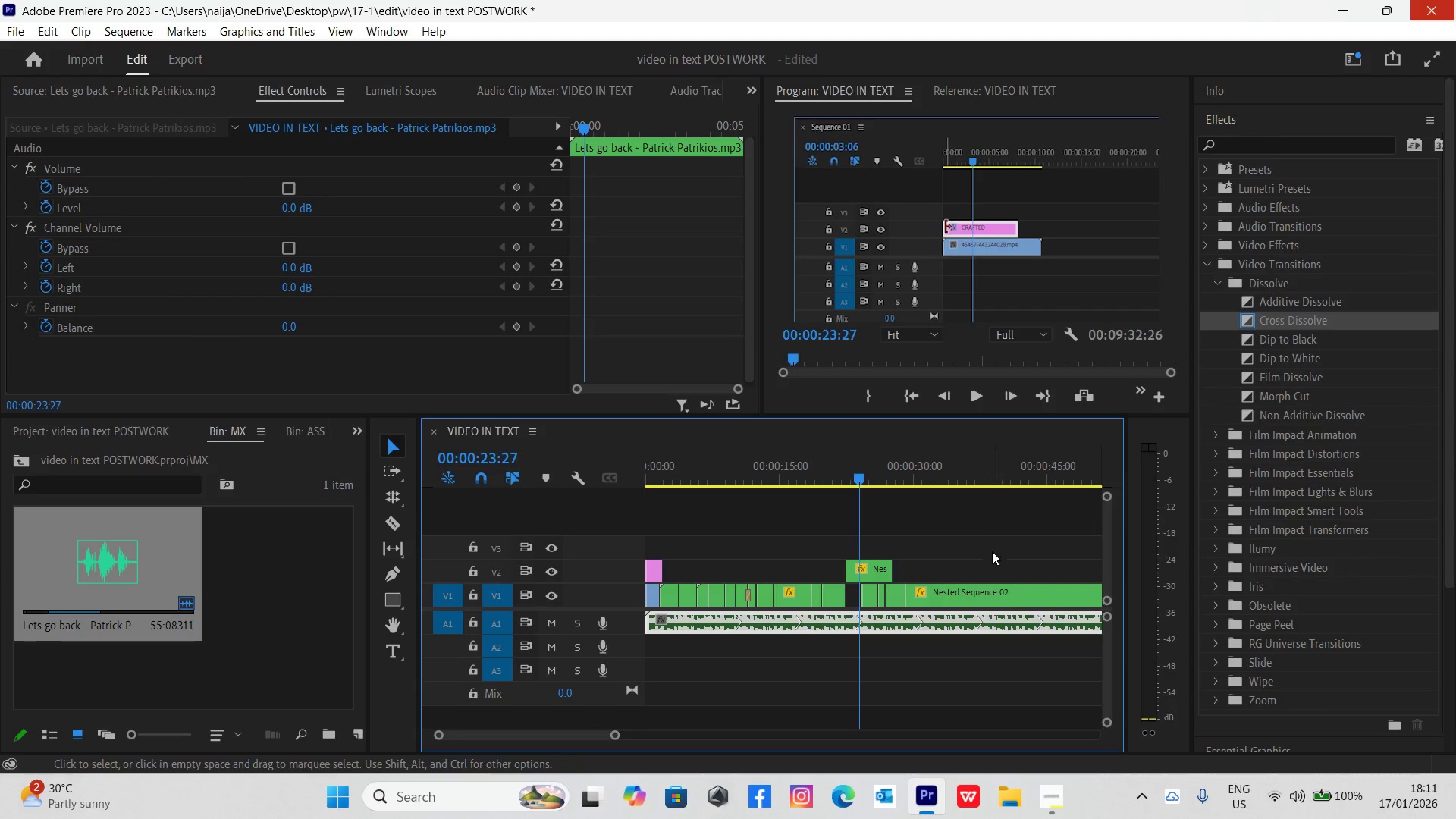 
left_click([981, 557])
 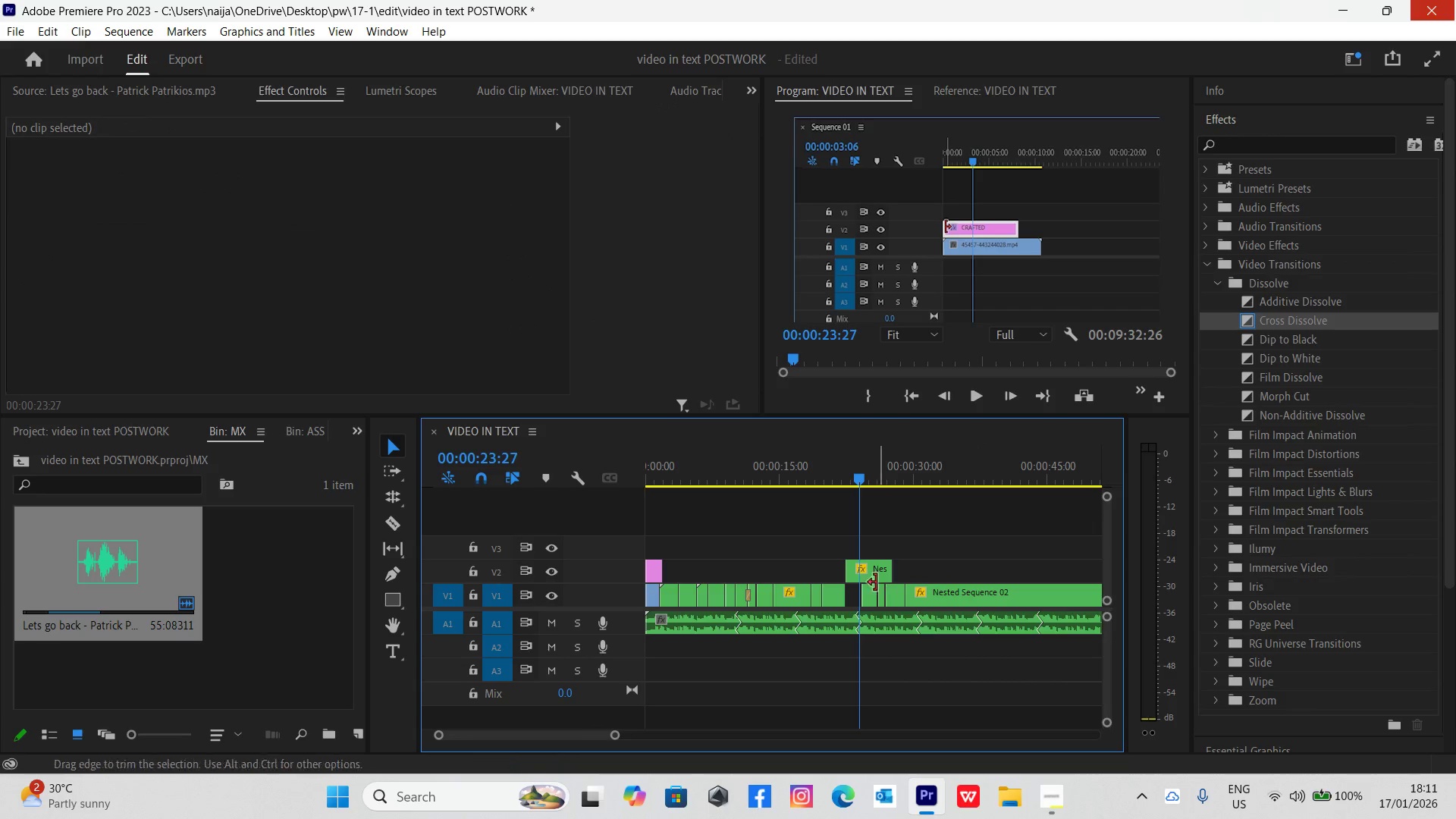 
left_click_drag(start_coordinate=[876, 570], to_coordinate=[872, 551])
 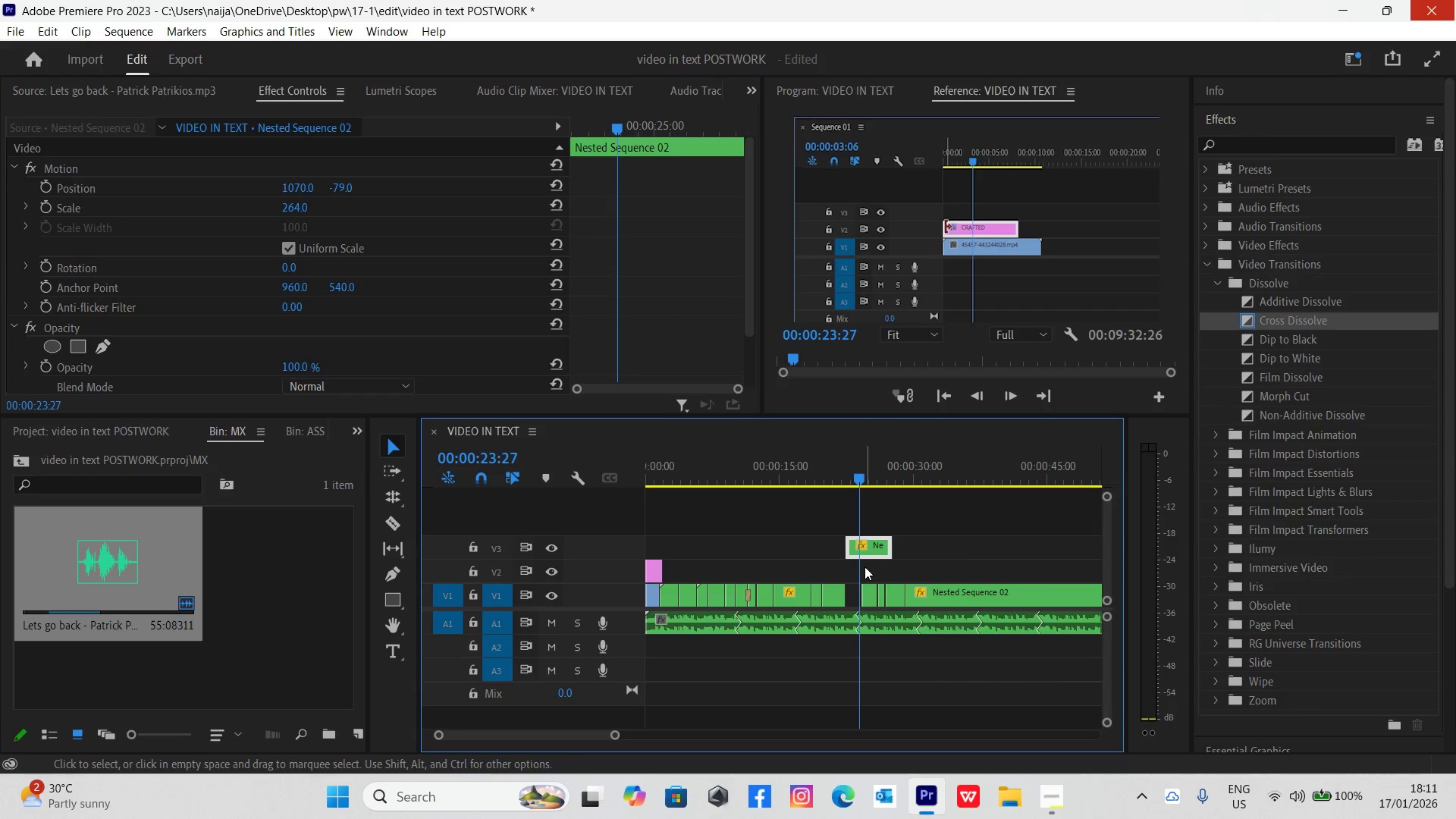 
left_click_drag(start_coordinate=[869, 569], to_coordinate=[937, 593])
 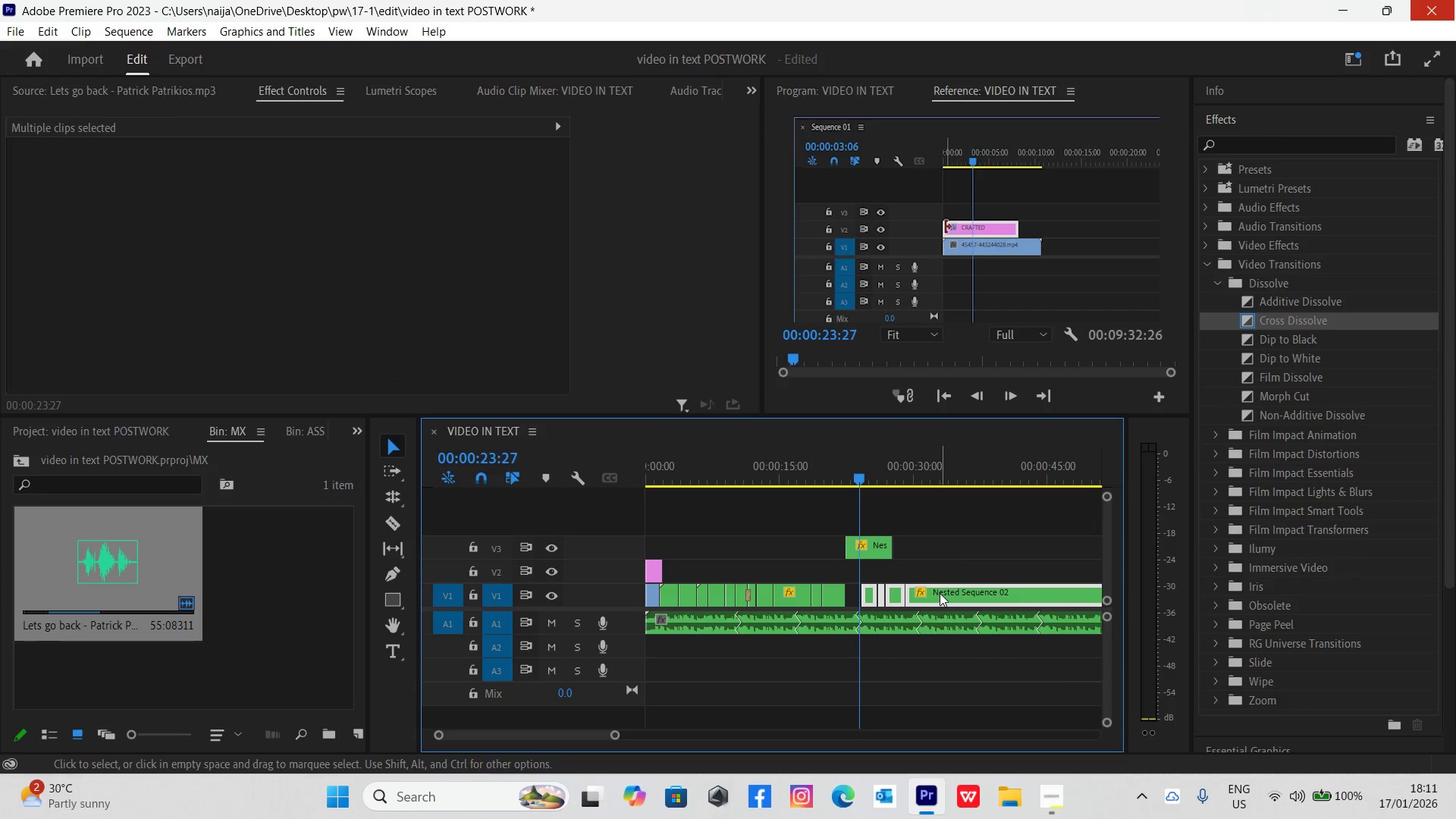 
left_click_drag(start_coordinate=[940, 593], to_coordinate=[1003, 582])
 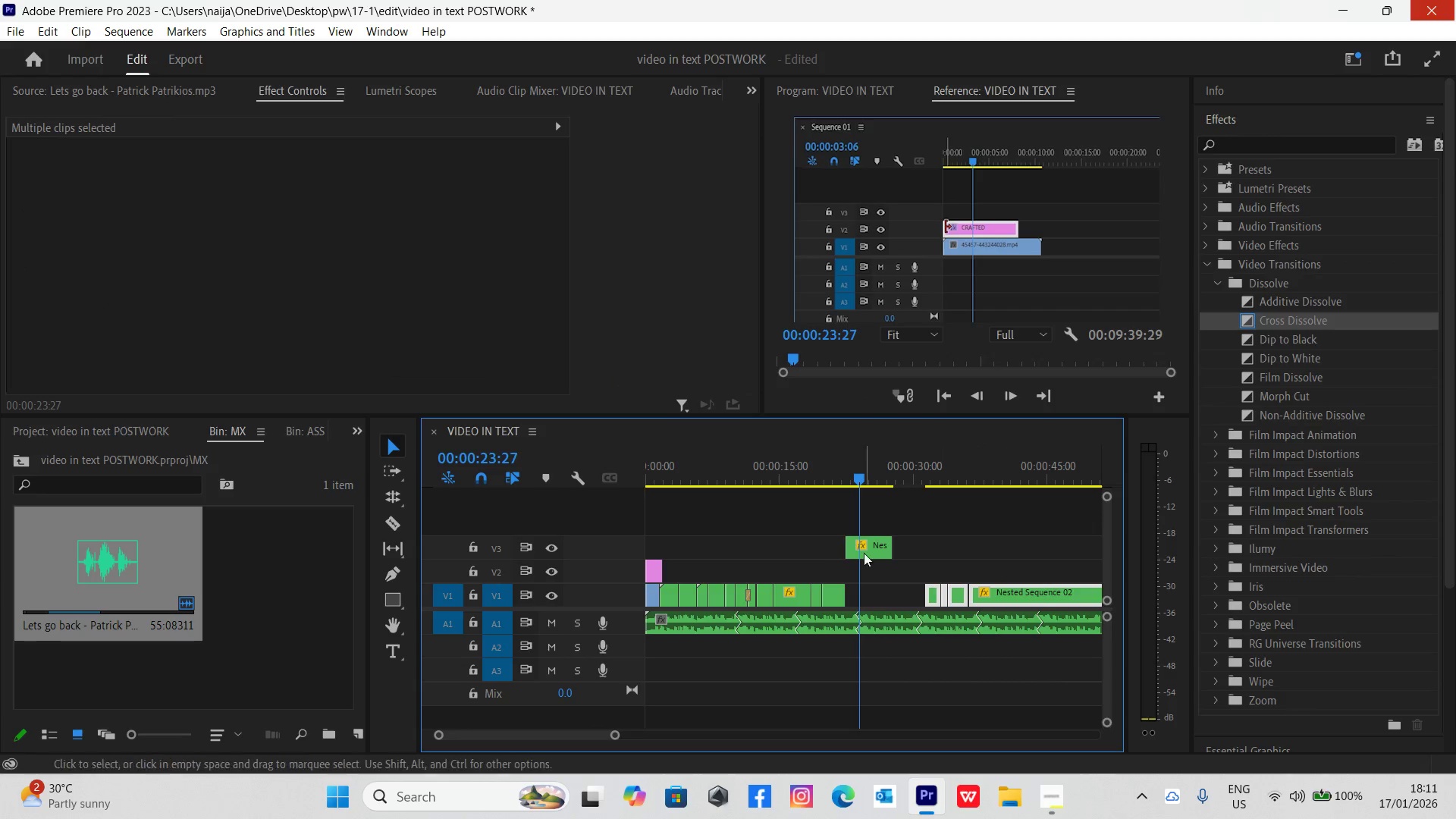 
left_click_drag(start_coordinate=[873, 548], to_coordinate=[879, 586])
 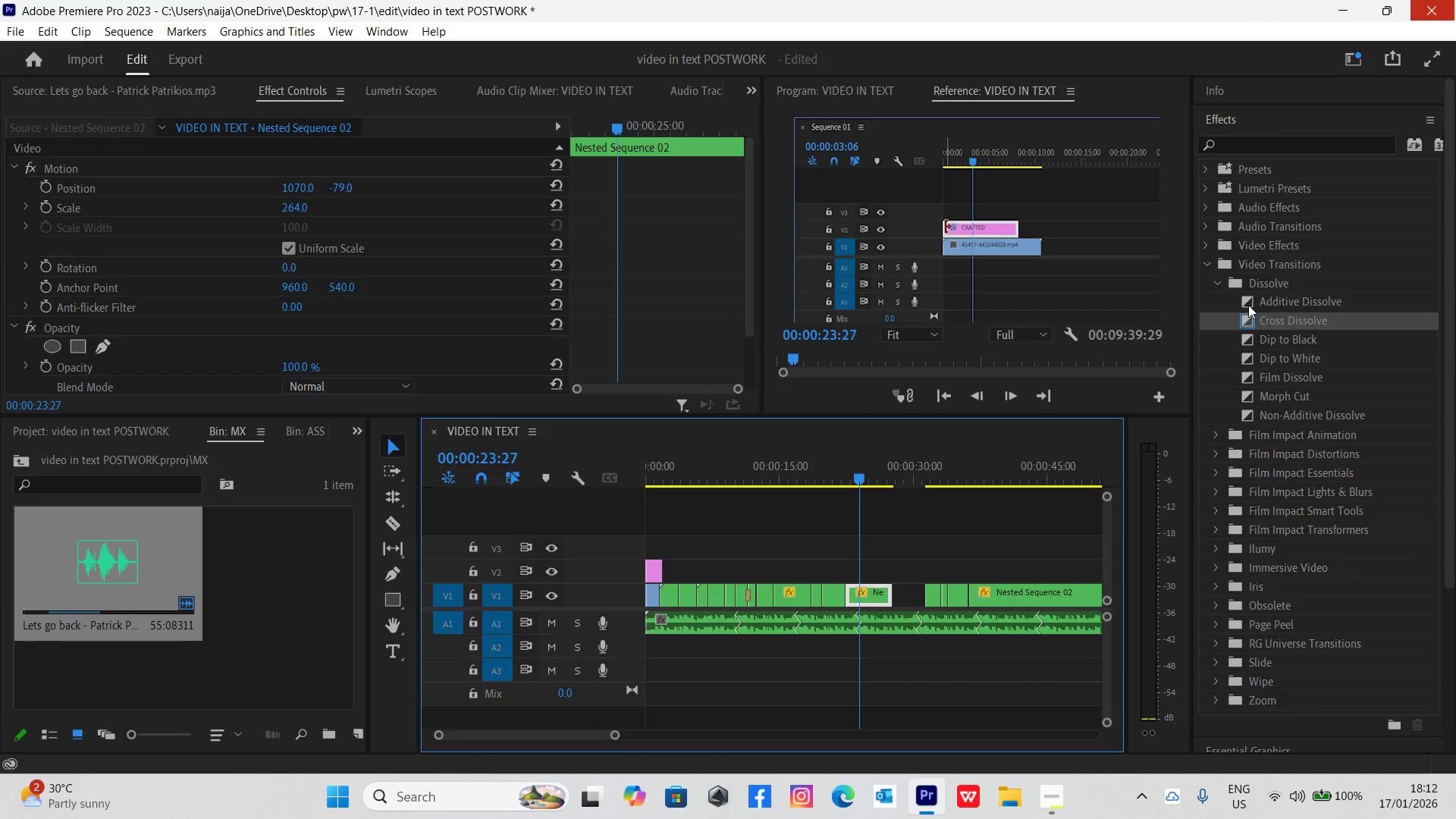 
left_click_drag(start_coordinate=[1245, 320], to_coordinate=[848, 606])
 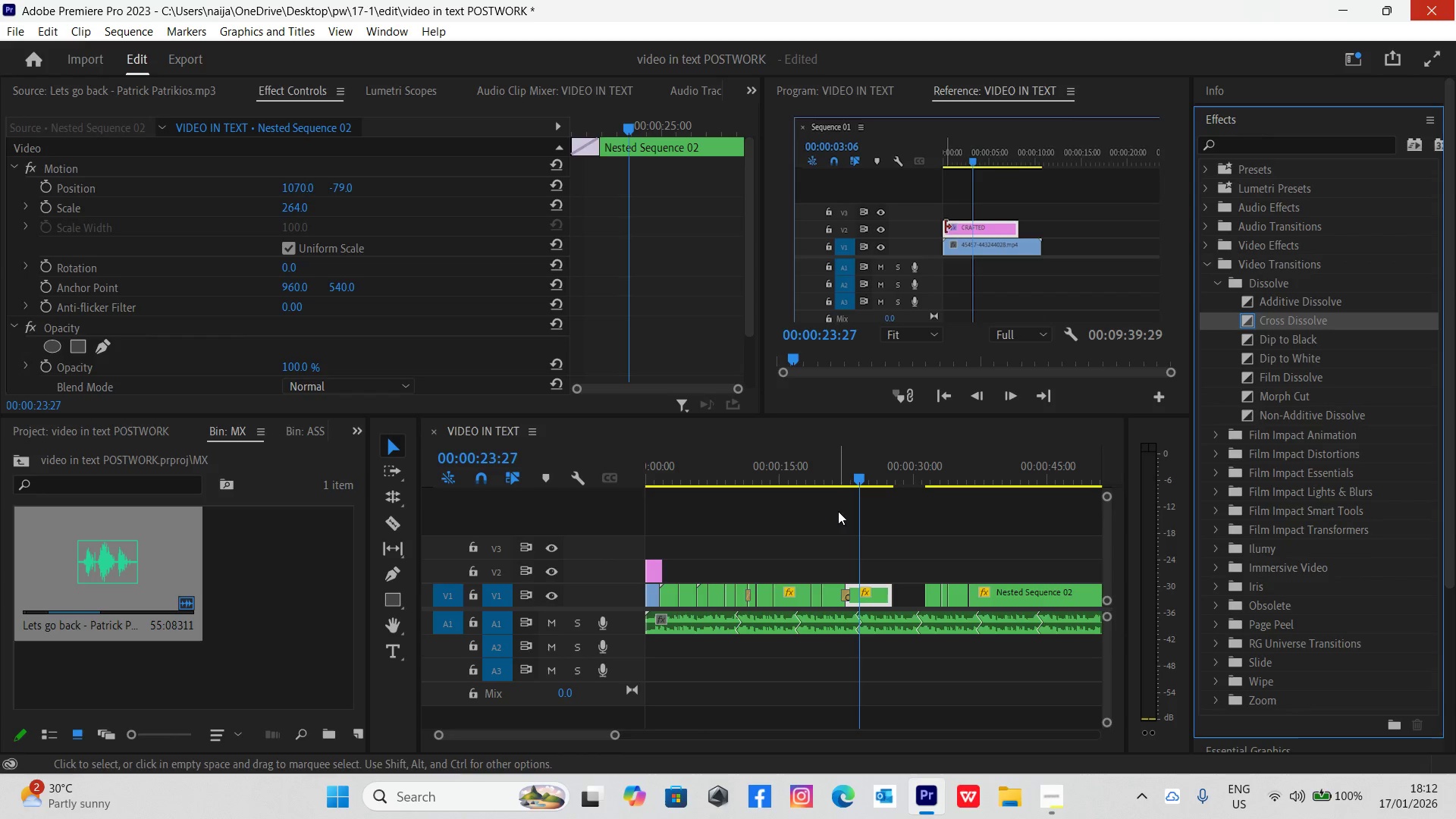 
left_click([833, 478])
 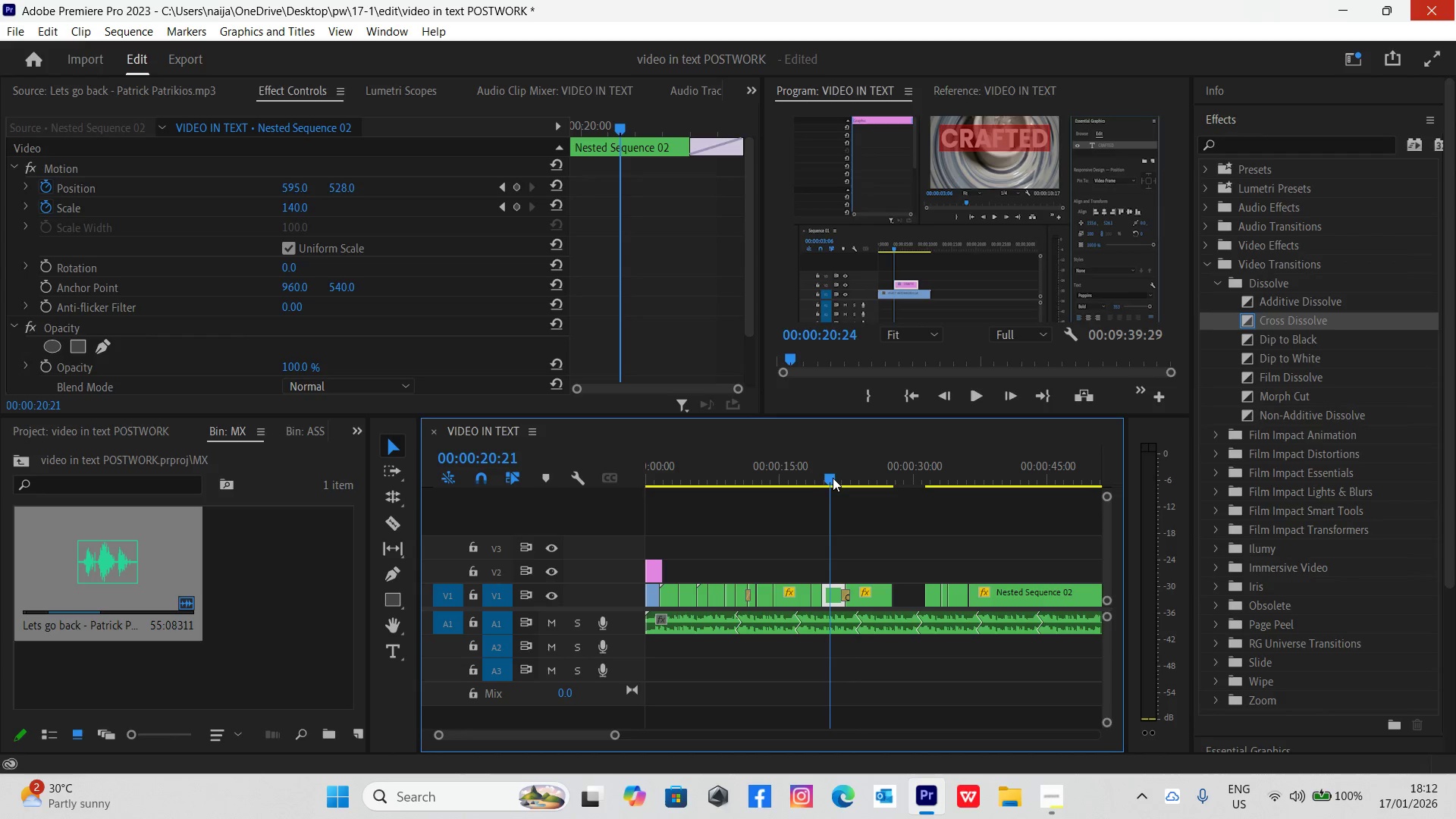 
key(Space)
 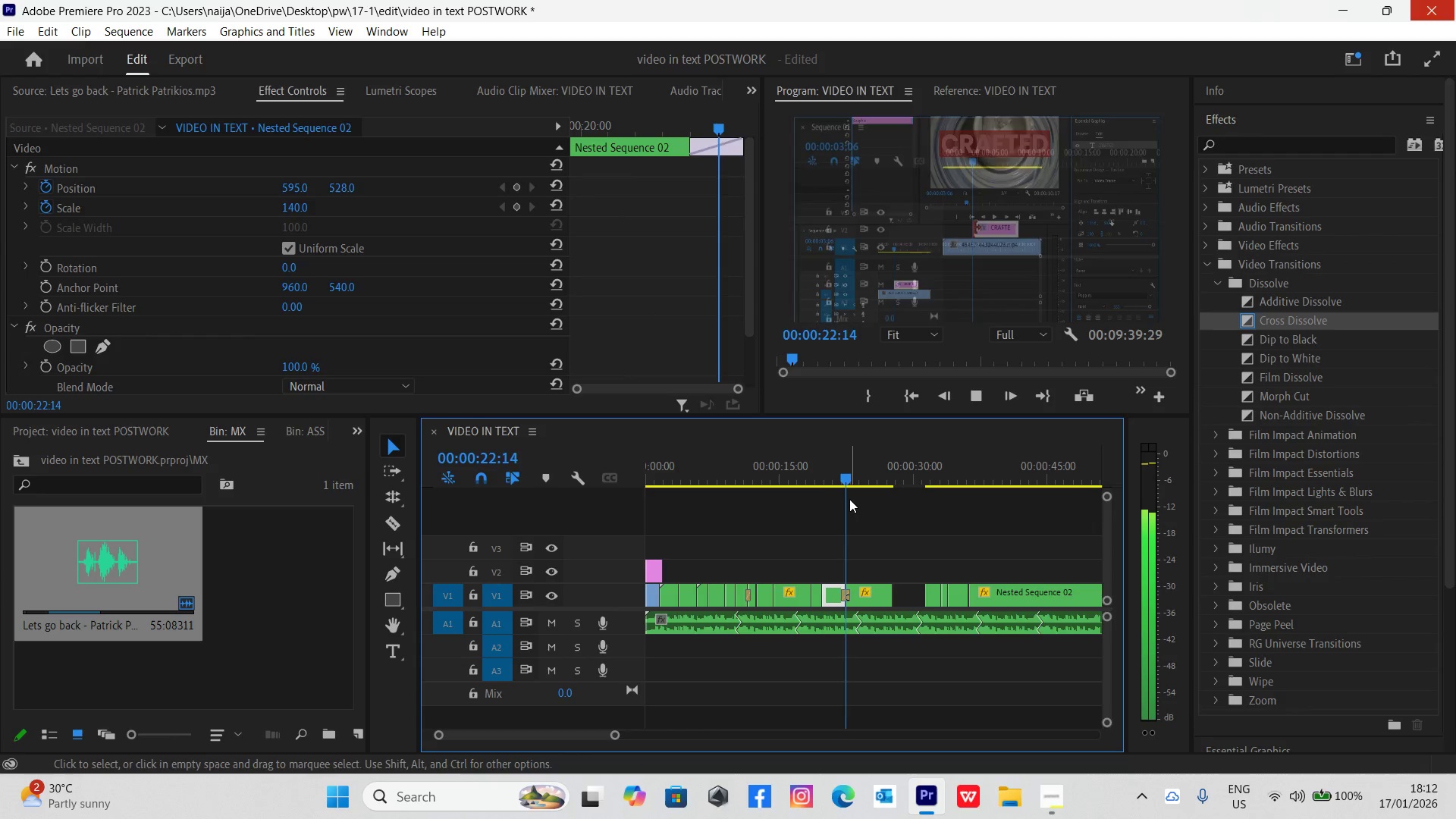 
key(Space)
 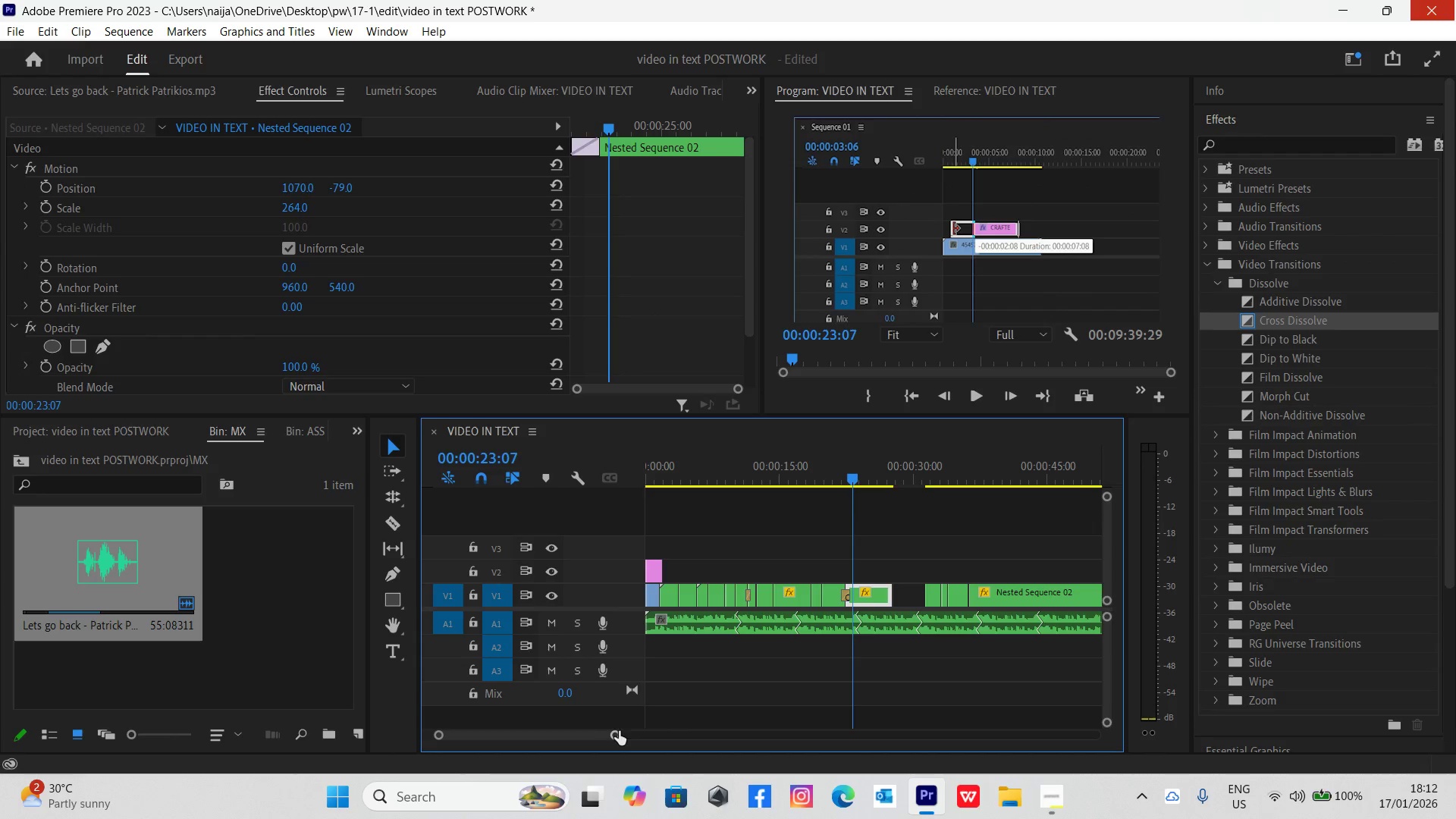 
left_click_drag(start_coordinate=[613, 736], to_coordinate=[562, 711])
 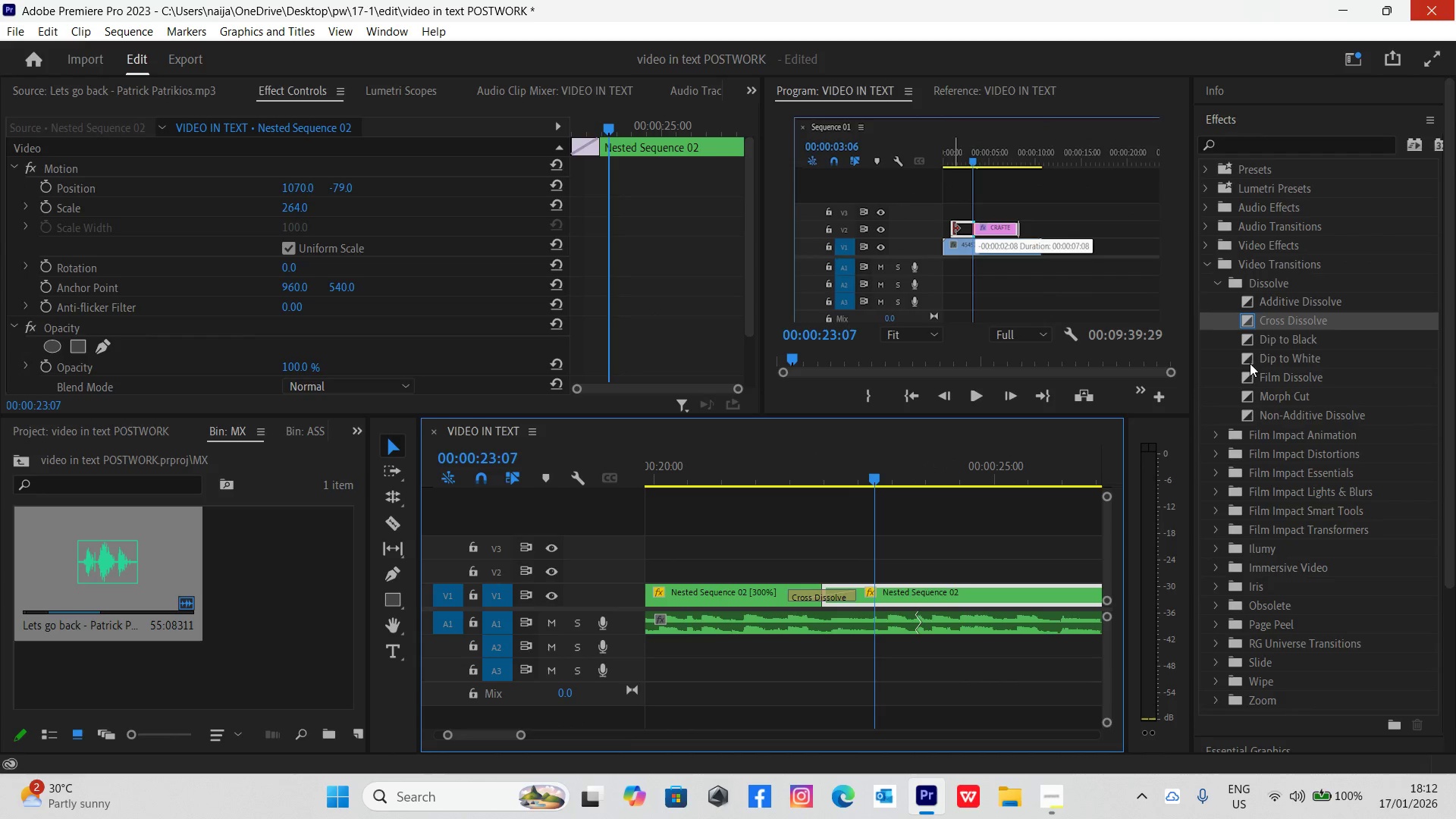 
left_click_drag(start_coordinate=[1244, 339], to_coordinate=[846, 597])
 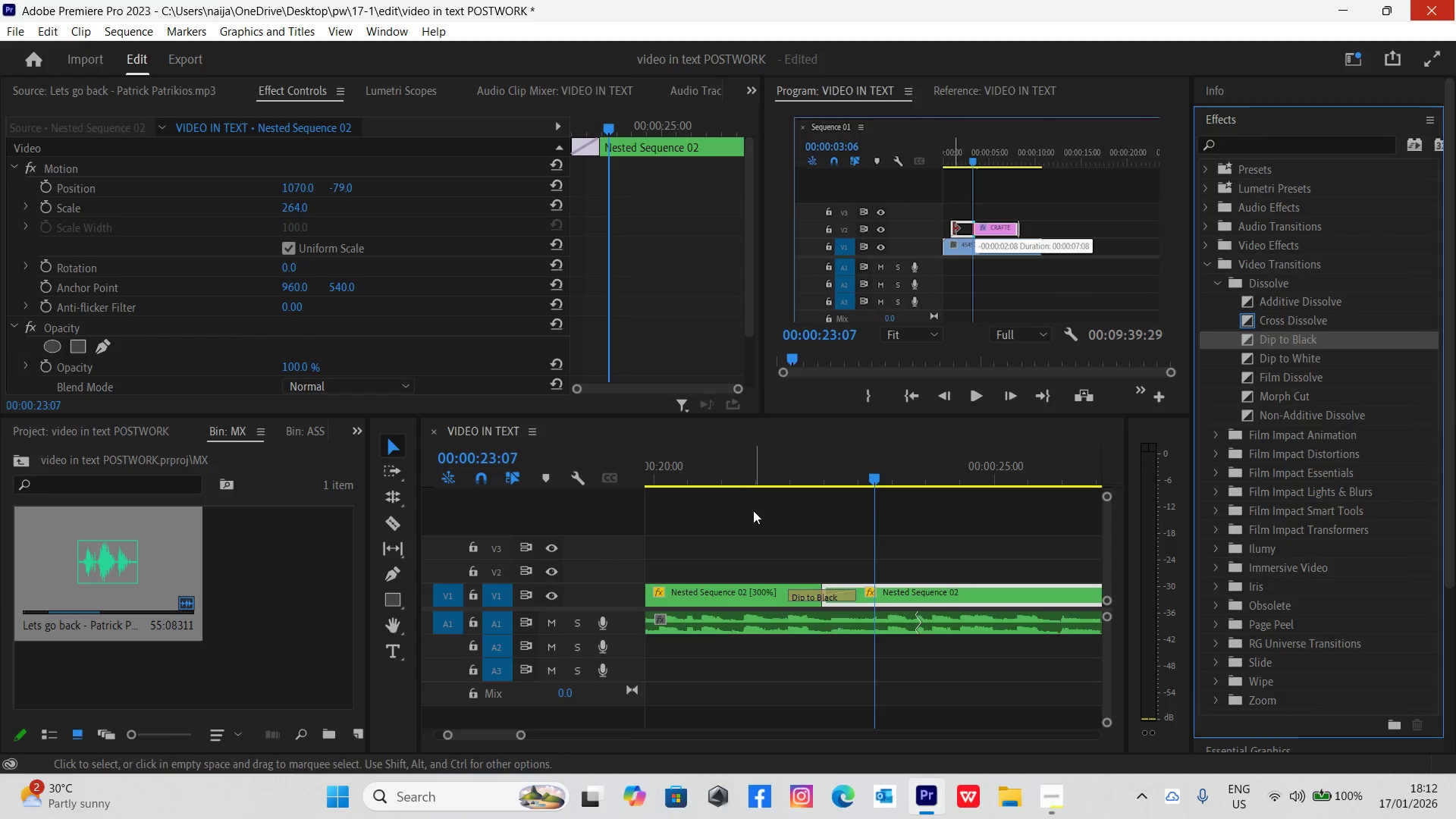 
left_click([708, 447])
 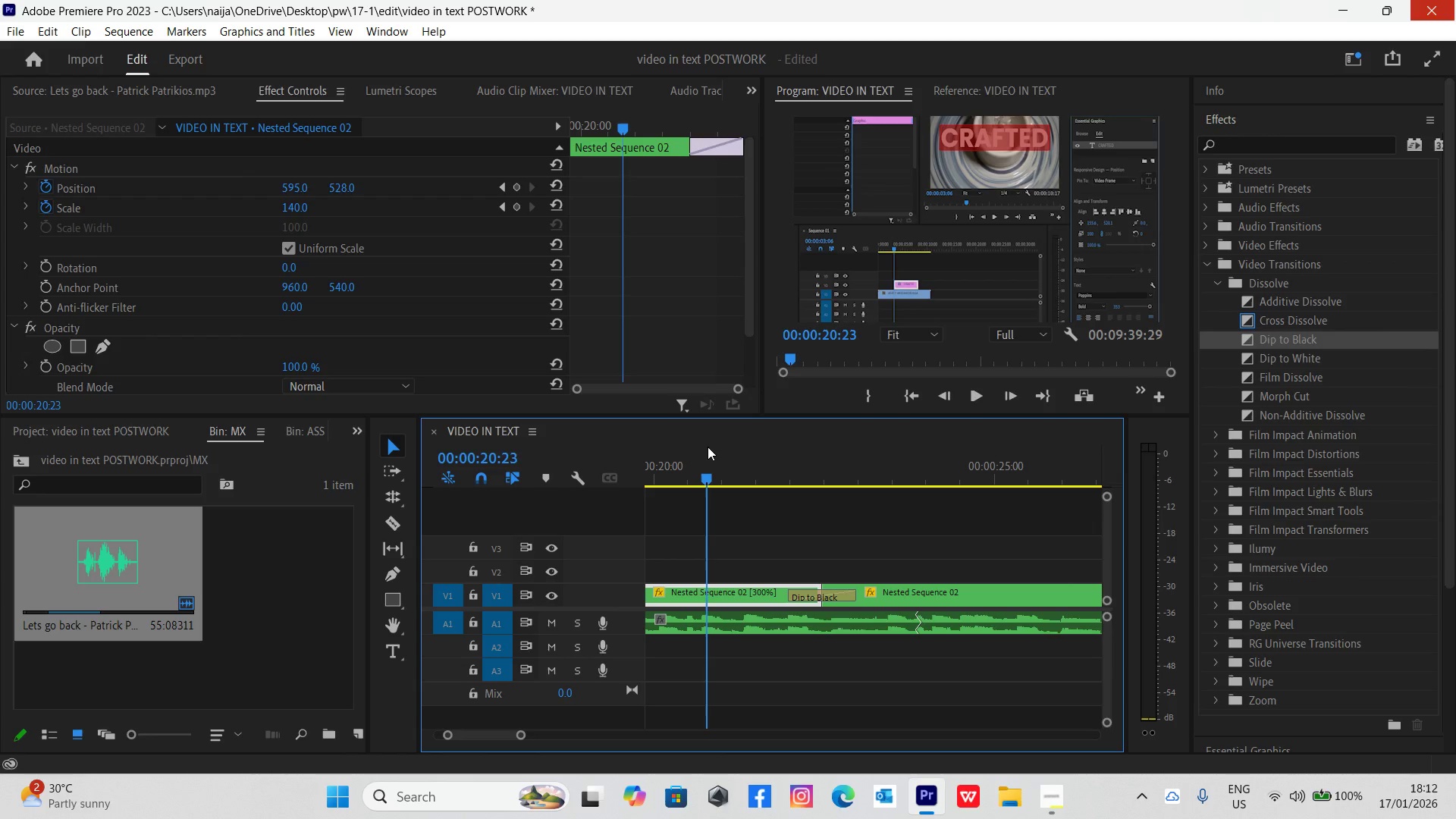 
key(Space)
 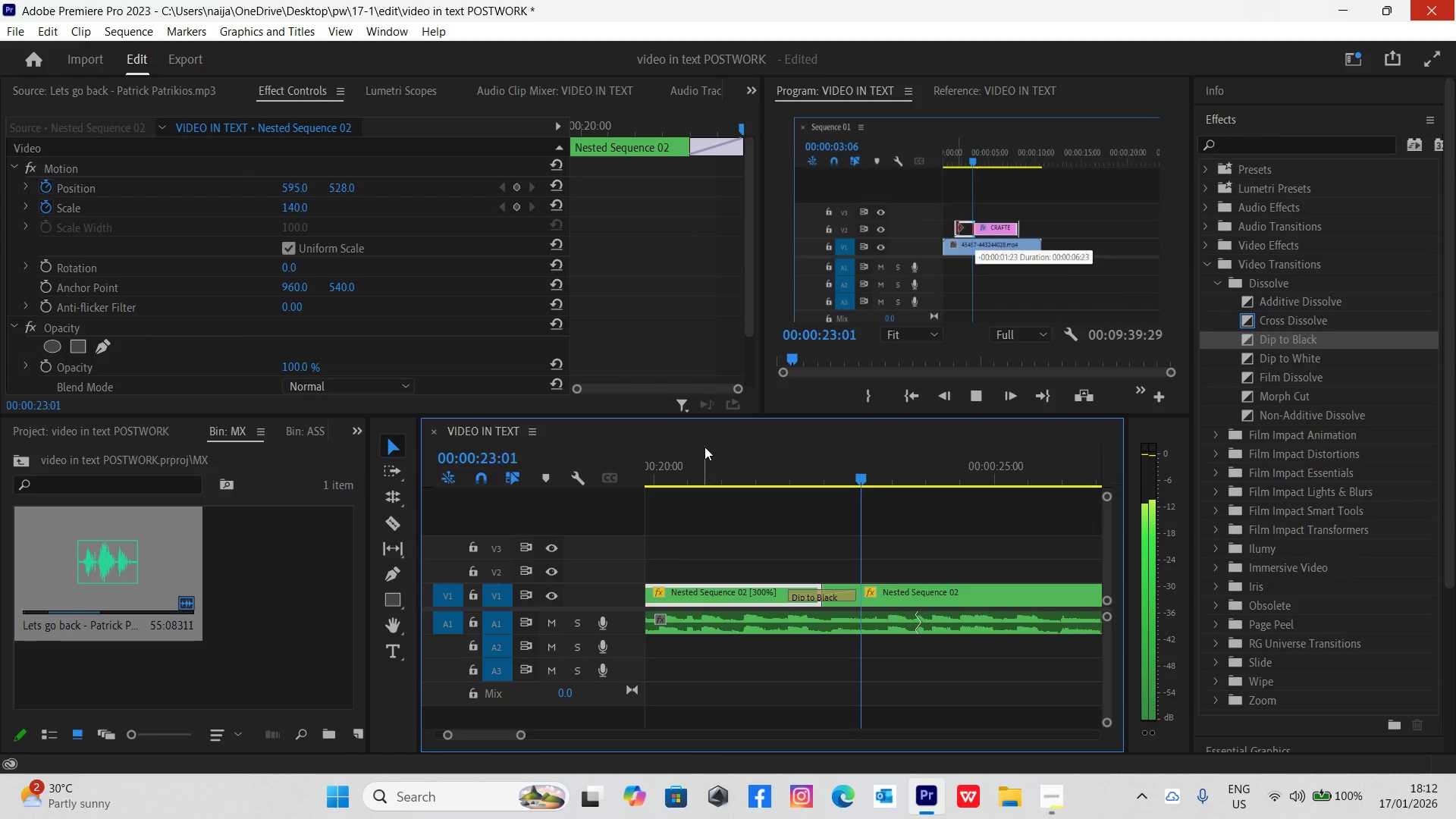 
key(Space)
 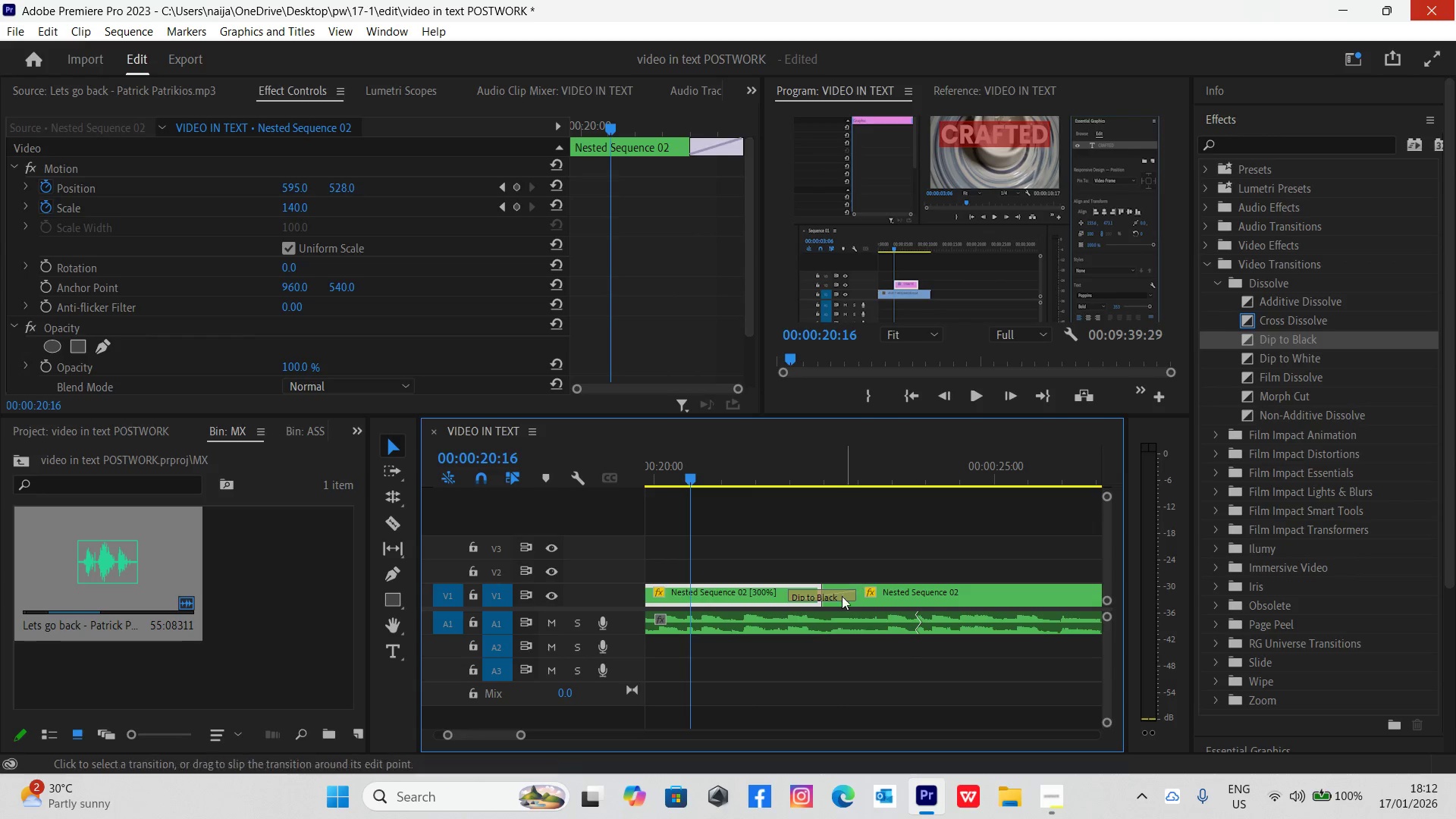 
left_click_drag(start_coordinate=[827, 596], to_coordinate=[847, 597])
 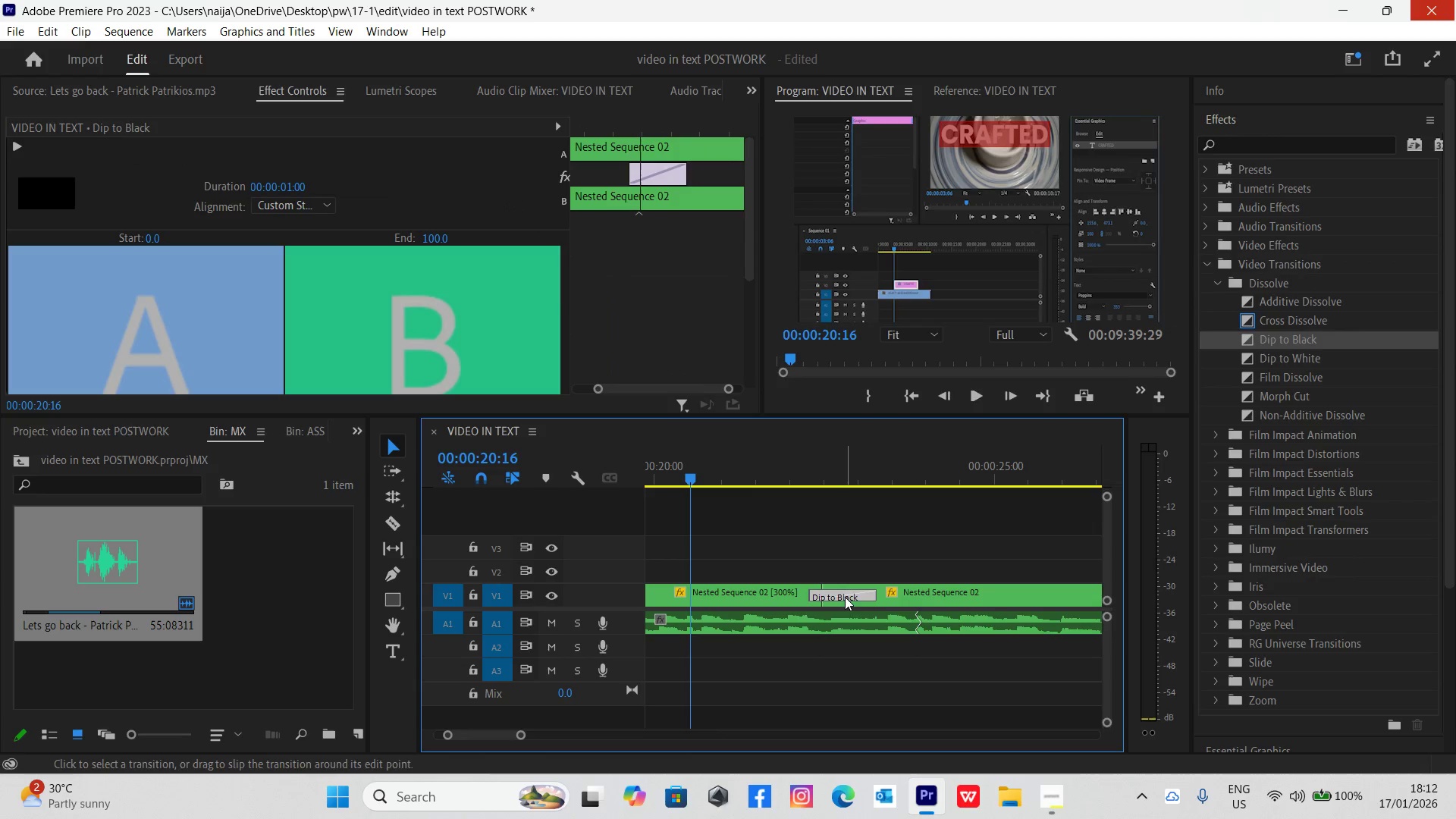 
key(Space)
 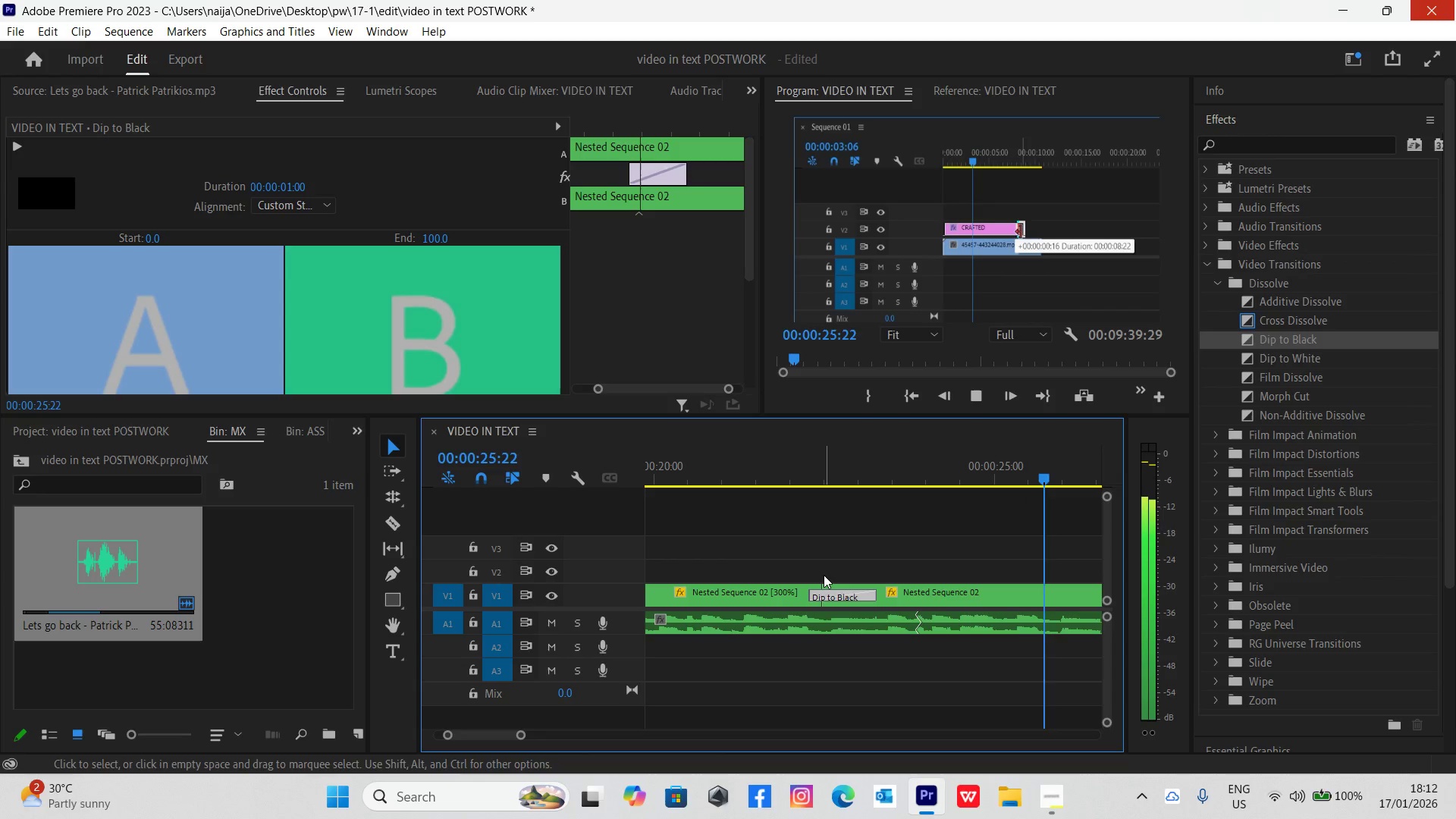 
wait(7.16)
 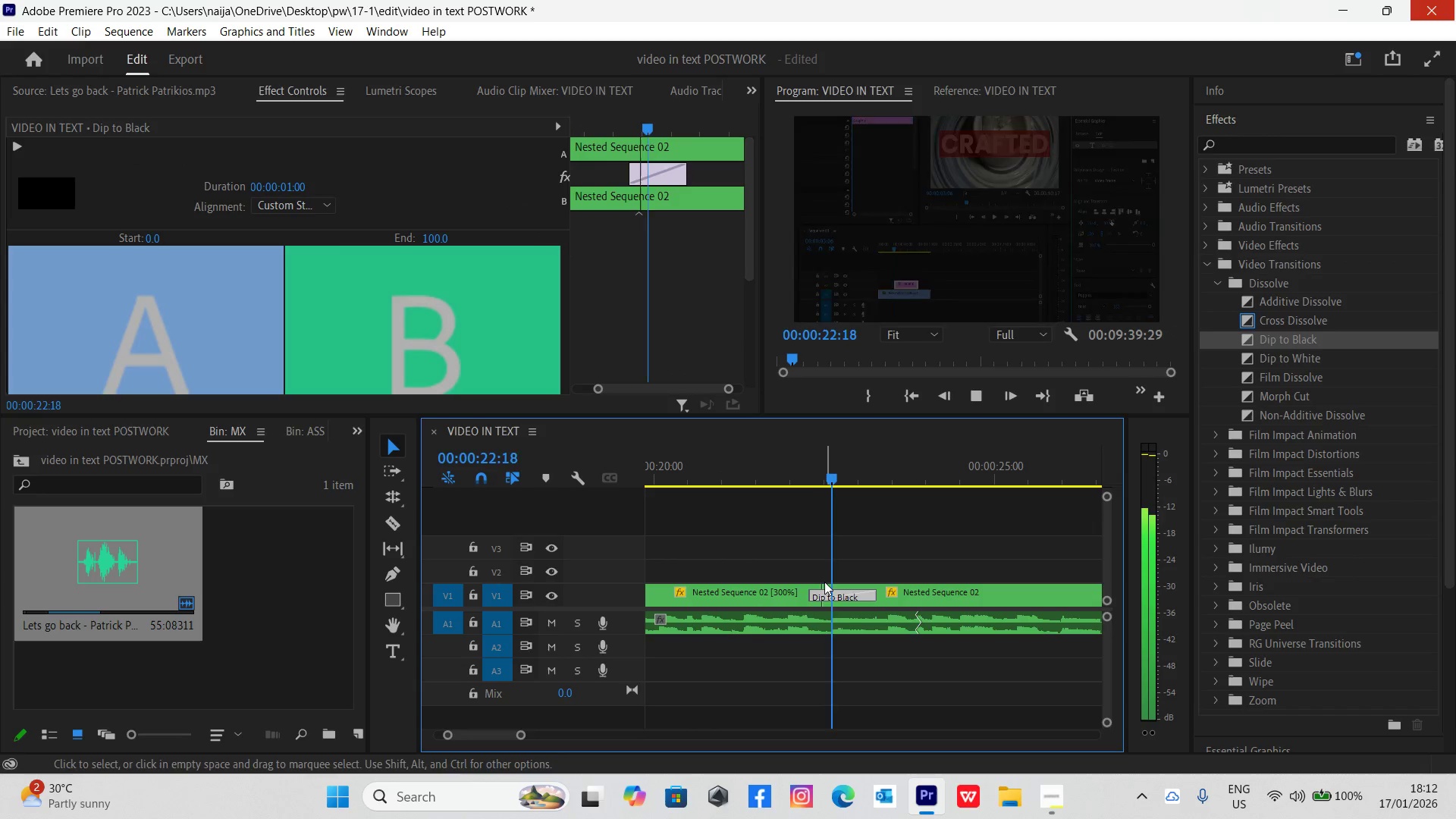 
key(Space)
 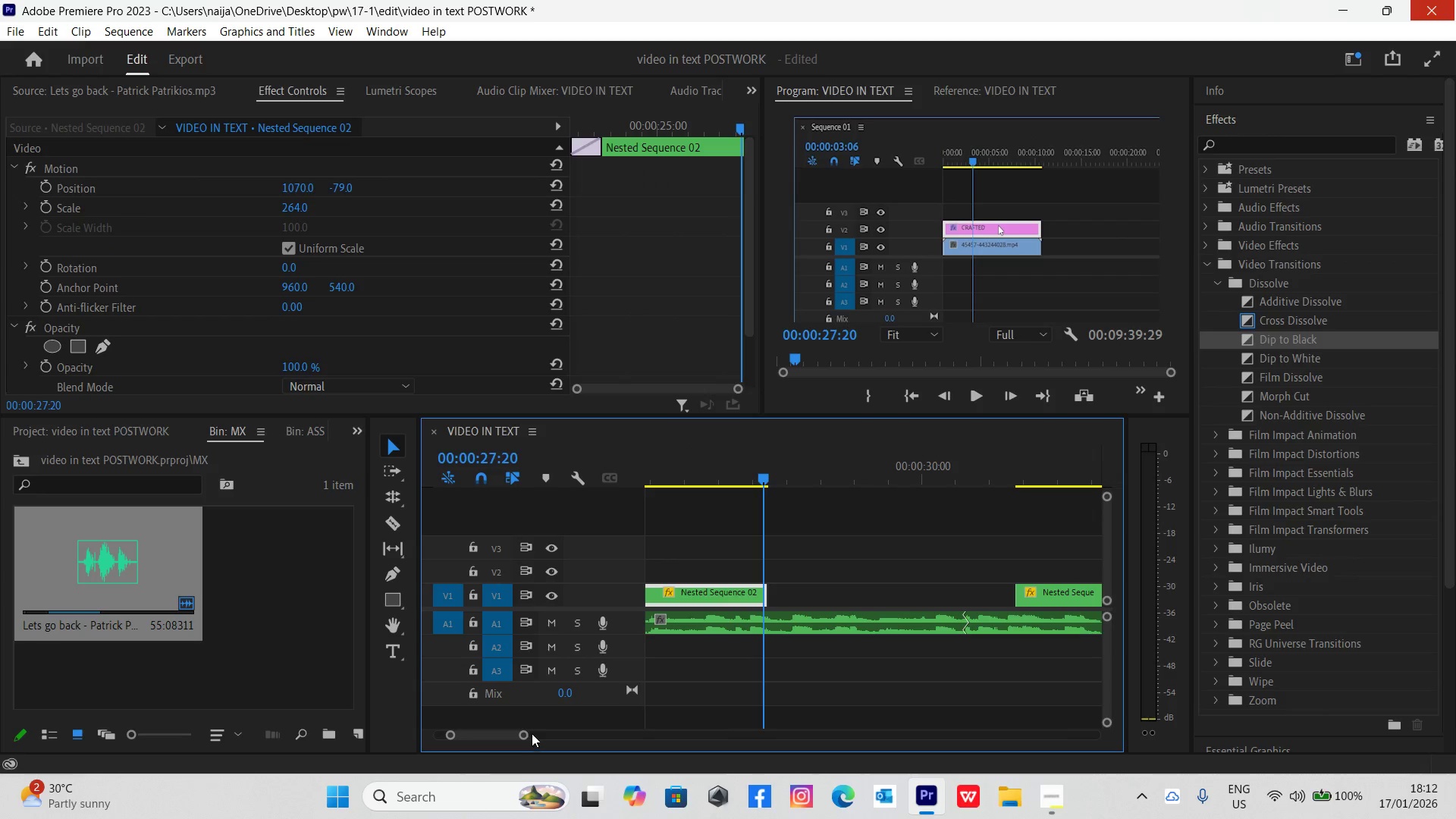 
left_click_drag(start_coordinate=[526, 732], to_coordinate=[615, 736])
 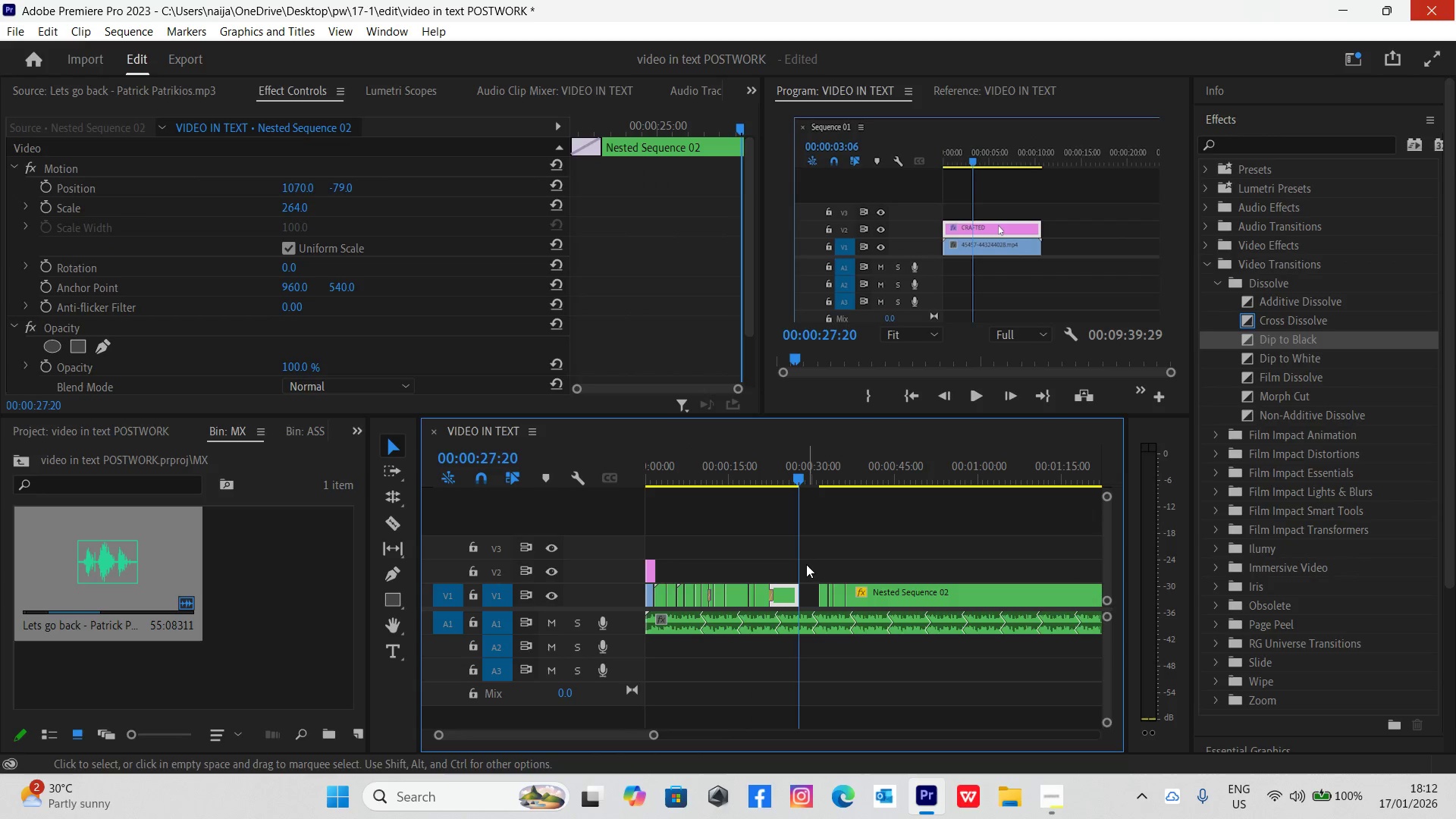 
left_click_drag(start_coordinate=[812, 560], to_coordinate=[893, 591])
 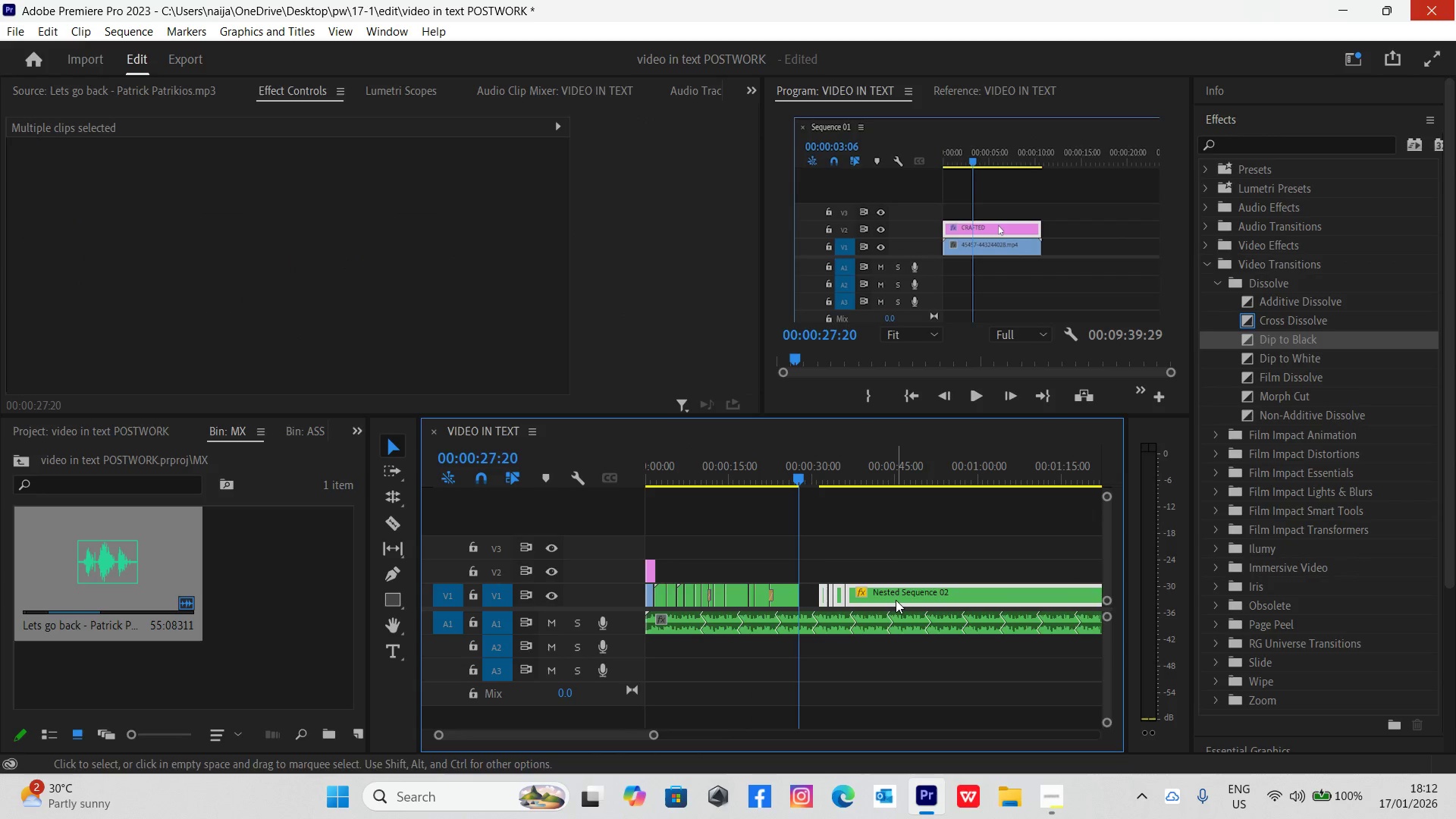 
left_click_drag(start_coordinate=[896, 600], to_coordinate=[875, 593])
 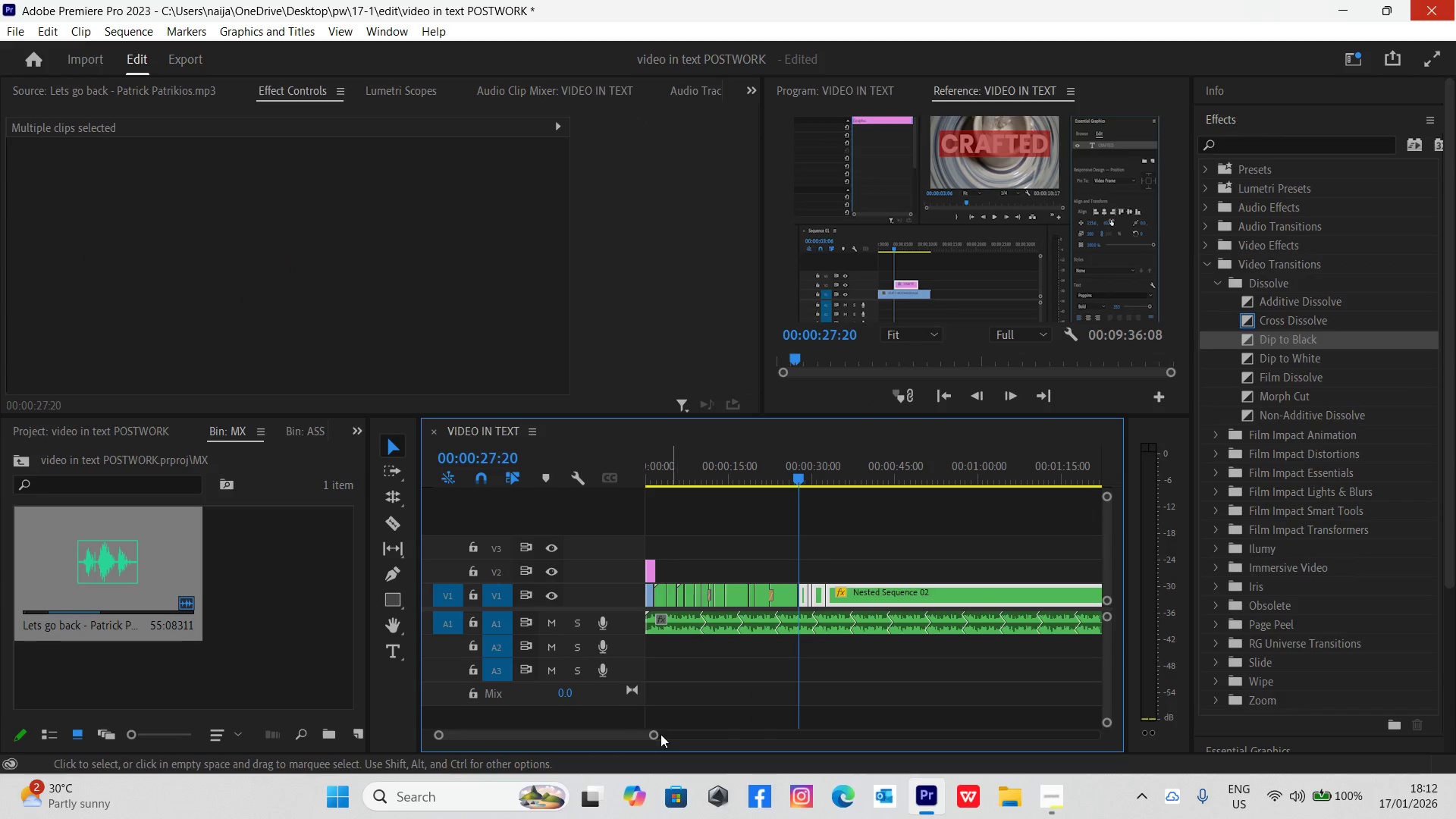 
left_click_drag(start_coordinate=[657, 731], to_coordinate=[593, 728])
 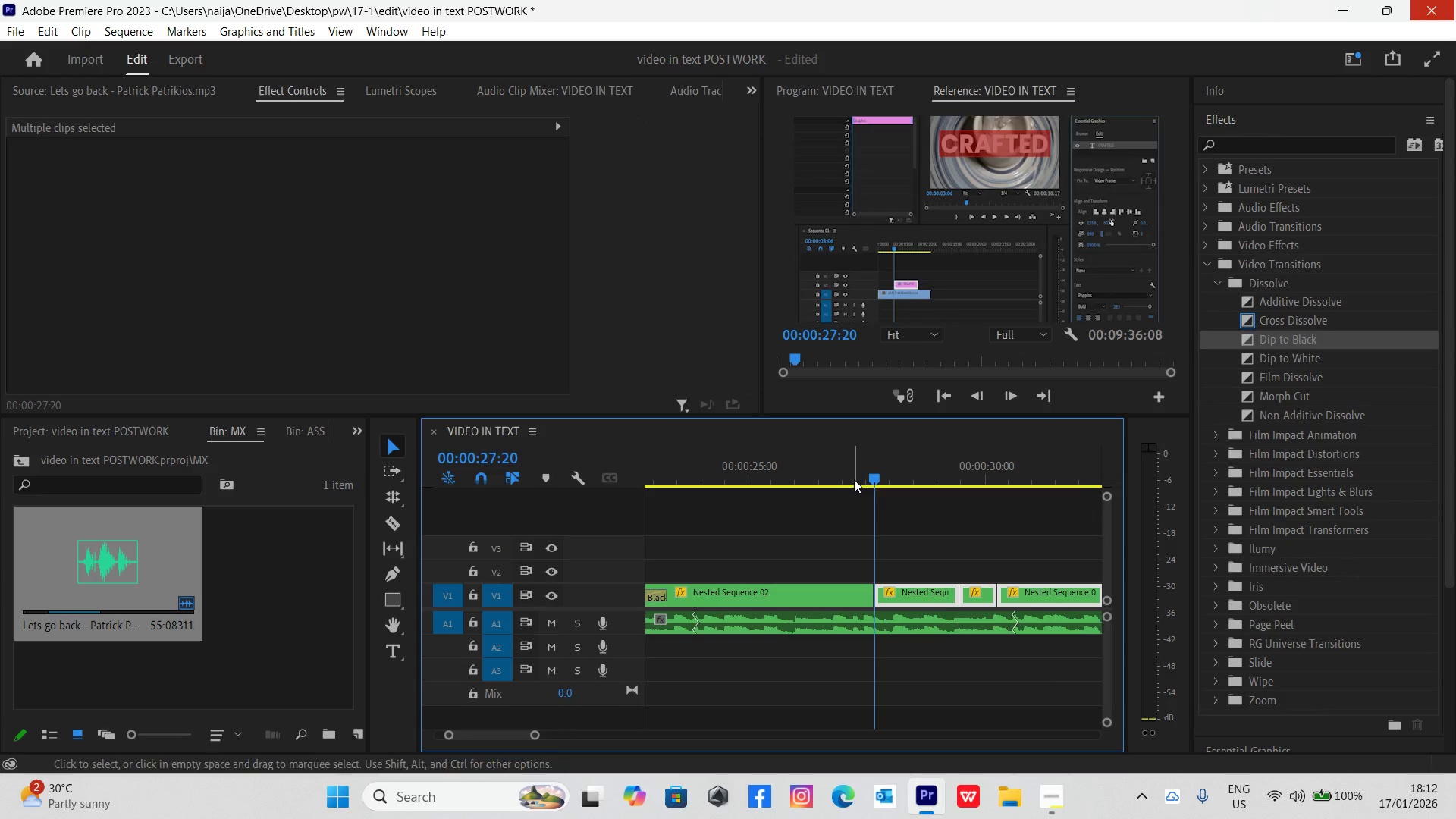 
left_click([853, 469])
 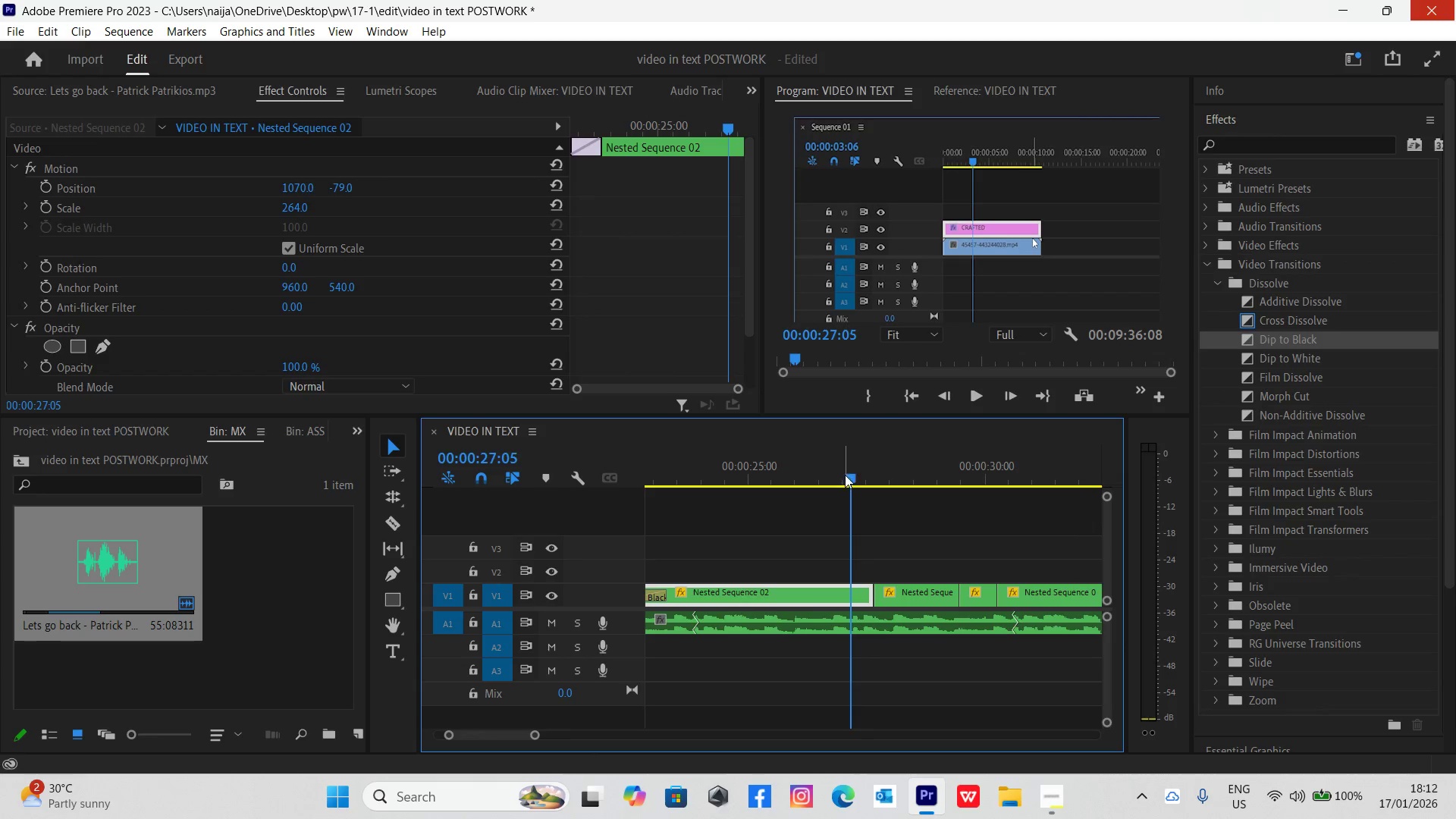 
key(Space)
 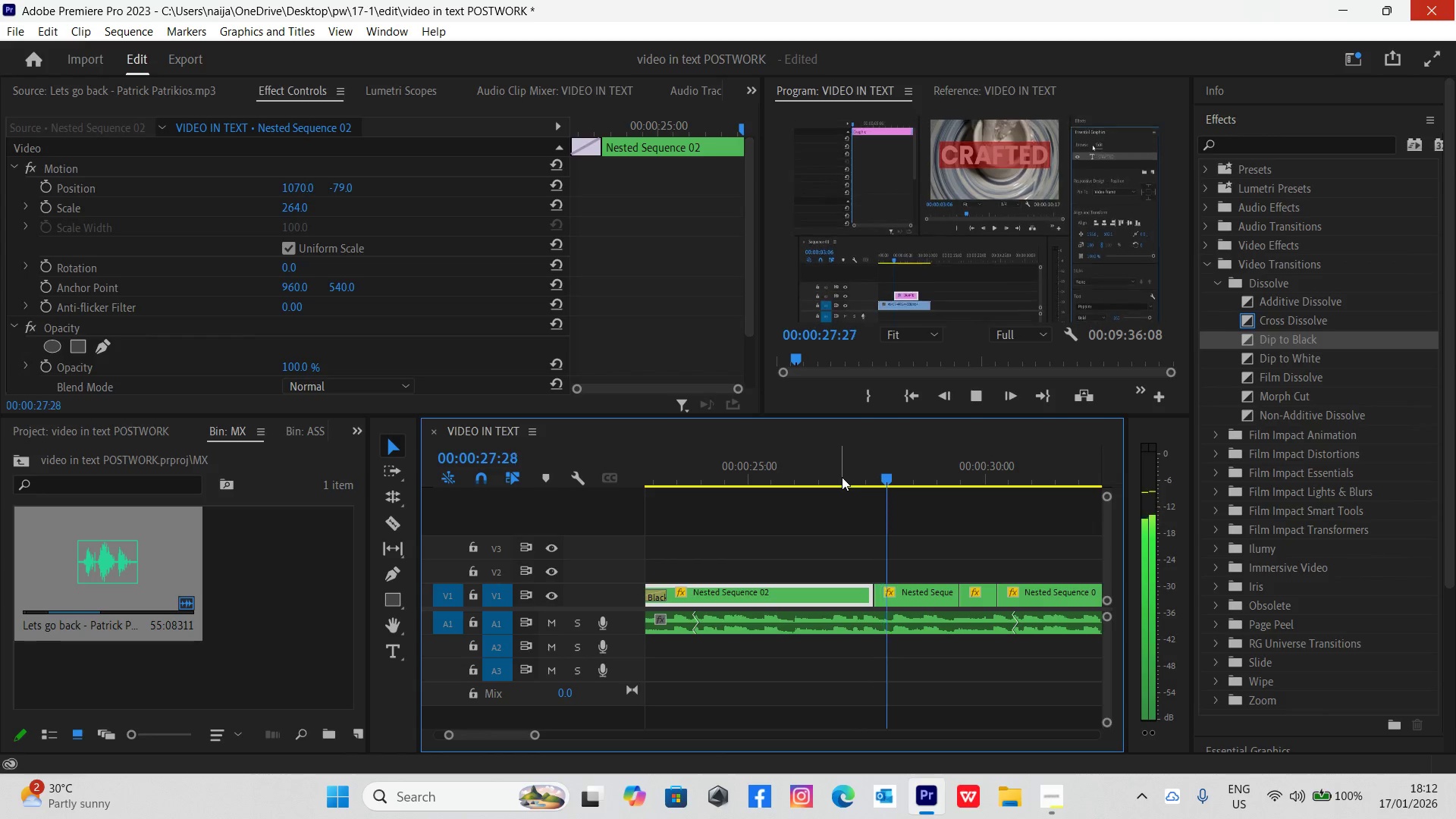 
key(Space)
 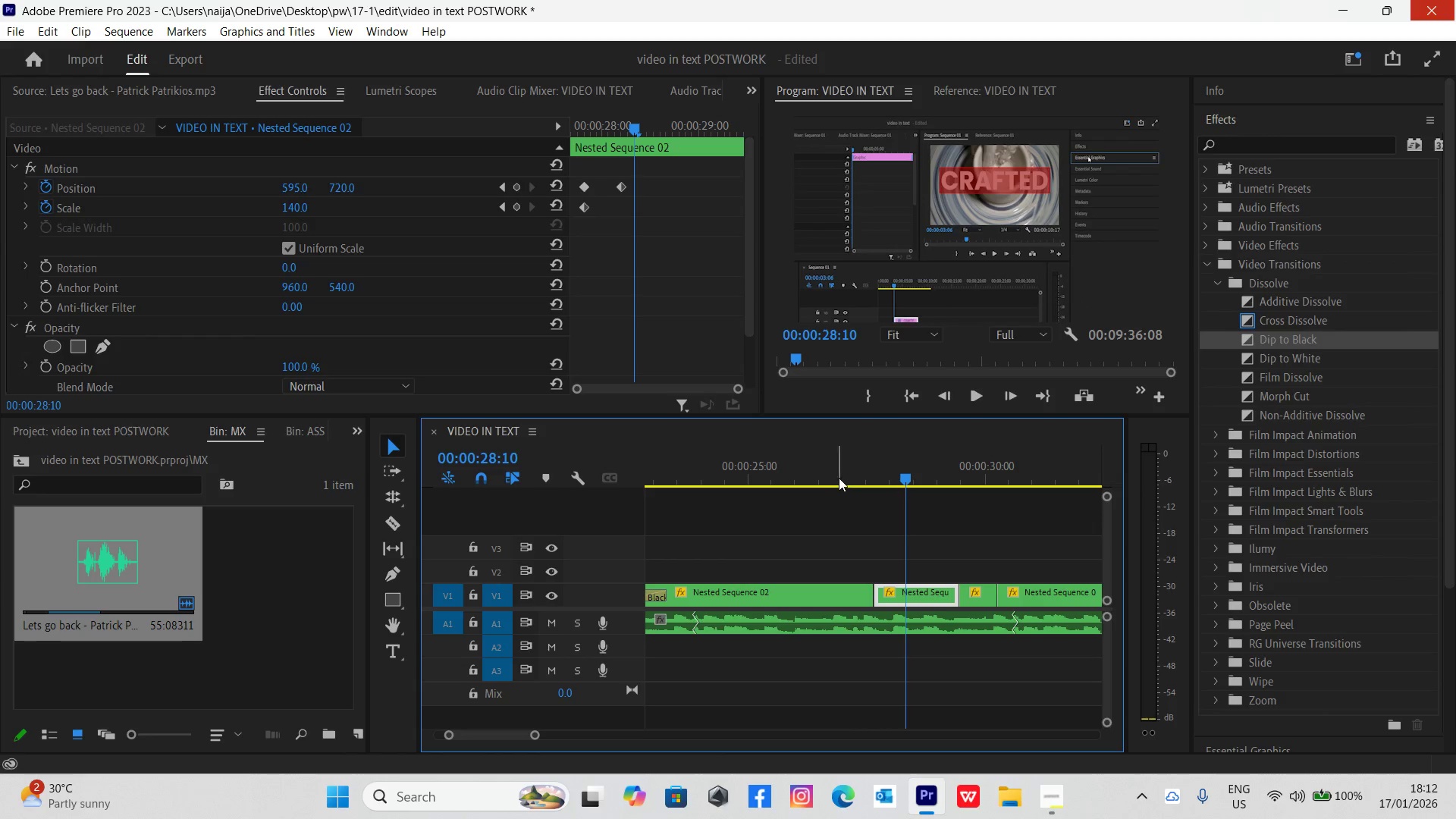 
left_click([824, 479])
 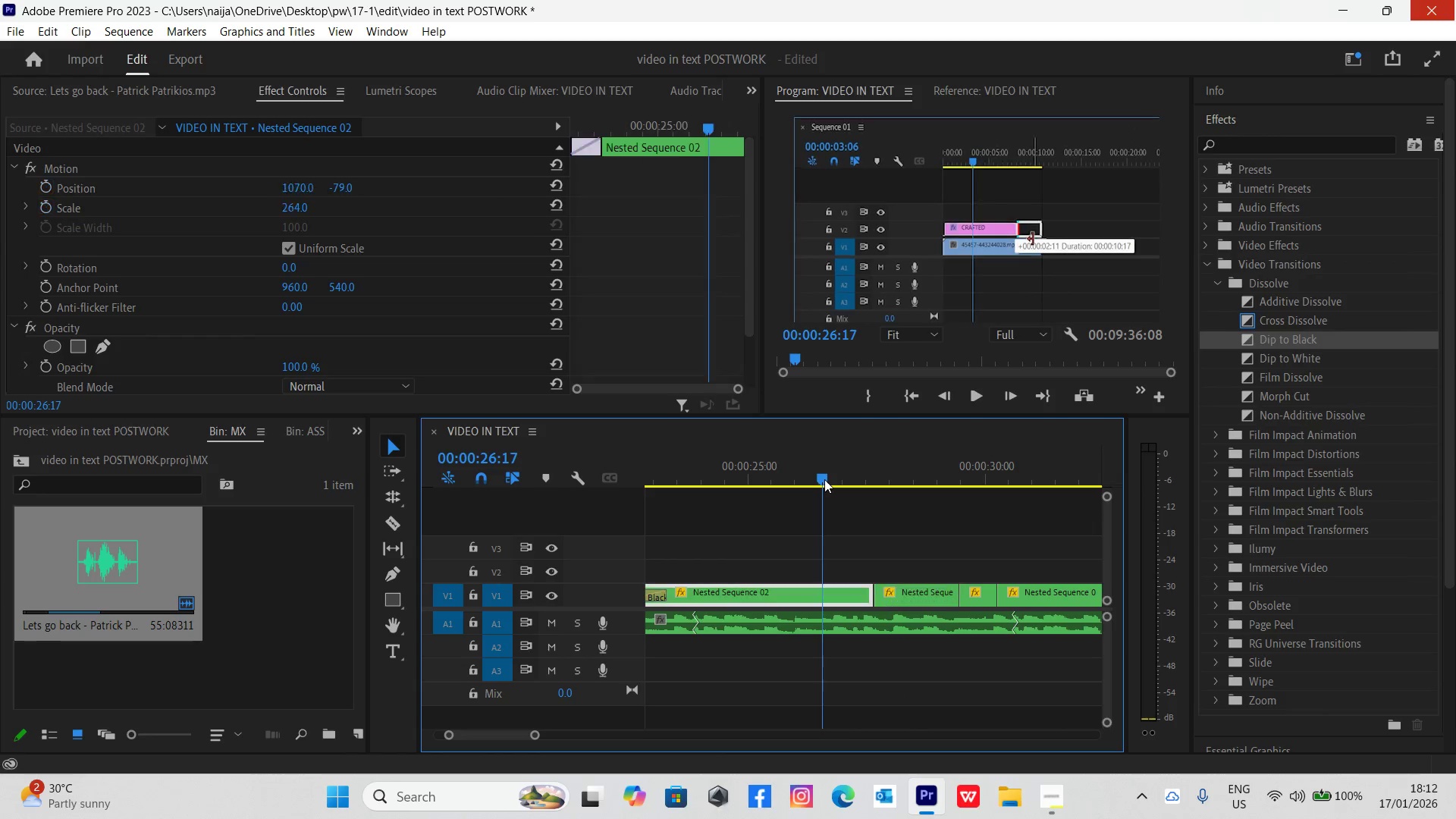 
key(Space)
 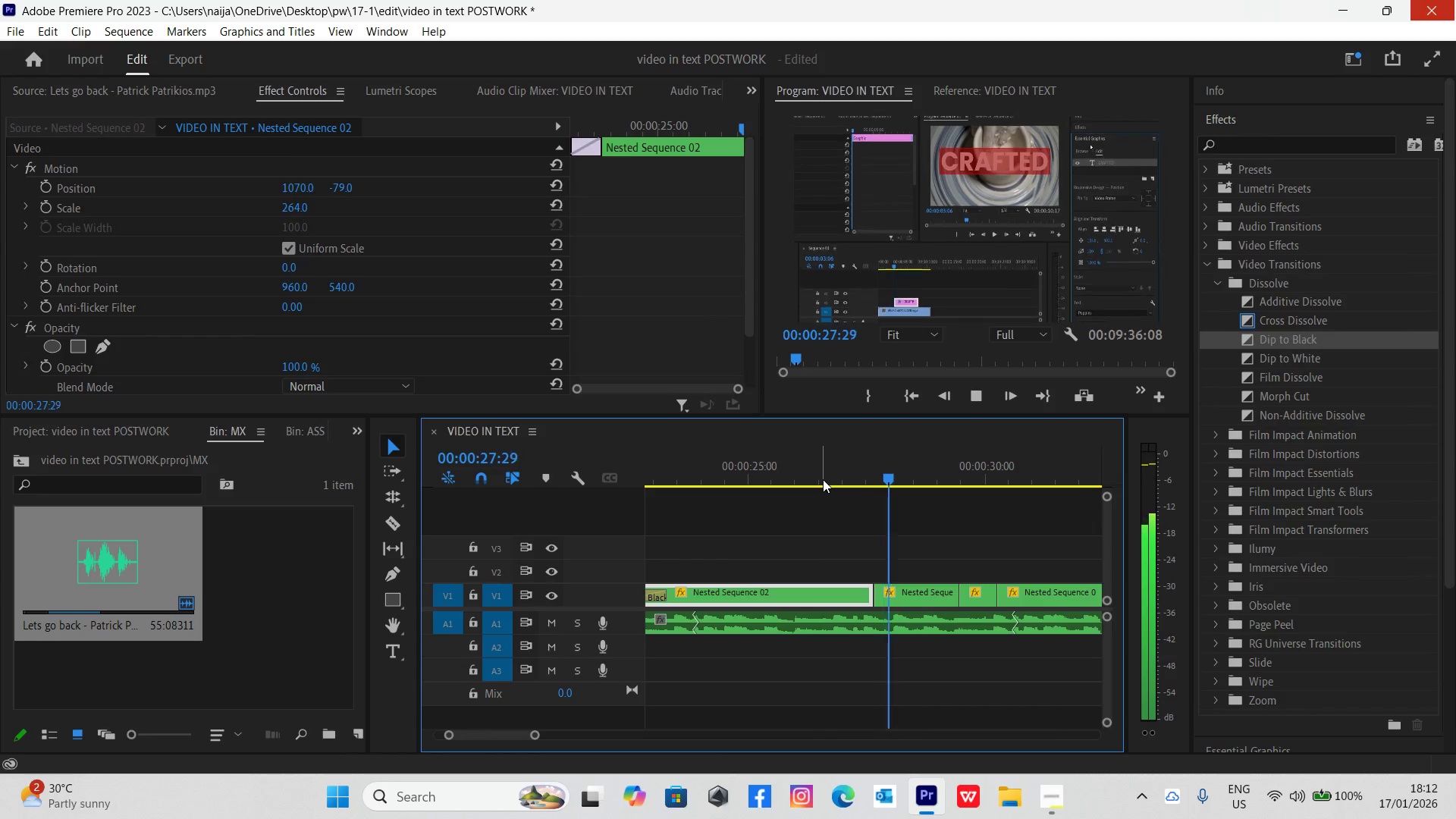 
key(Space)
 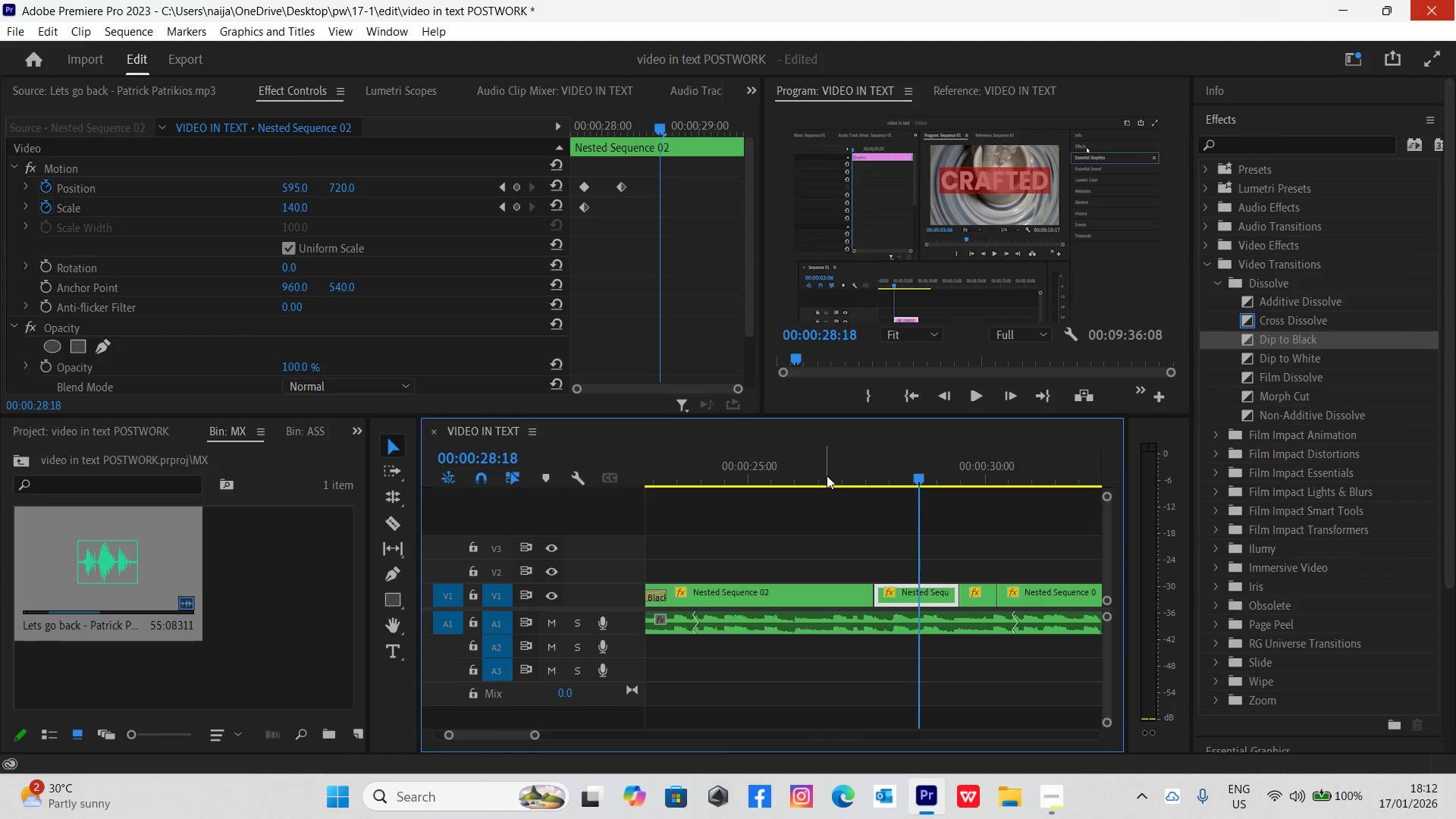 
left_click([827, 475])
 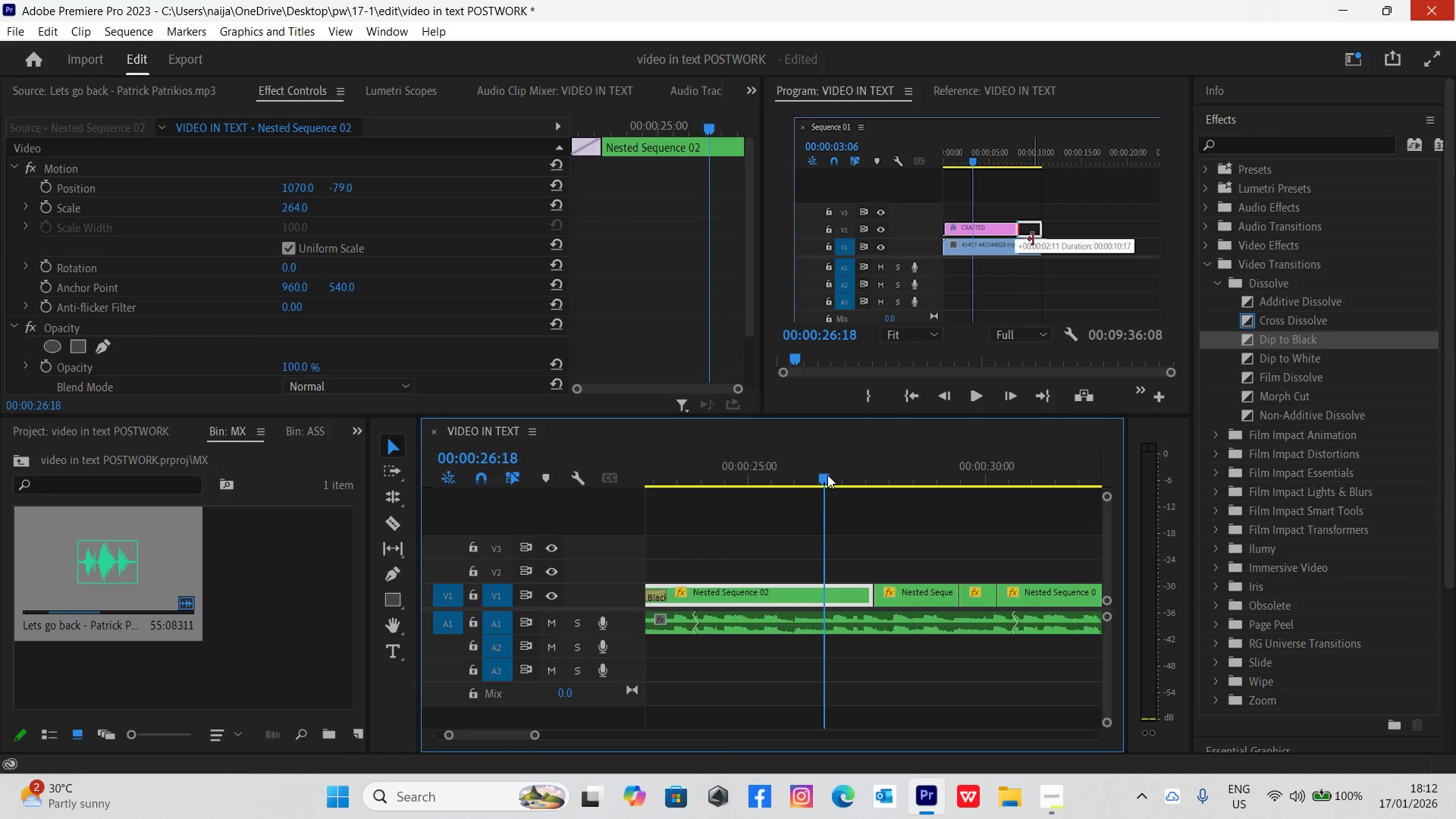 
key(Space)
 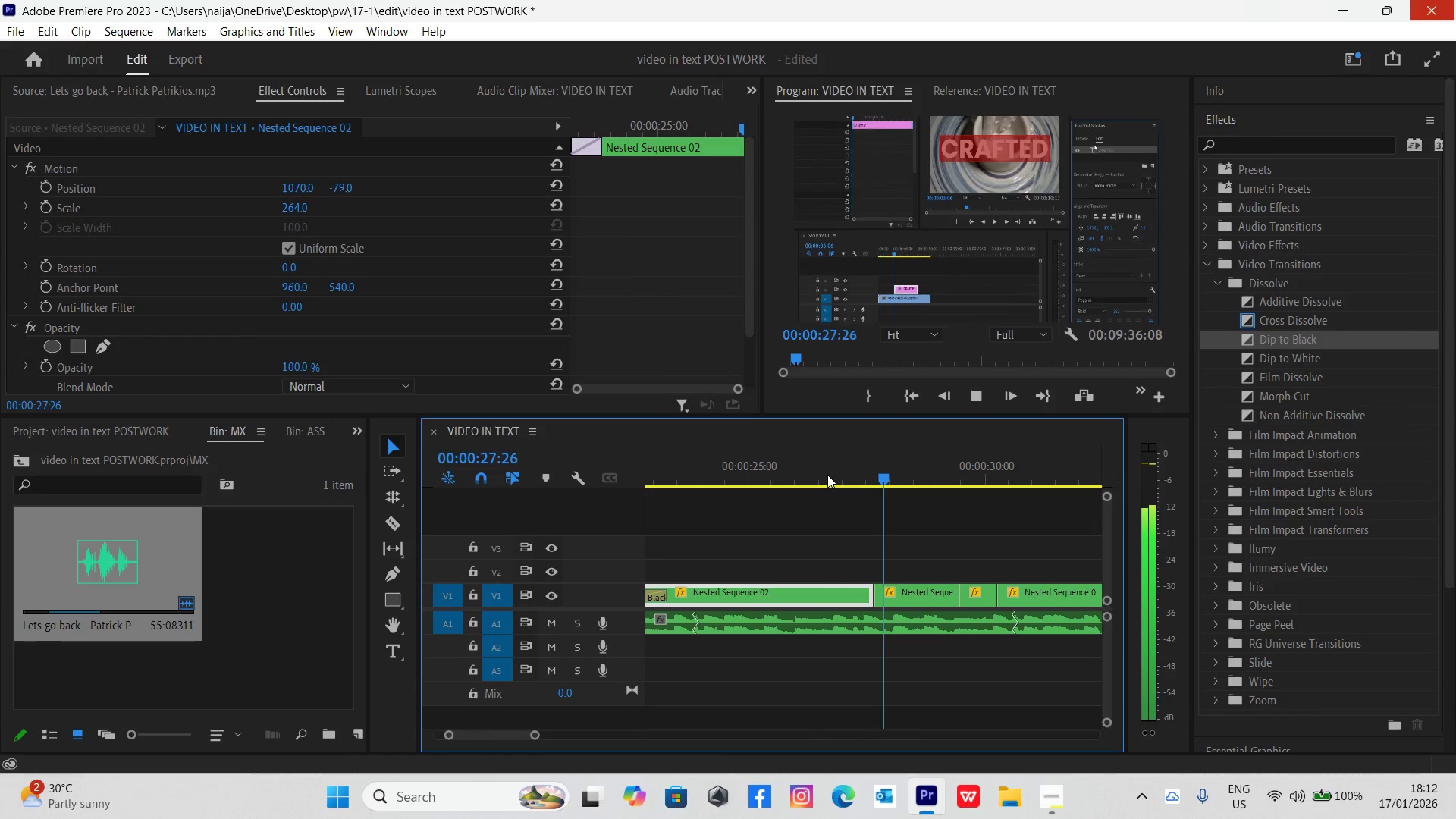 
key(Space)
 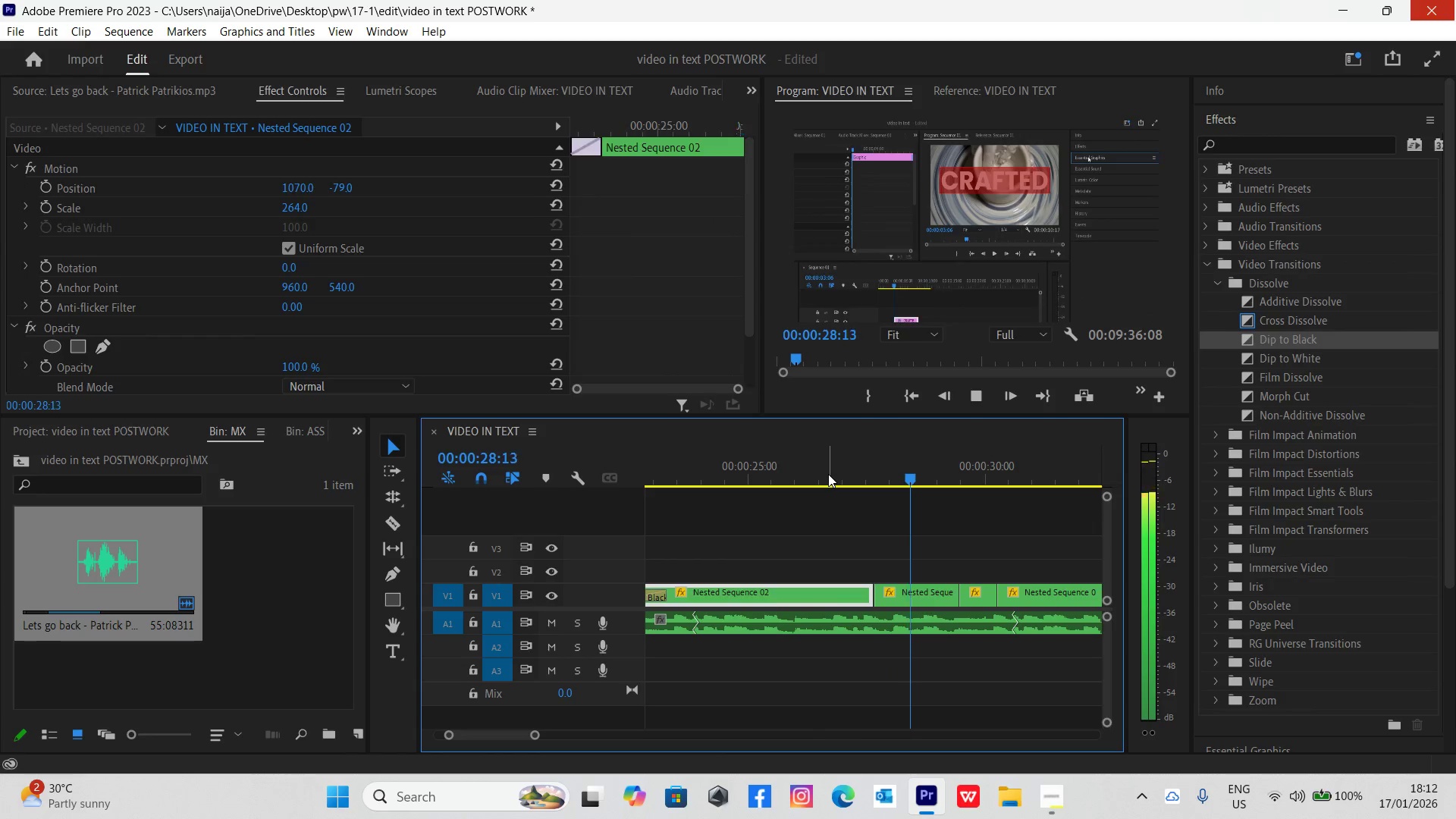 
left_click([828, 474])
 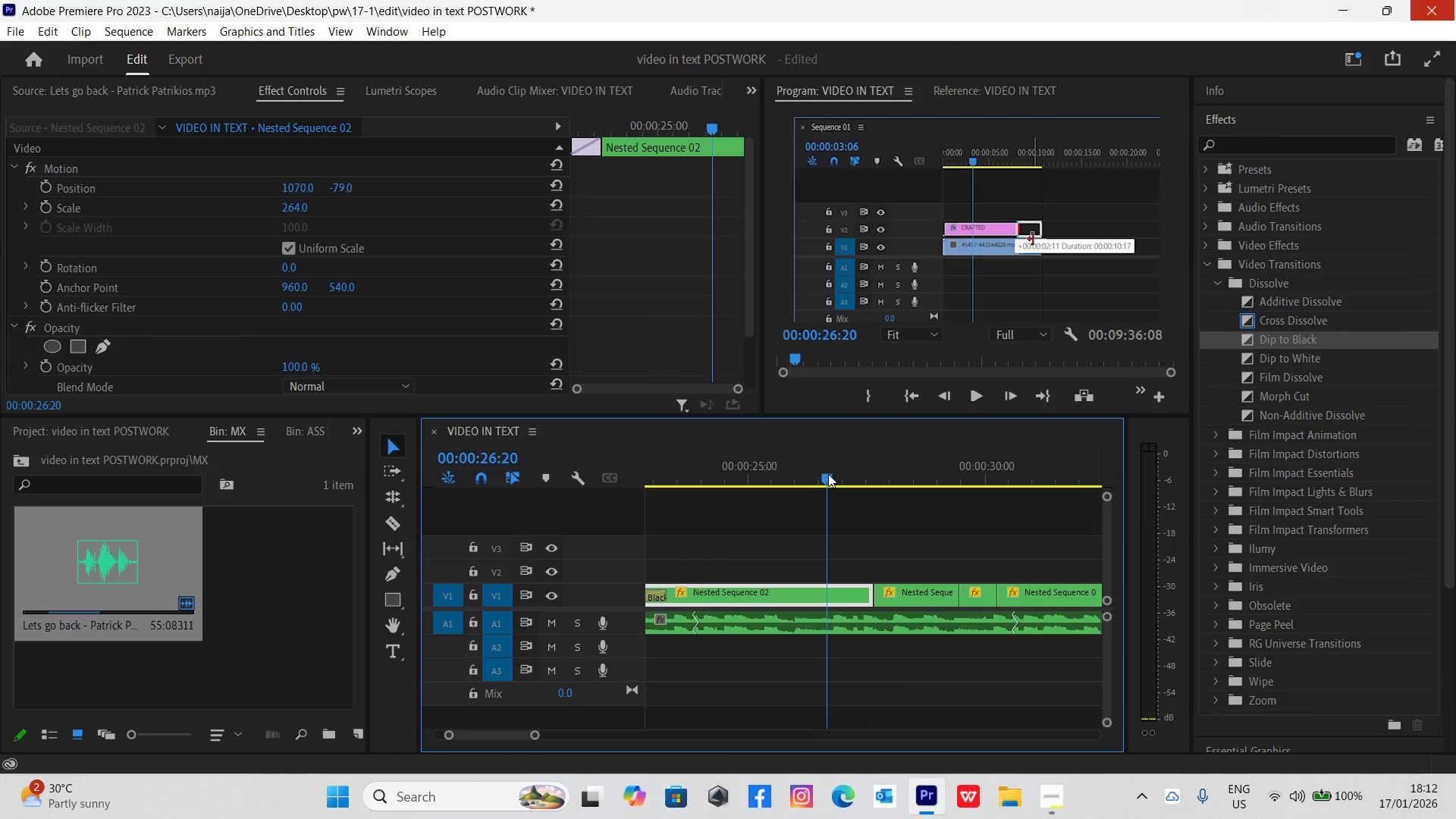 
key(Space)
 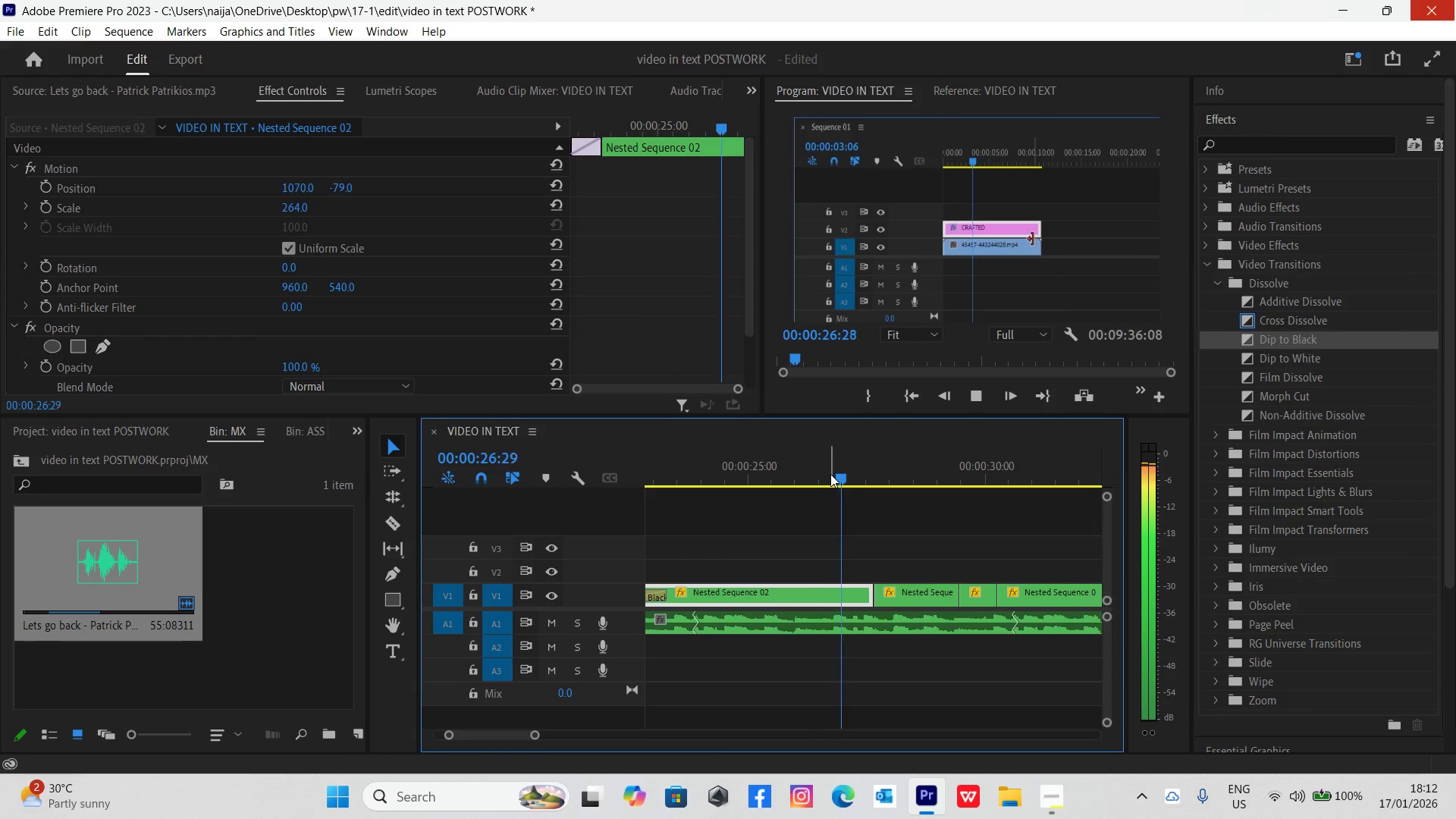 
key(Space)
 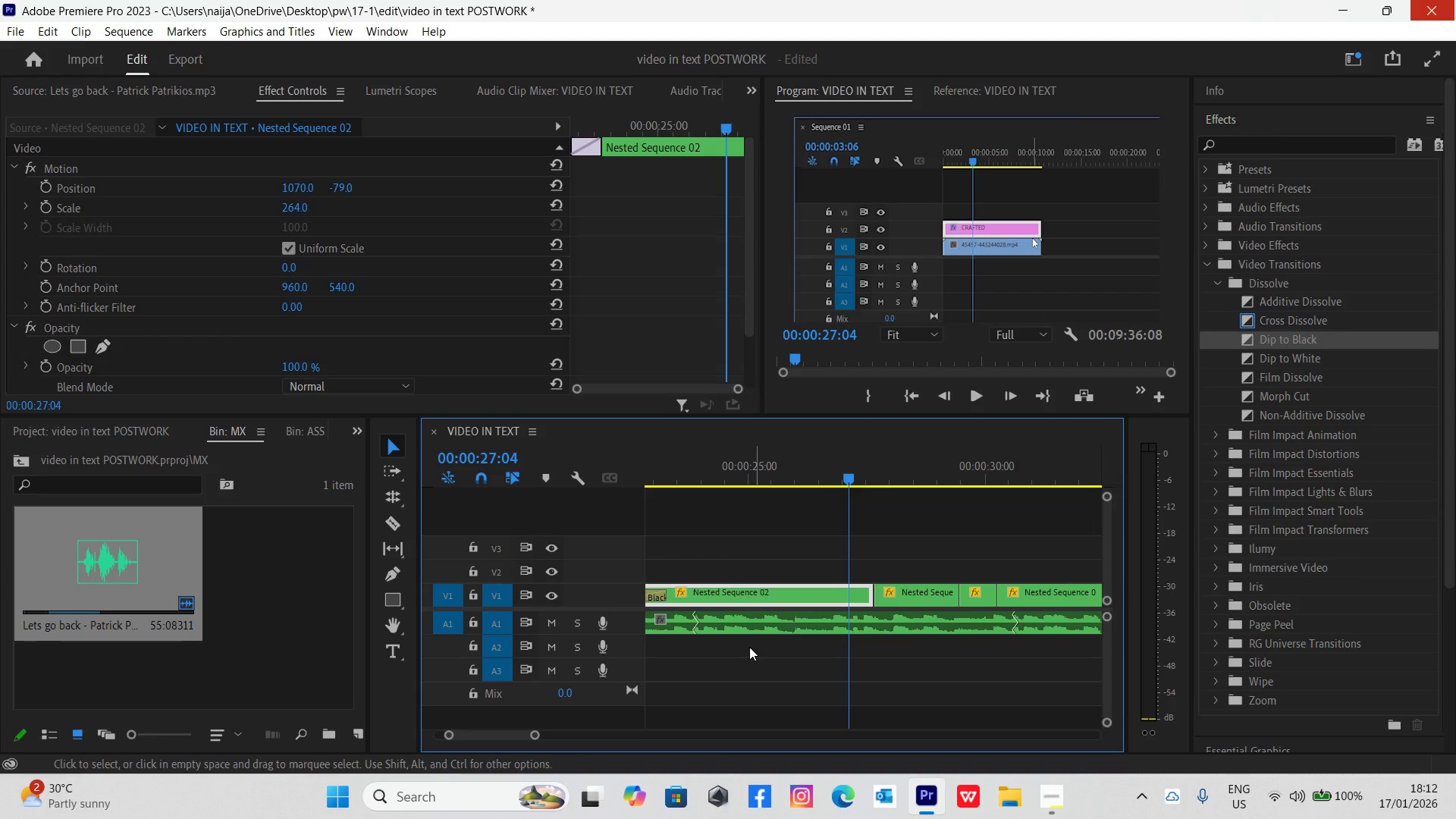 
left_click_drag(start_coordinate=[535, 733], to_coordinate=[547, 739])
 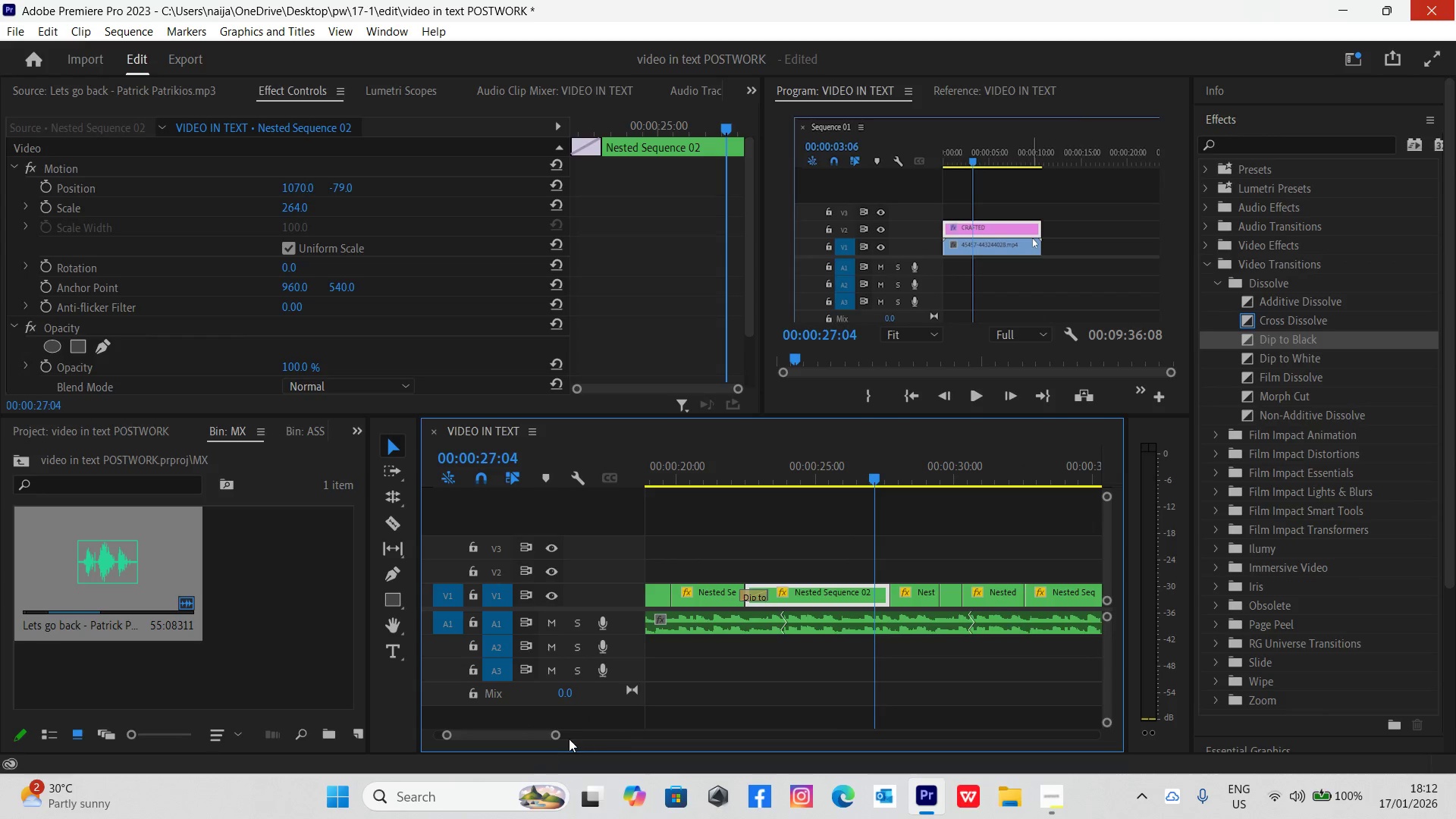 
left_click_drag(start_coordinate=[558, 736], to_coordinate=[576, 739])
 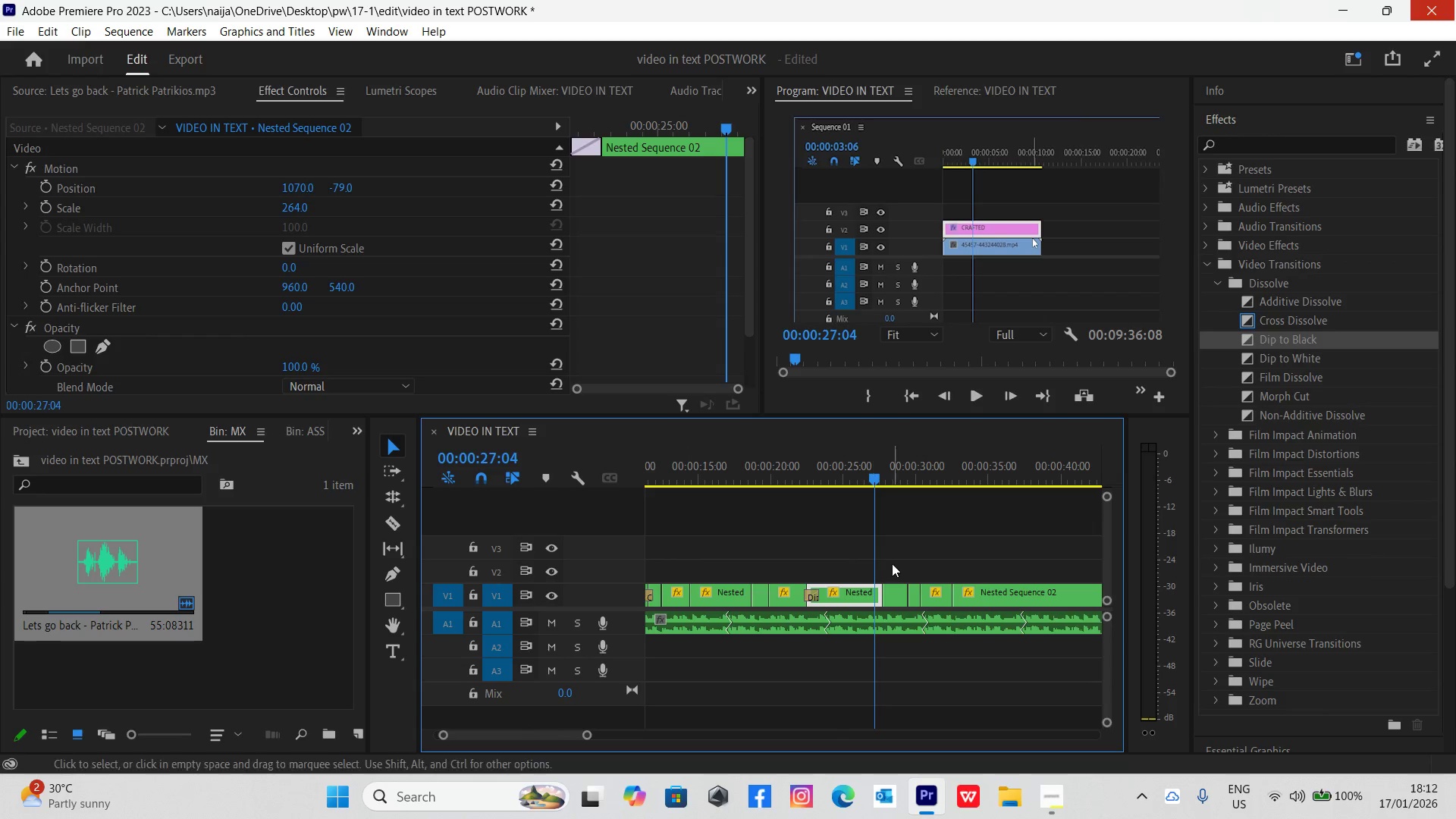 
left_click_drag(start_coordinate=[893, 563], to_coordinate=[1006, 593])
 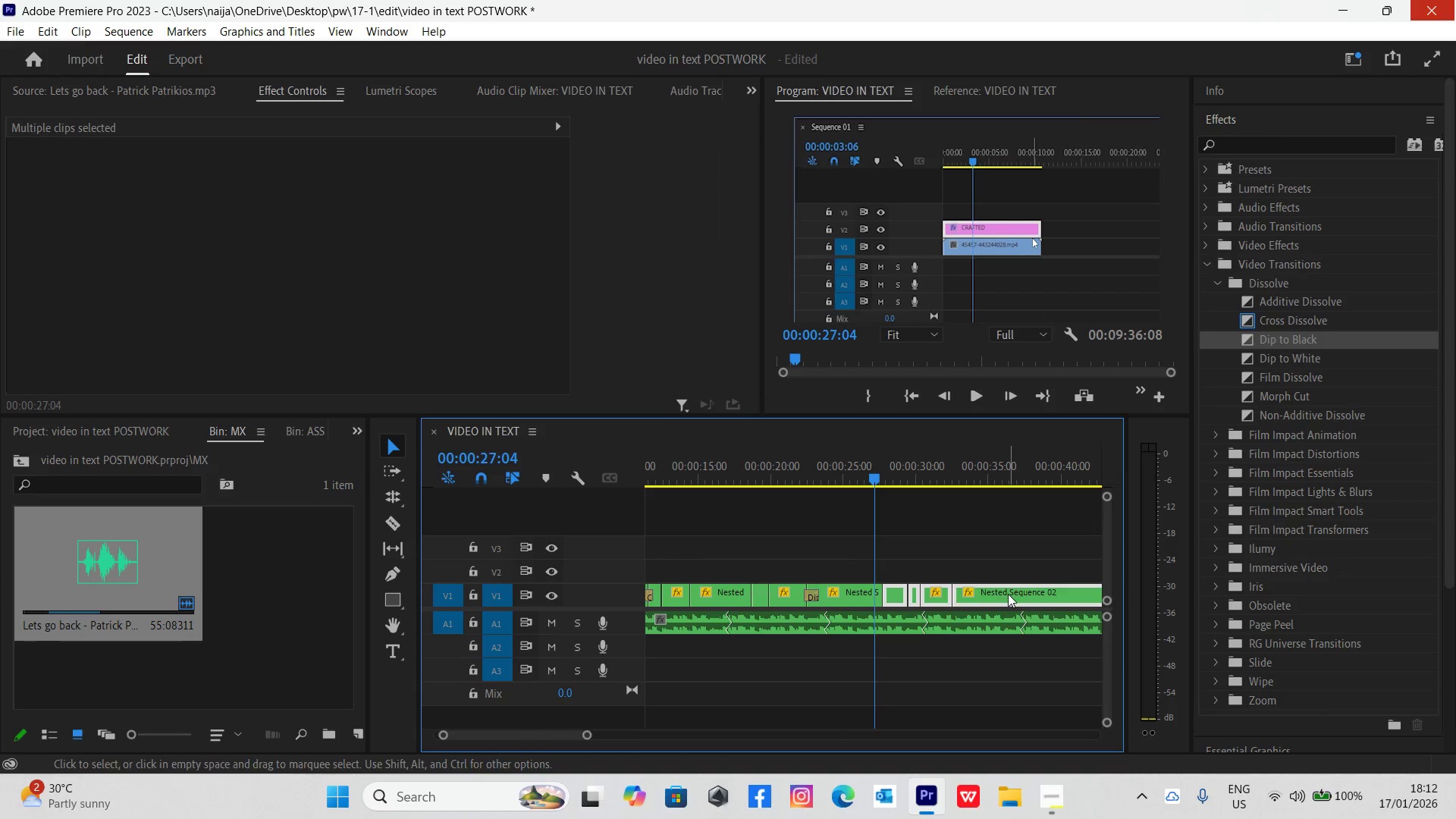 
left_click_drag(start_coordinate=[1008, 594], to_coordinate=[1002, 593])
 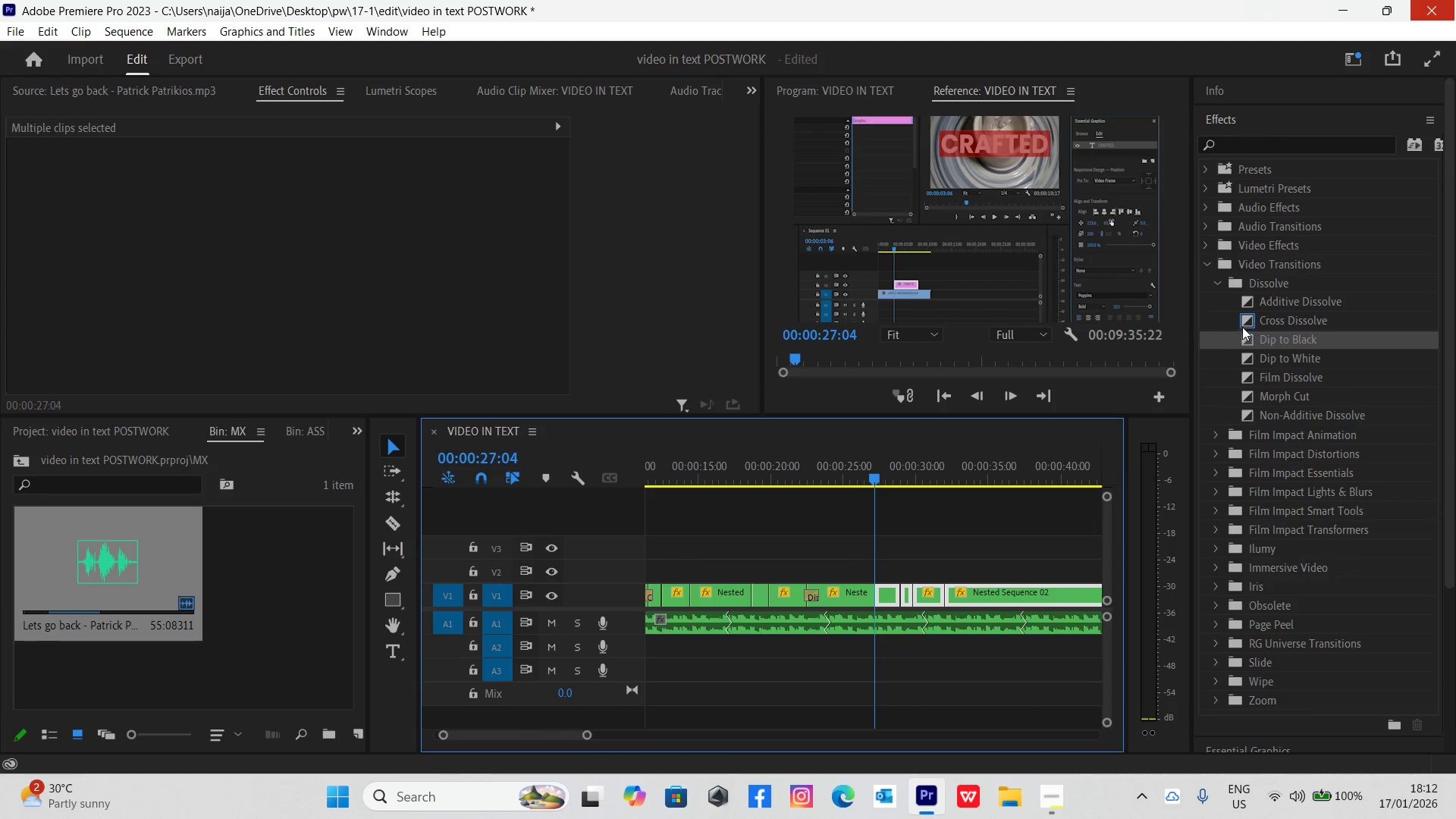 
left_click_drag(start_coordinate=[1246, 321], to_coordinate=[883, 592])
 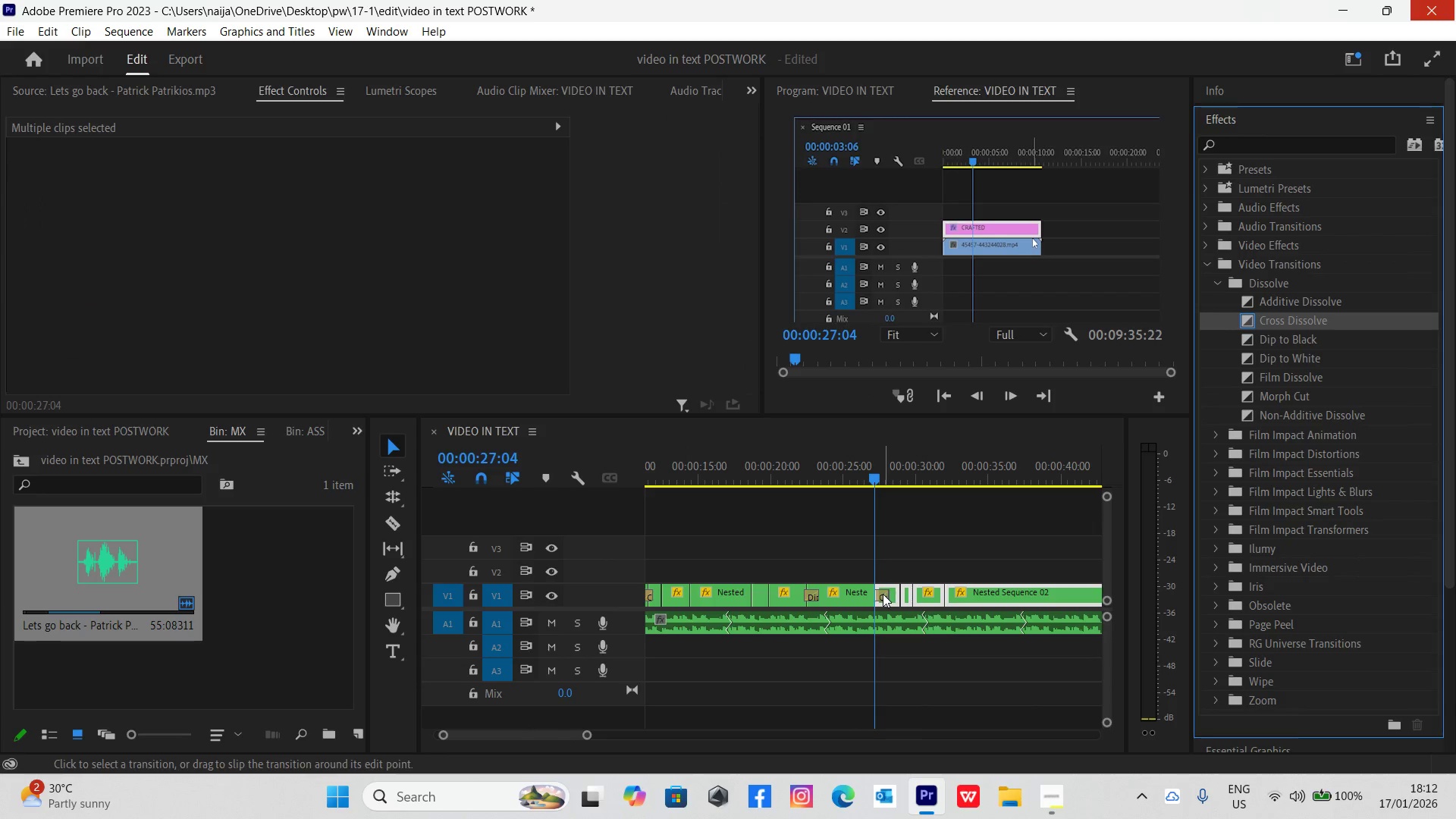 
left_click_drag(start_coordinate=[881, 595], to_coordinate=[877, 595])
 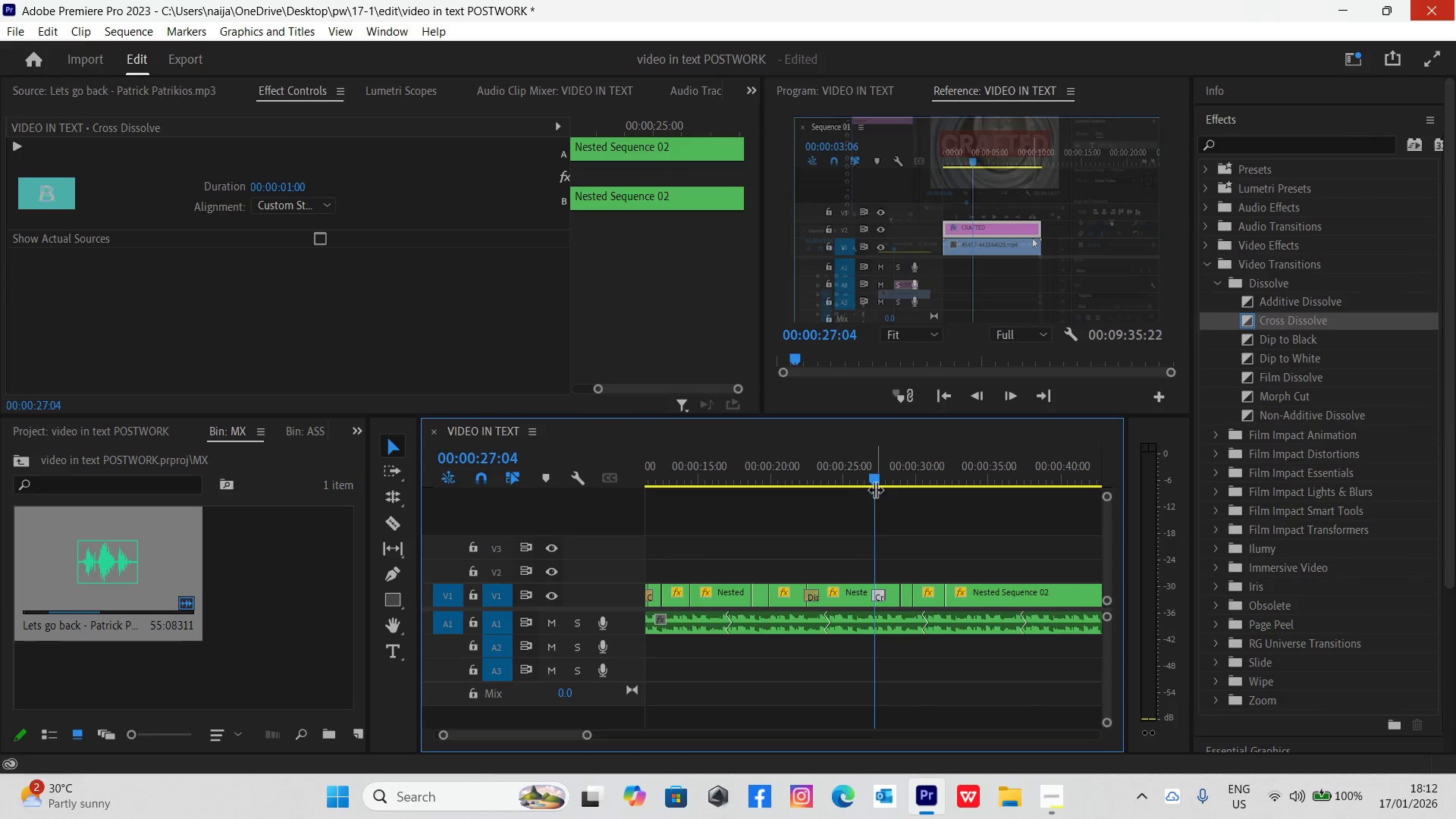 
left_click_drag(start_coordinate=[872, 480], to_coordinate=[868, 480])
 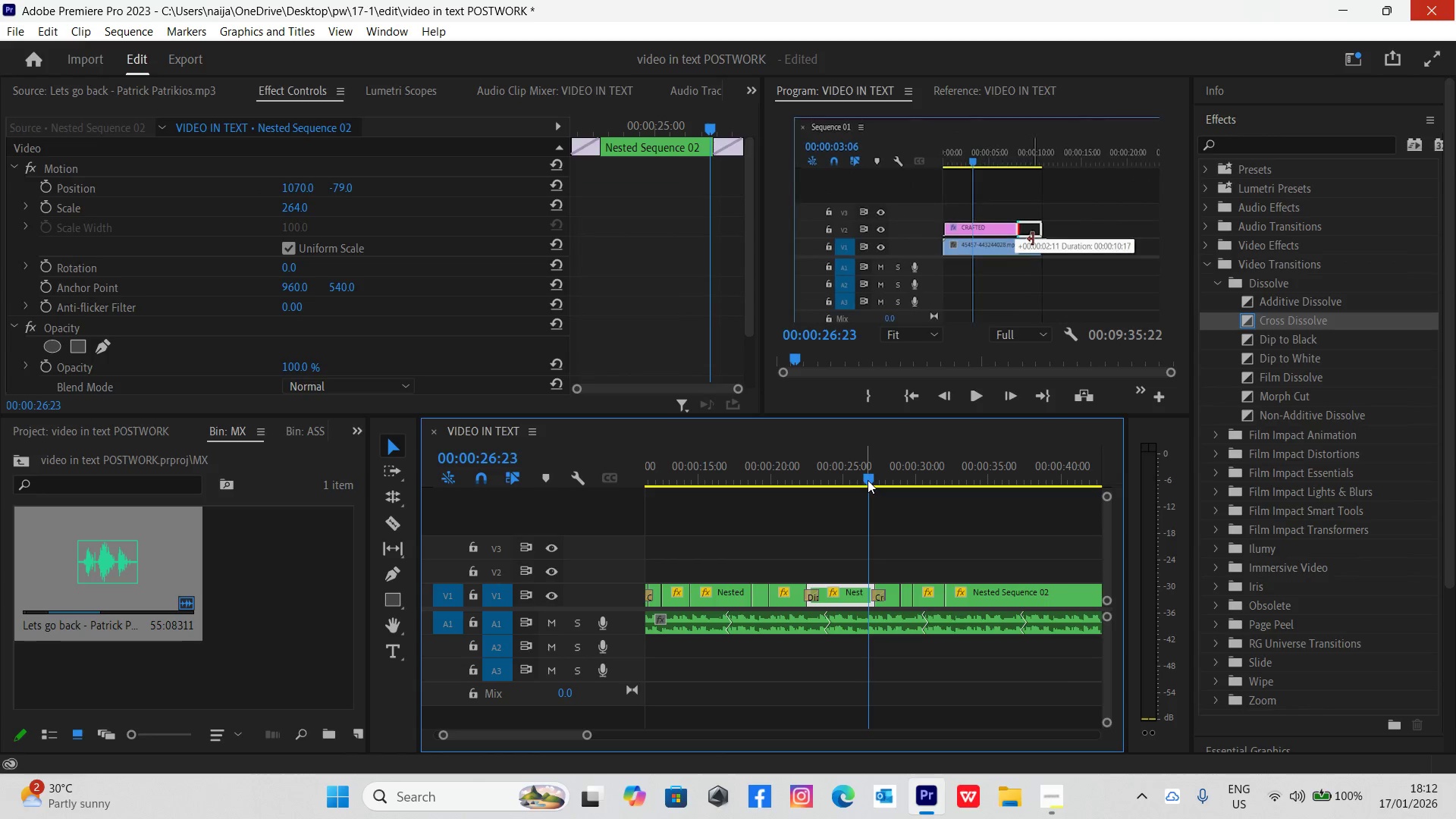 
key(Space)
 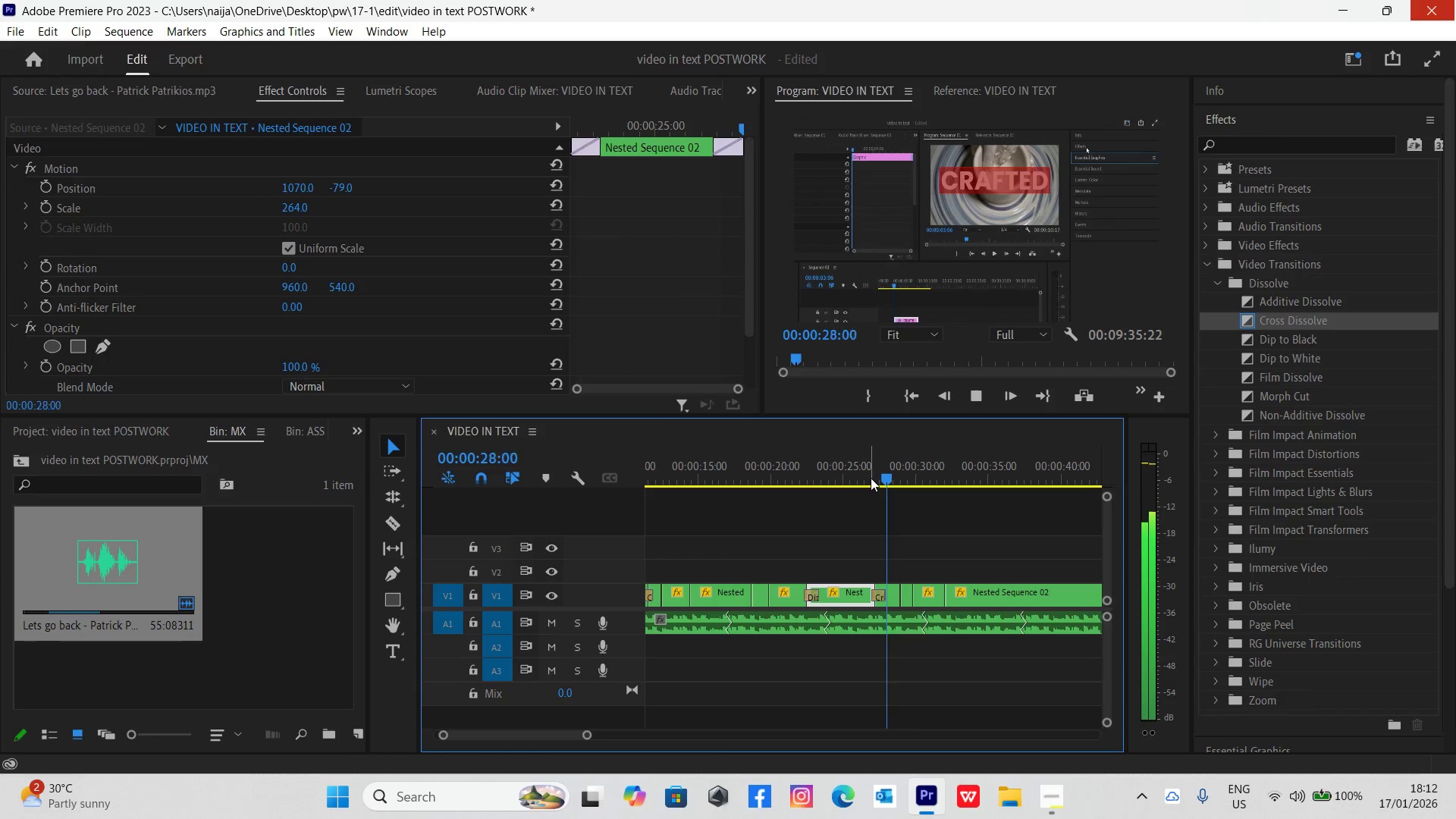 
key(Space)
 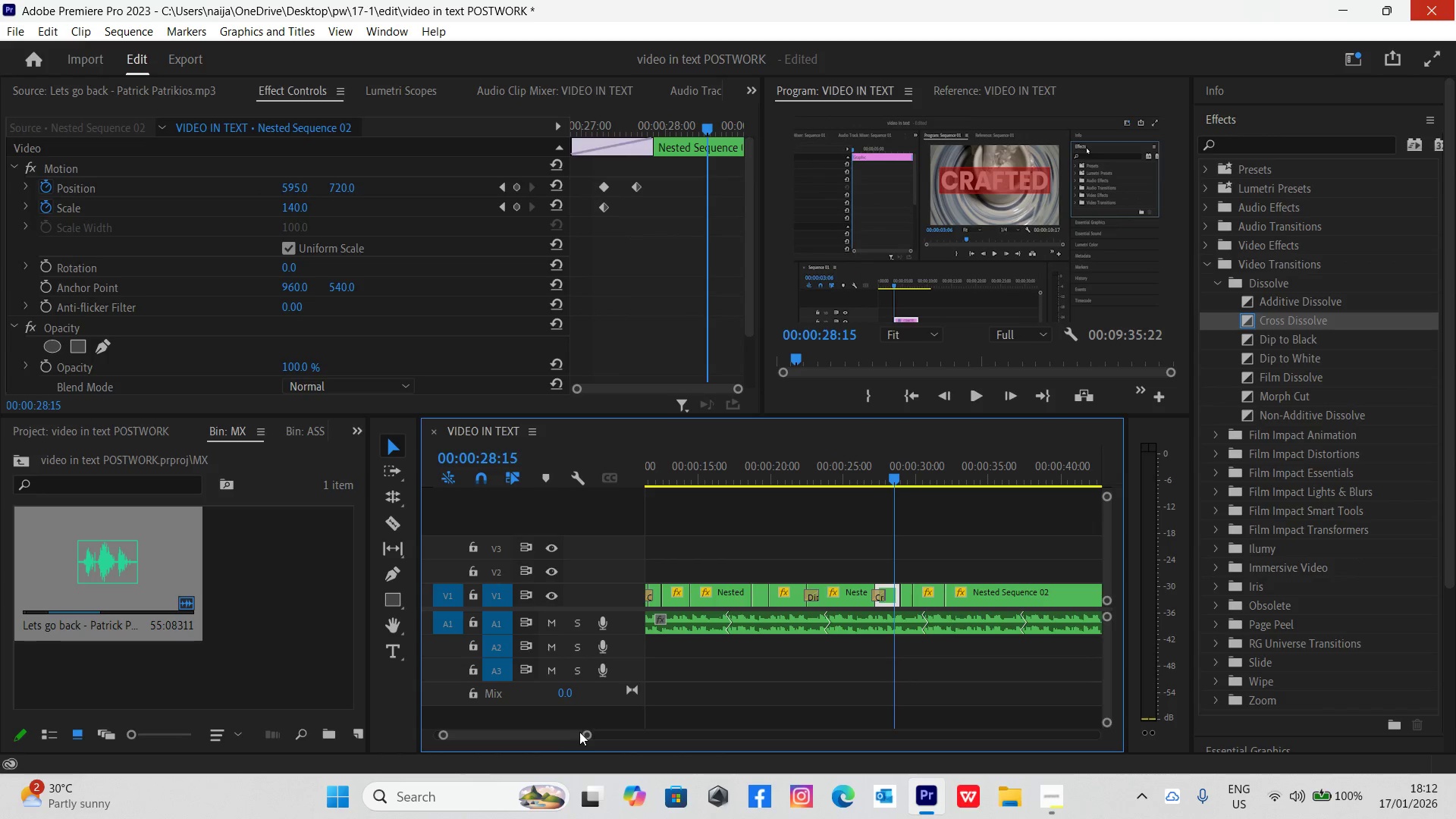 
left_click_drag(start_coordinate=[588, 734], to_coordinate=[563, 720])
 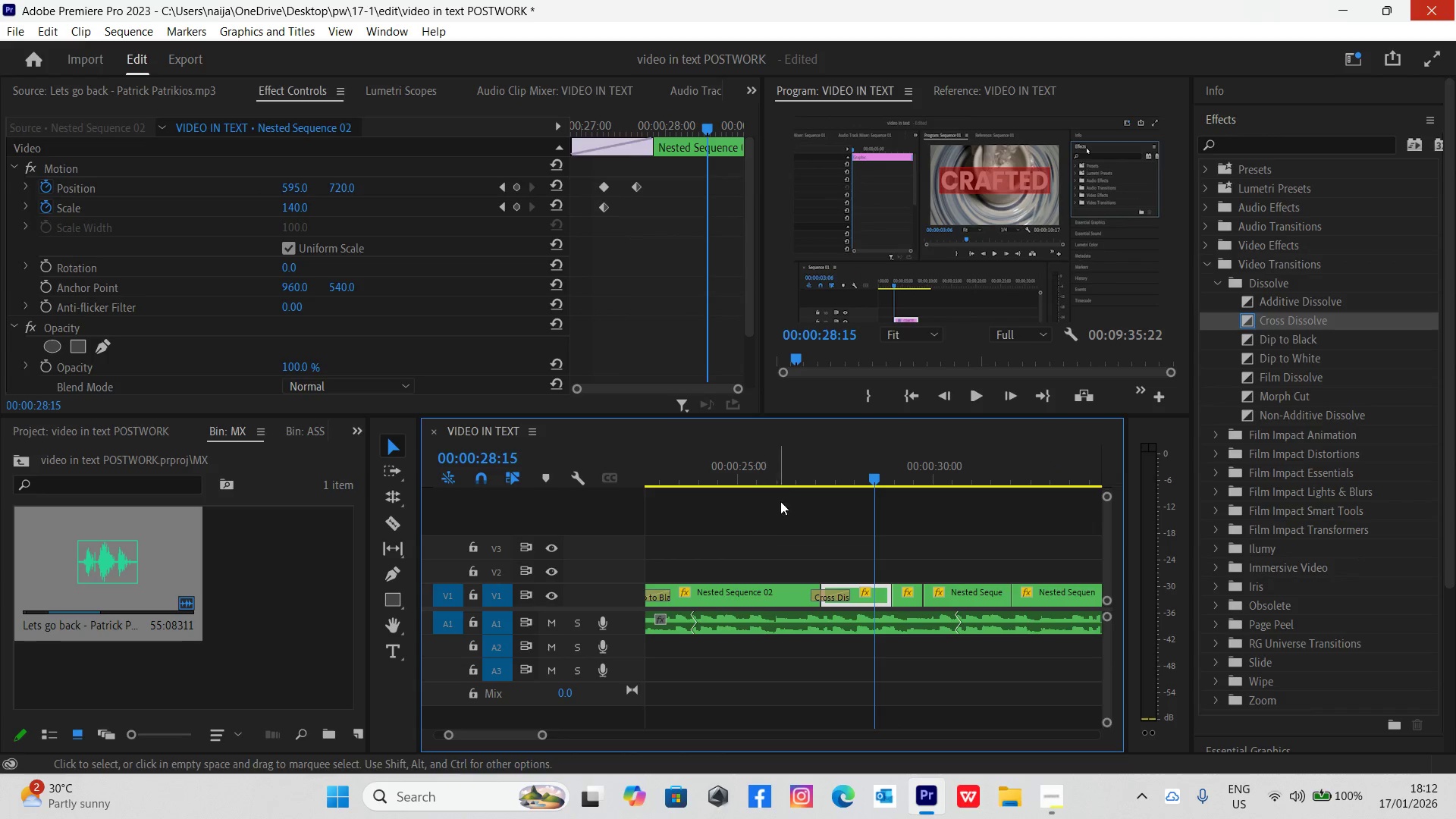 
left_click([784, 477])
 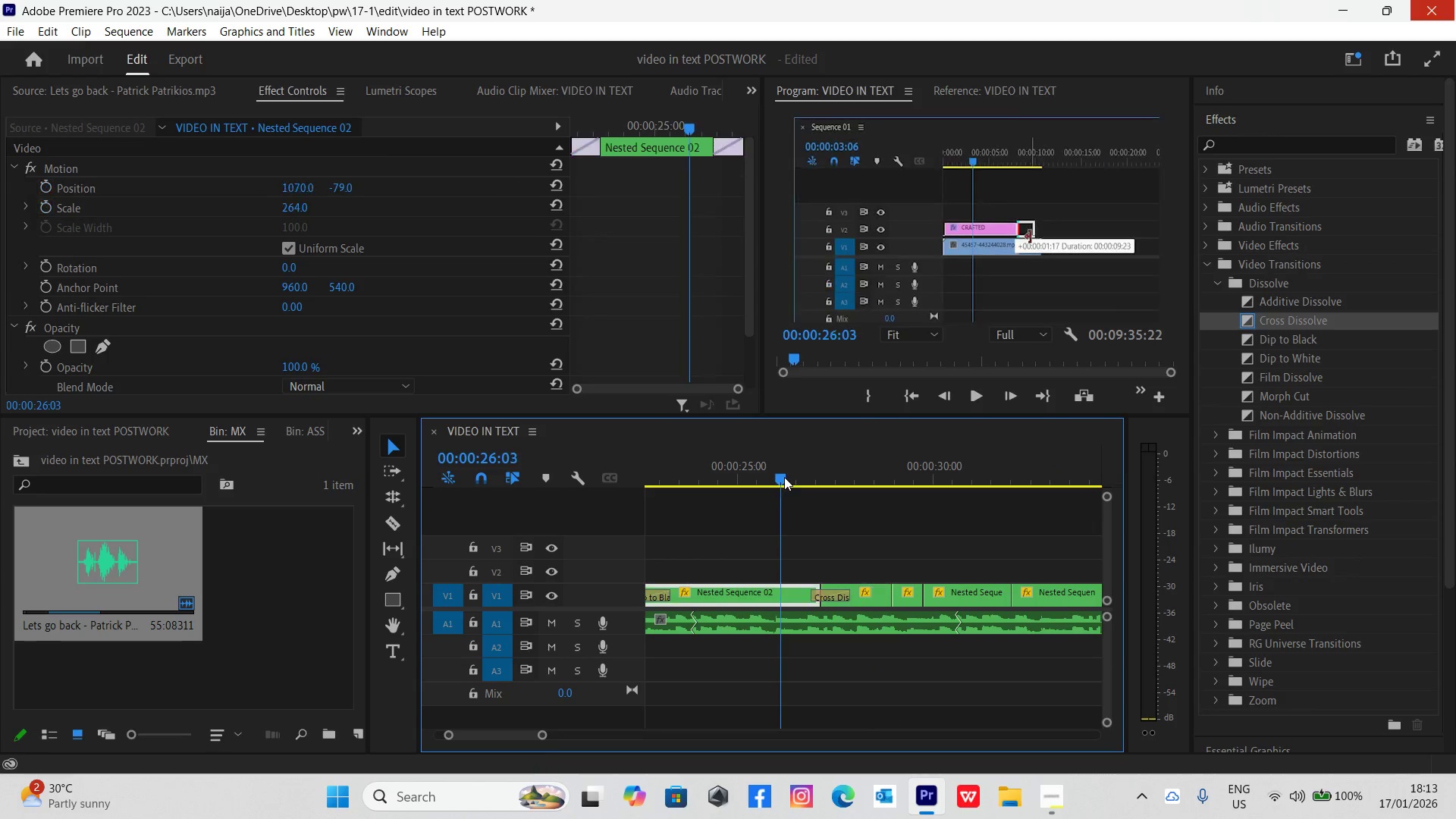 
key(Space)
 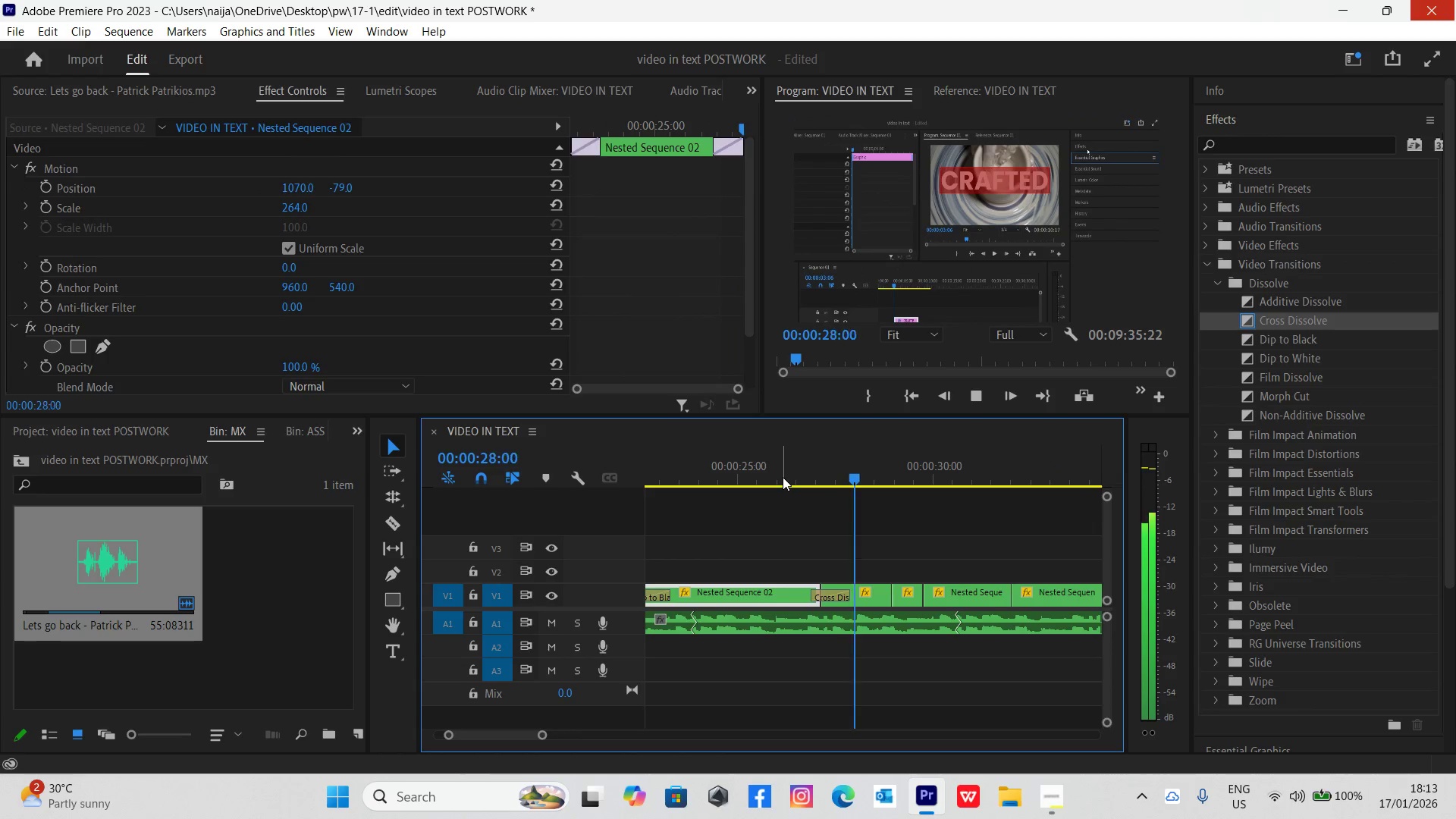 
key(Space)
 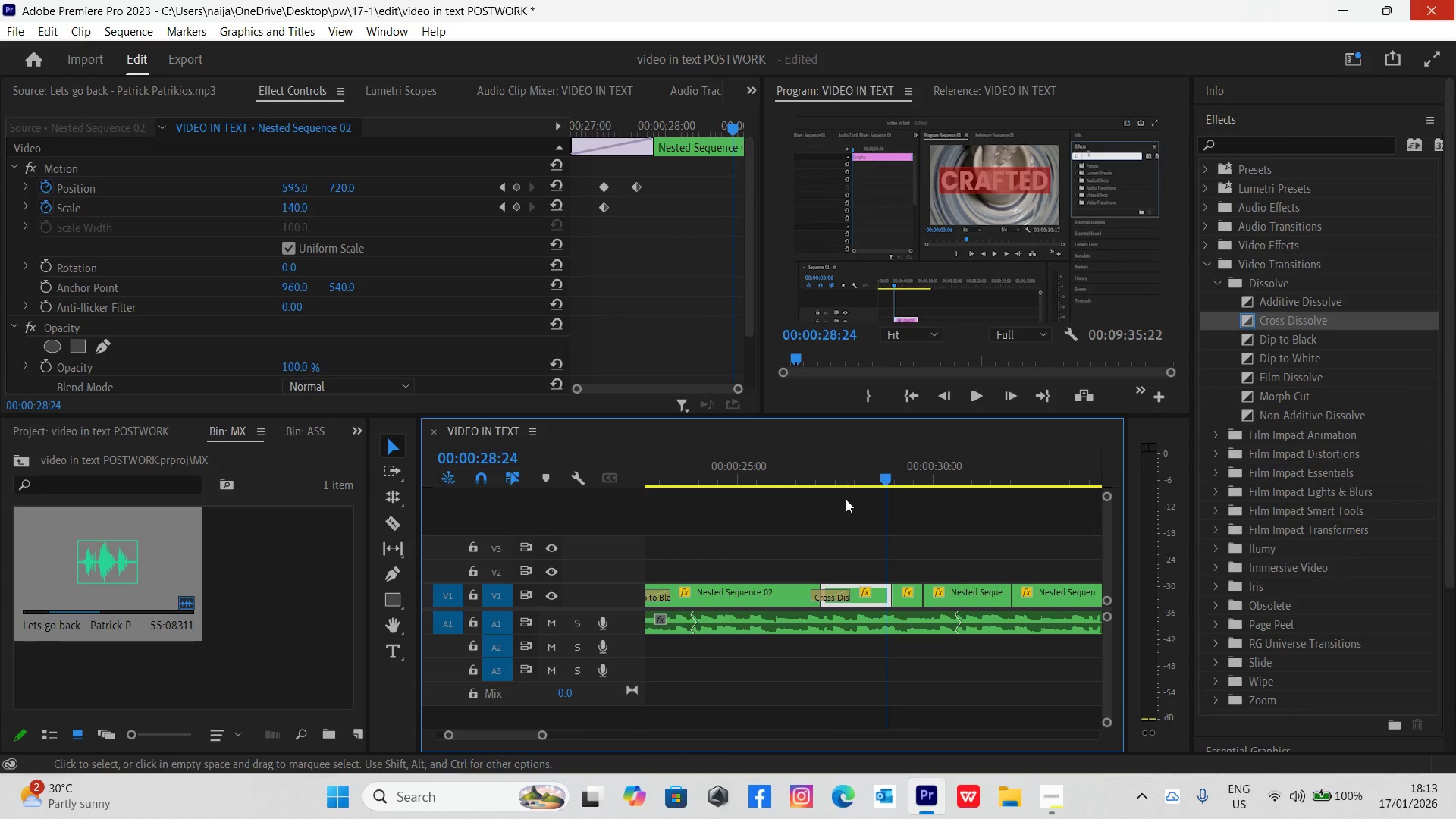 
left_click_drag(start_coordinate=[846, 475], to_coordinate=[862, 487])
 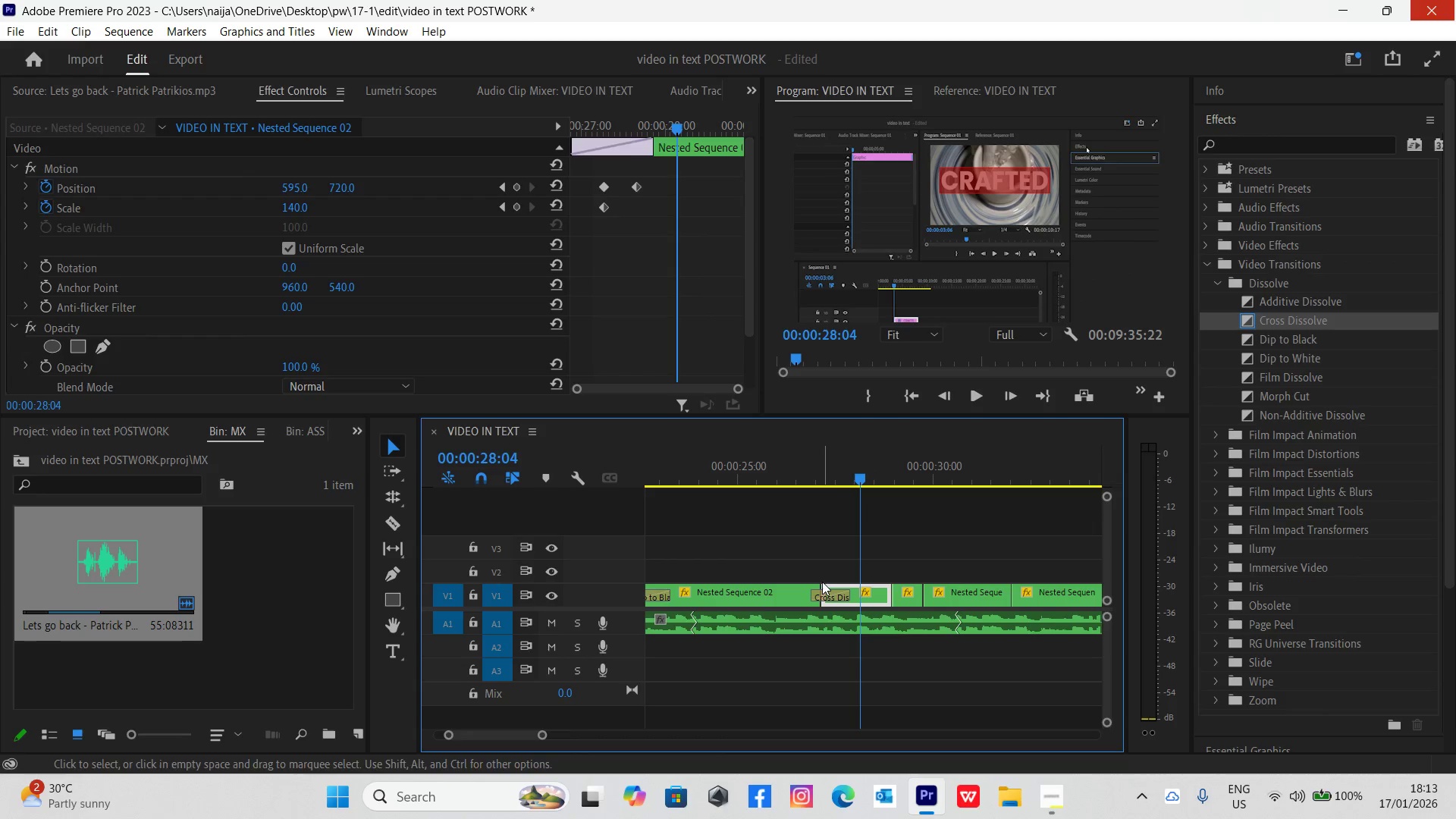 
left_click_drag(start_coordinate=[824, 586], to_coordinate=[861, 602])
 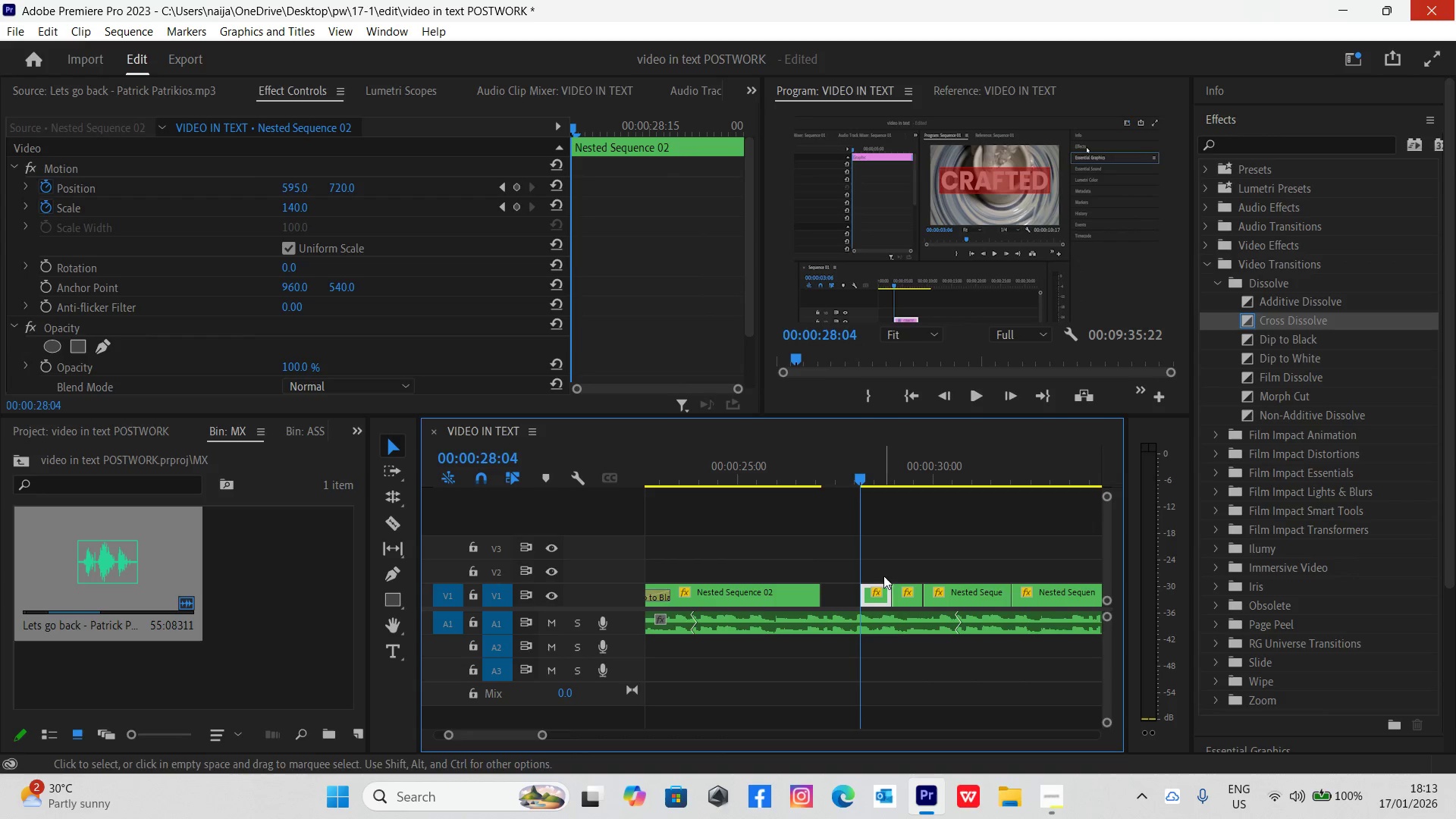 
left_click_drag(start_coordinate=[881, 563], to_coordinate=[1037, 604])
 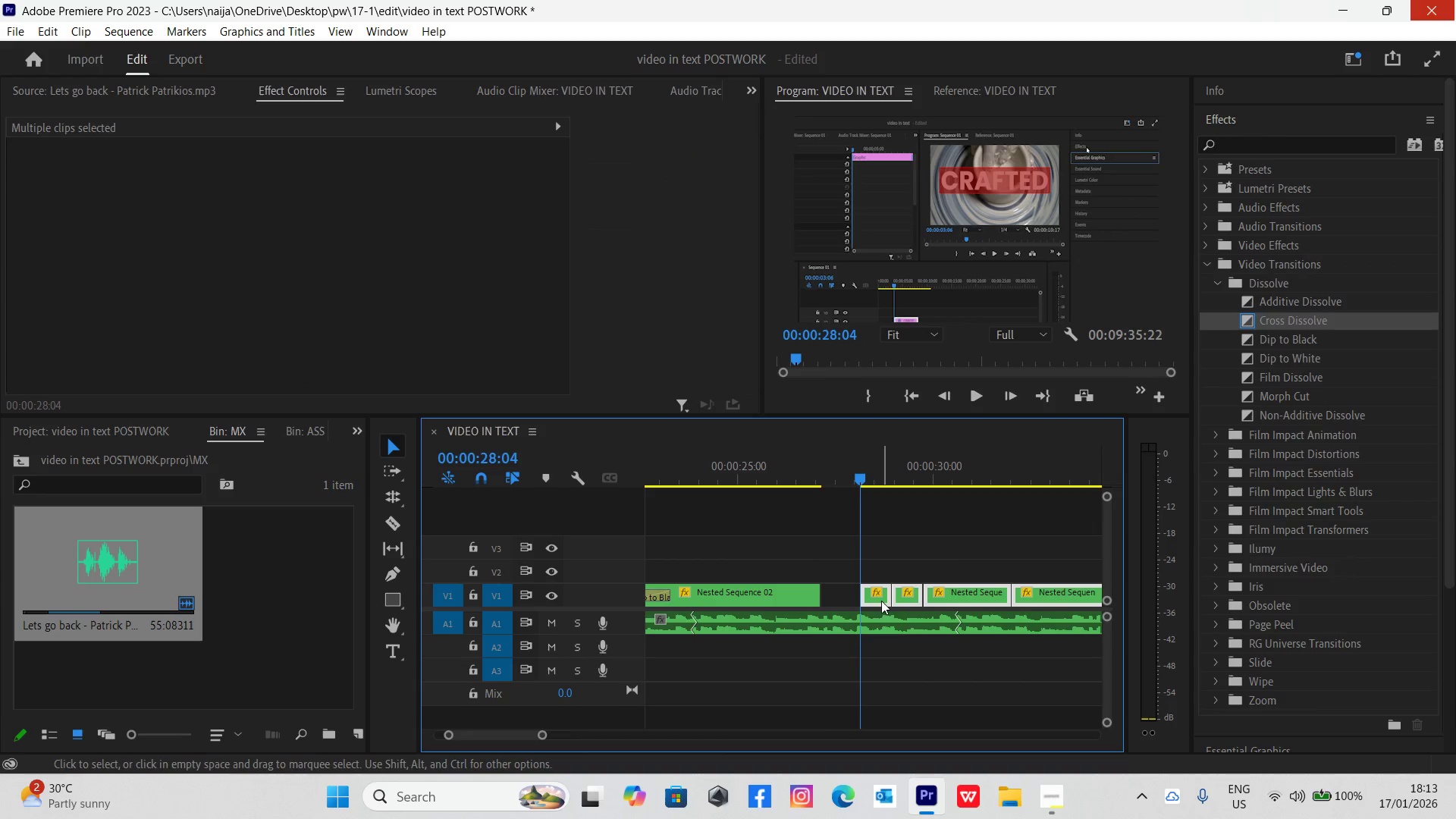 
left_click_drag(start_coordinate=[878, 598], to_coordinate=[838, 594])
 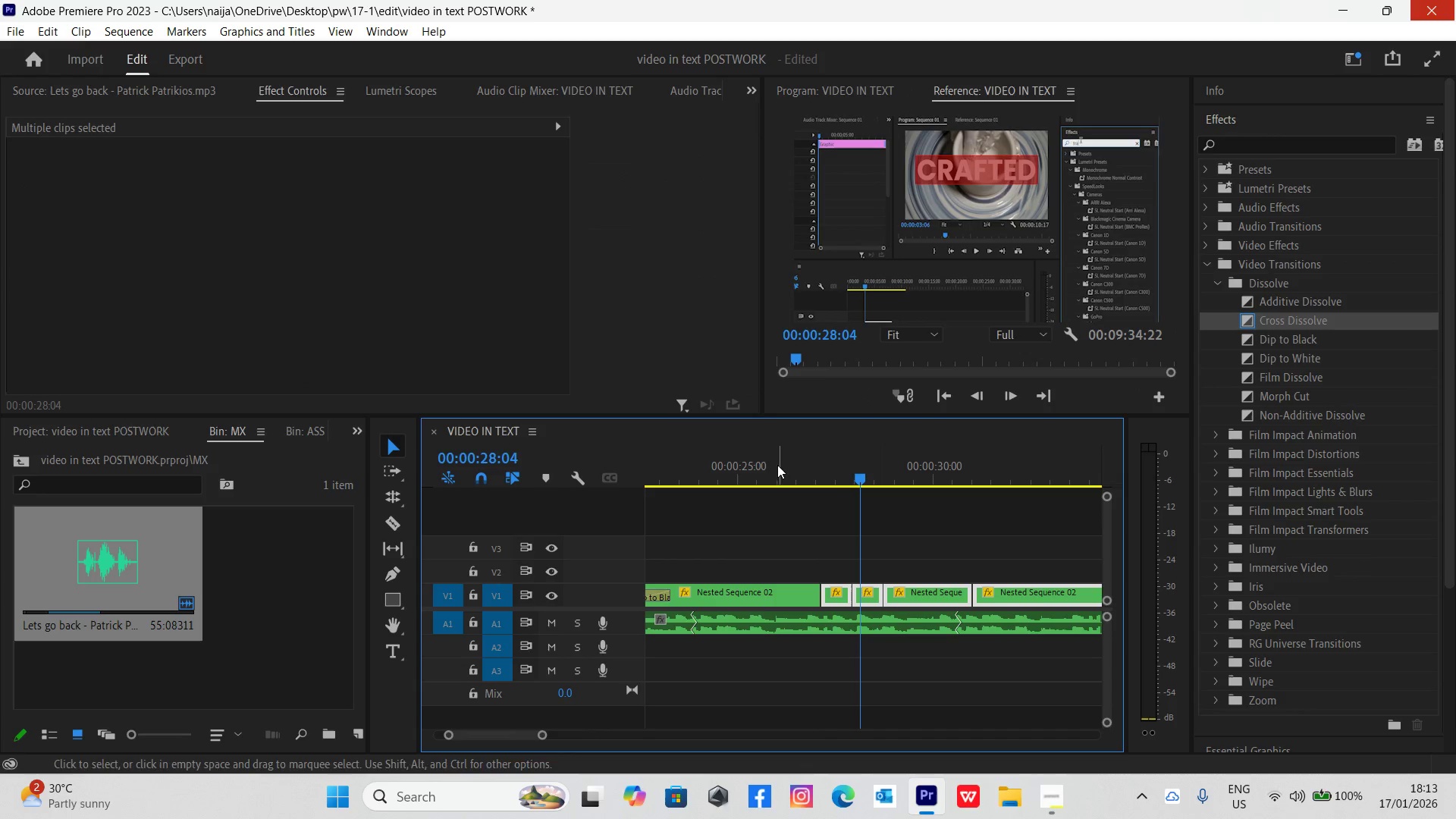 
left_click([762, 451])
 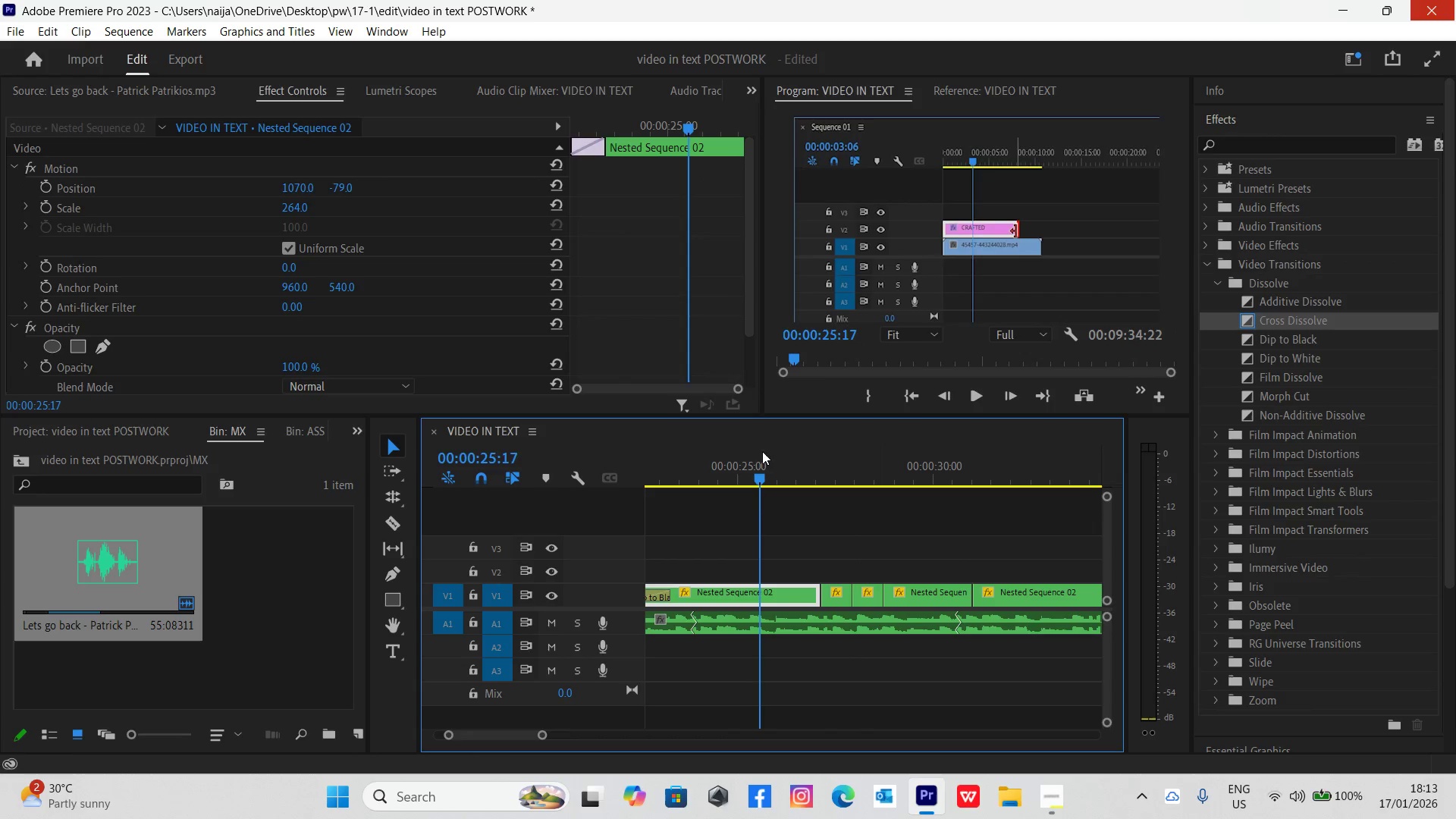 
key(Space)
 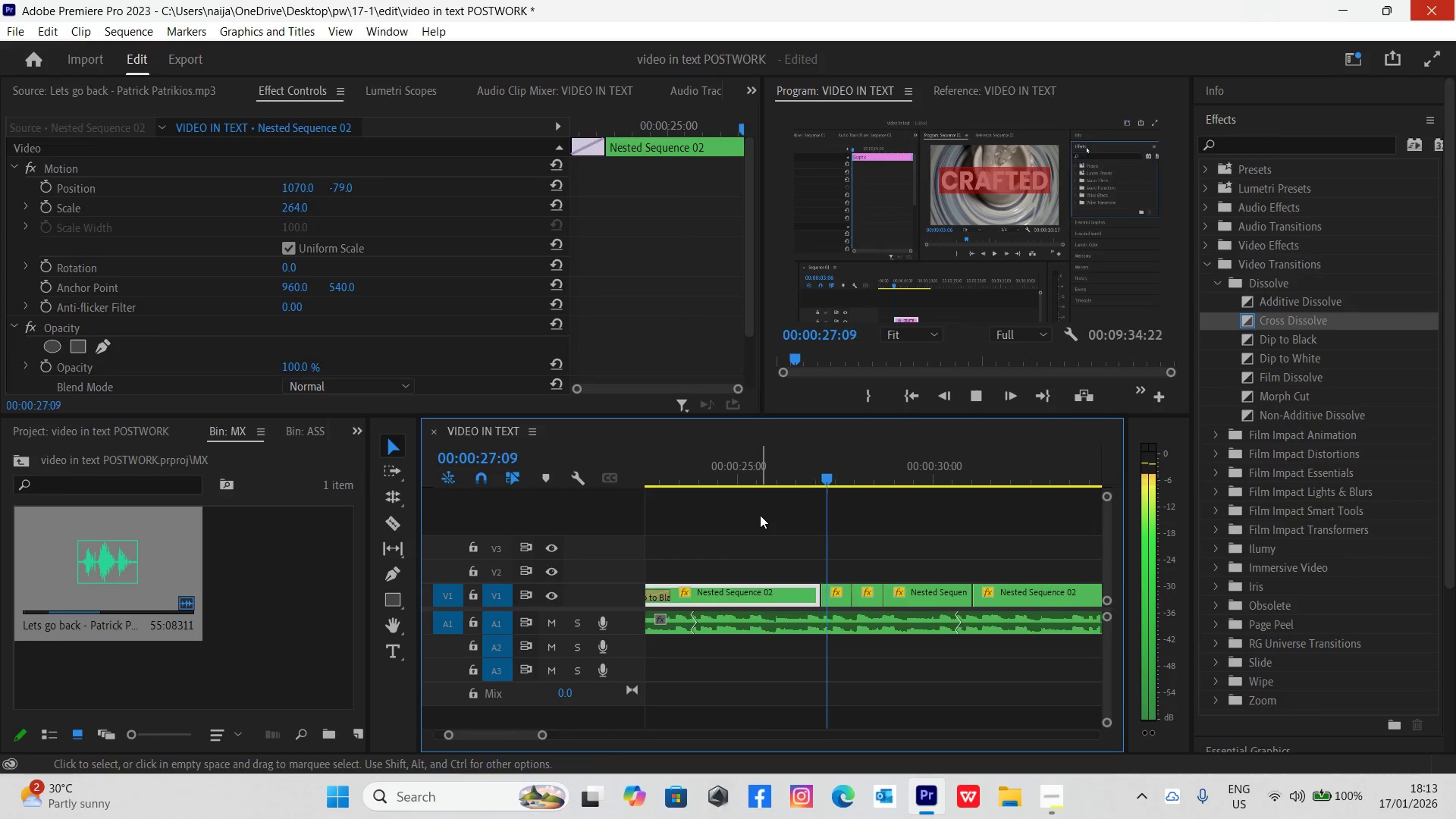 
key(Space)
 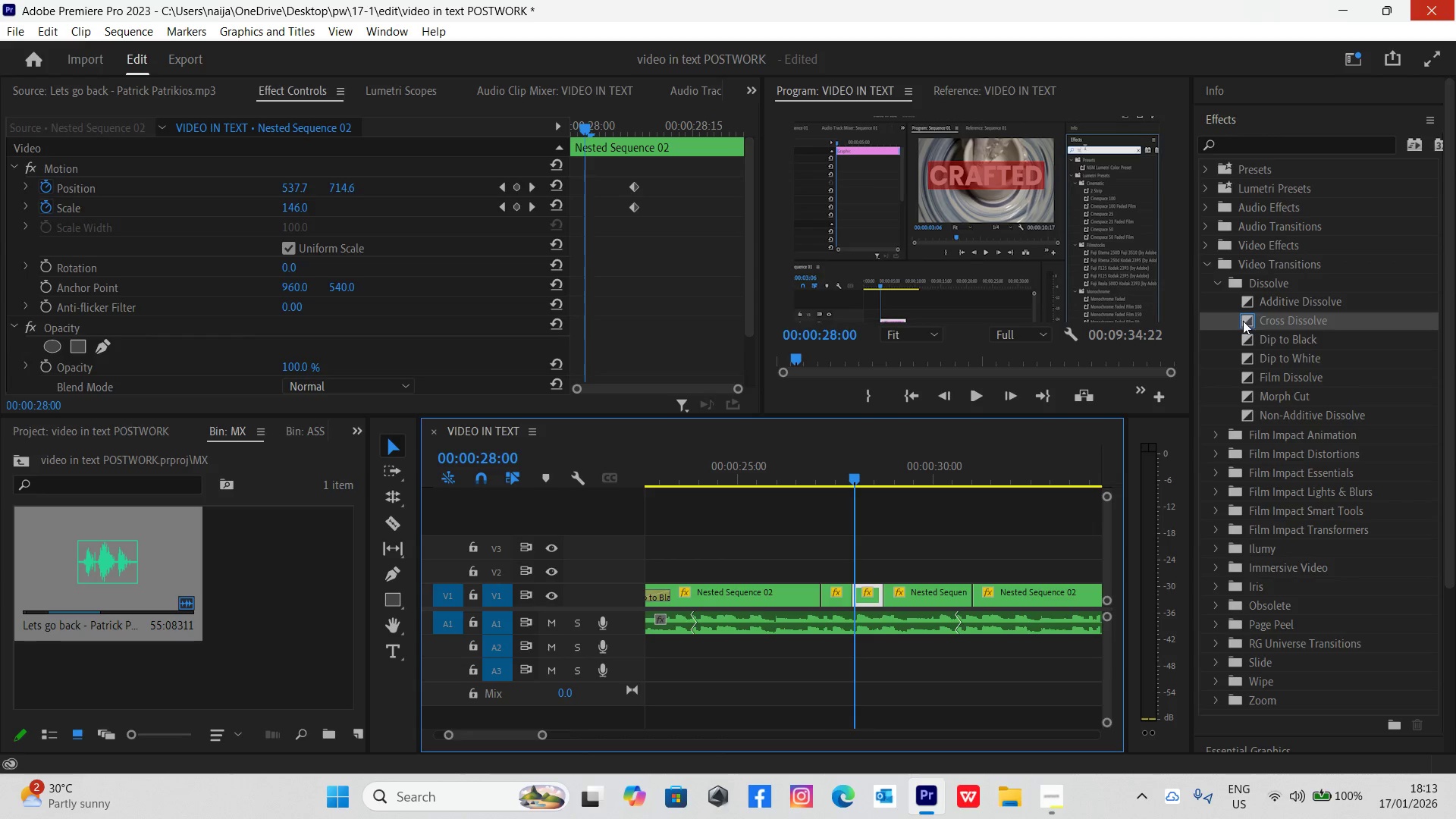 
left_click_drag(start_coordinate=[1247, 319], to_coordinate=[824, 593])
 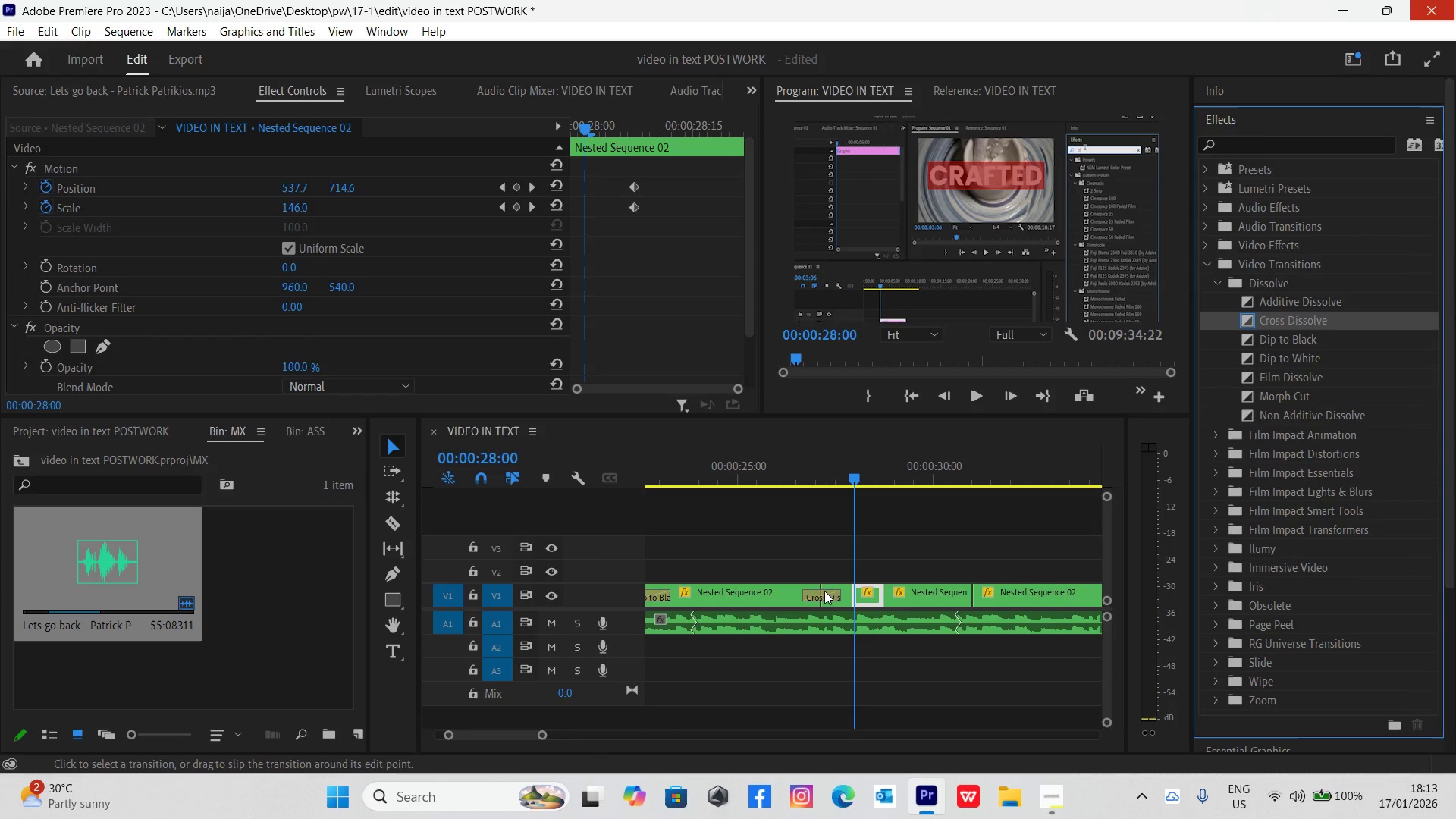 
left_click_drag(start_coordinate=[825, 593], to_coordinate=[817, 591])
 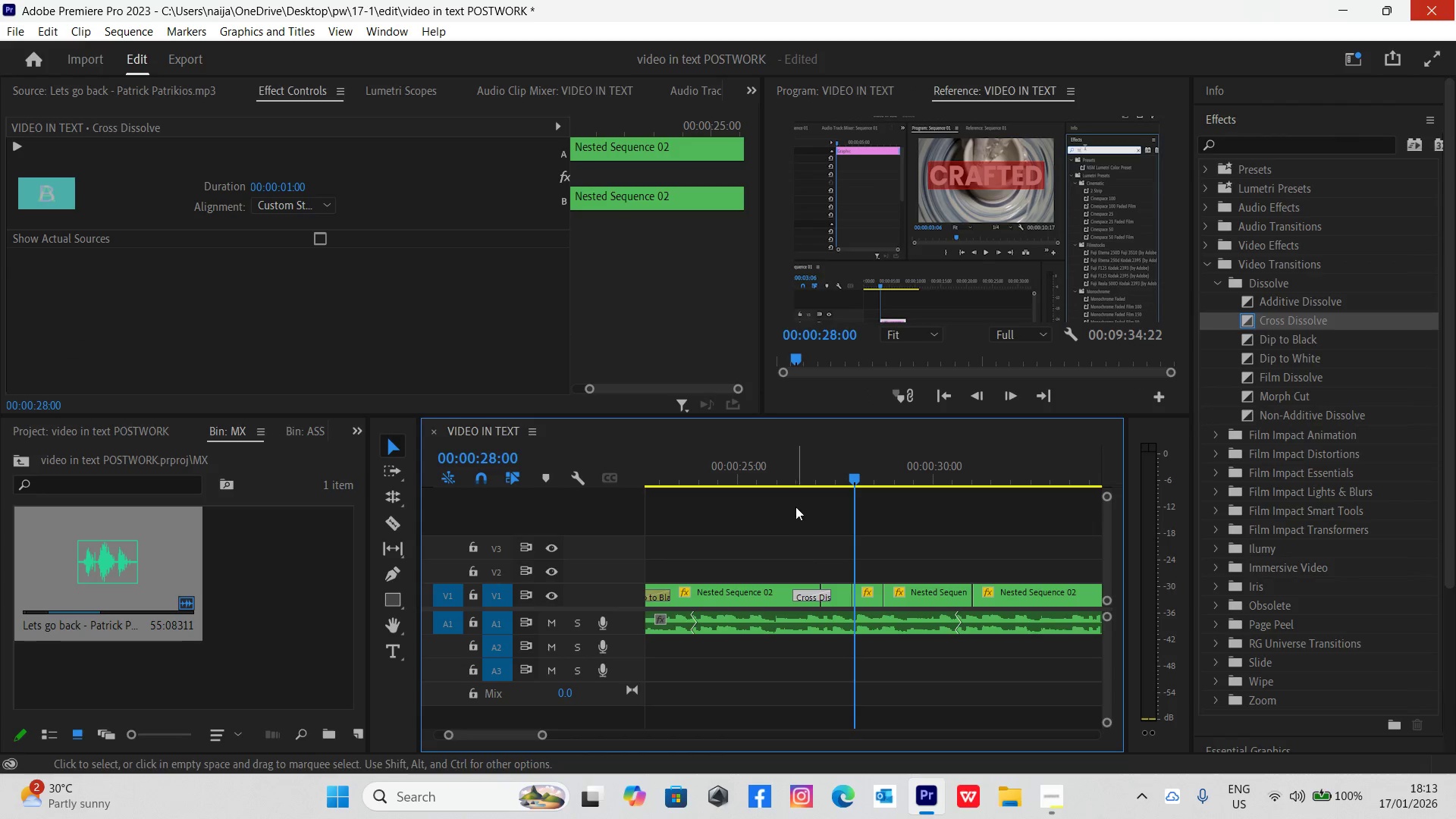 
left_click([783, 459])
 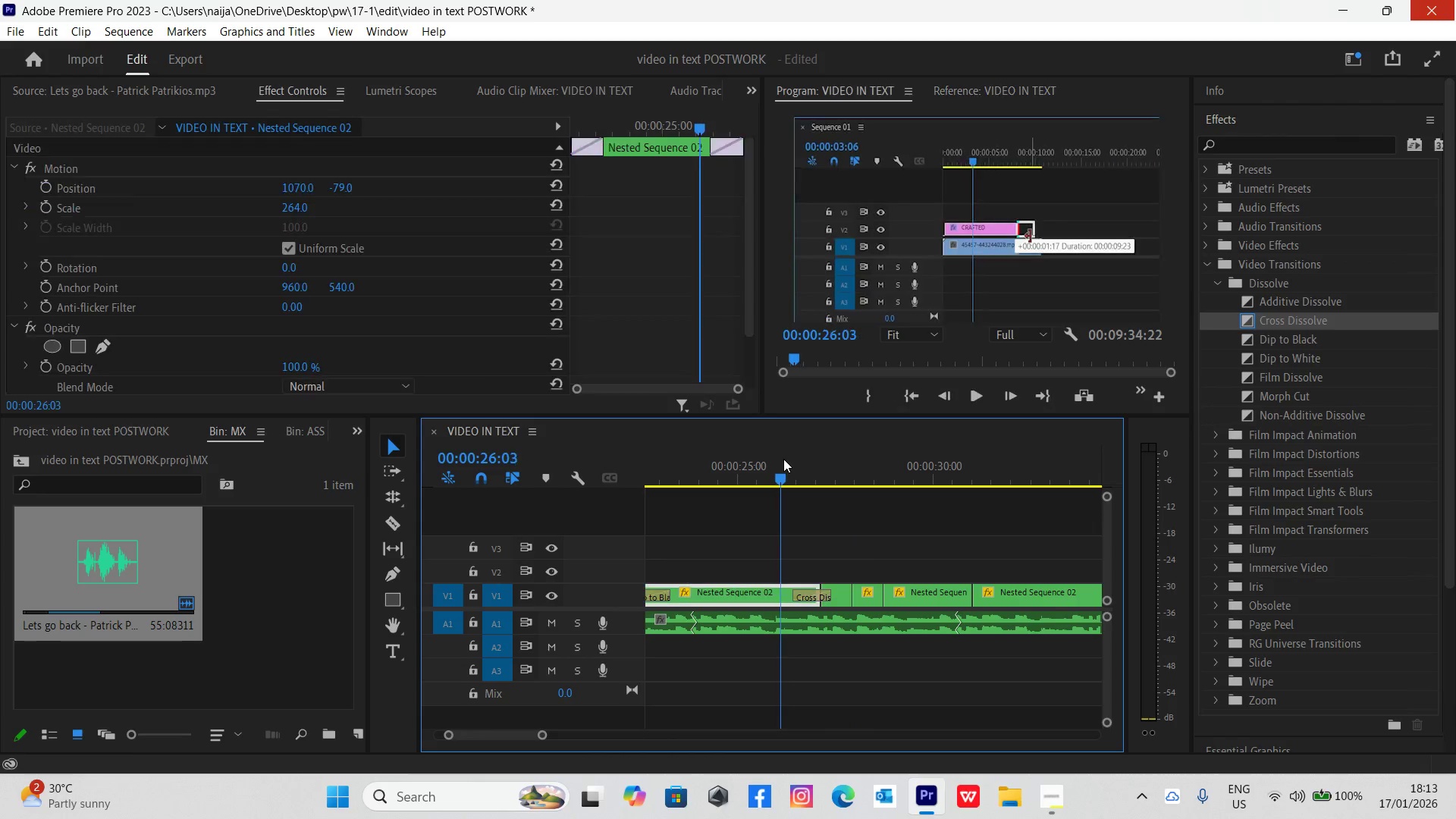 
key(Space)
 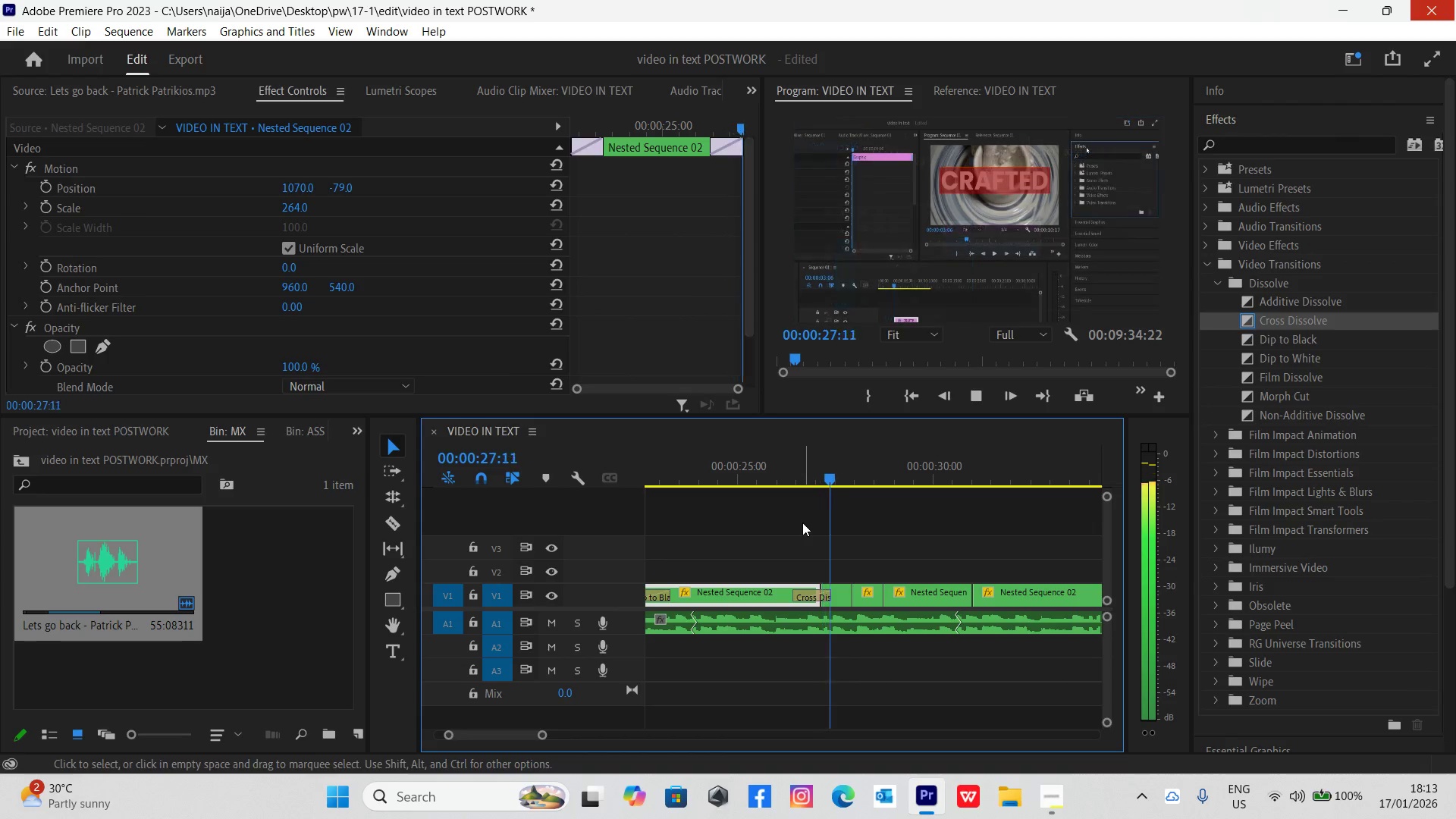 
key(Space)
 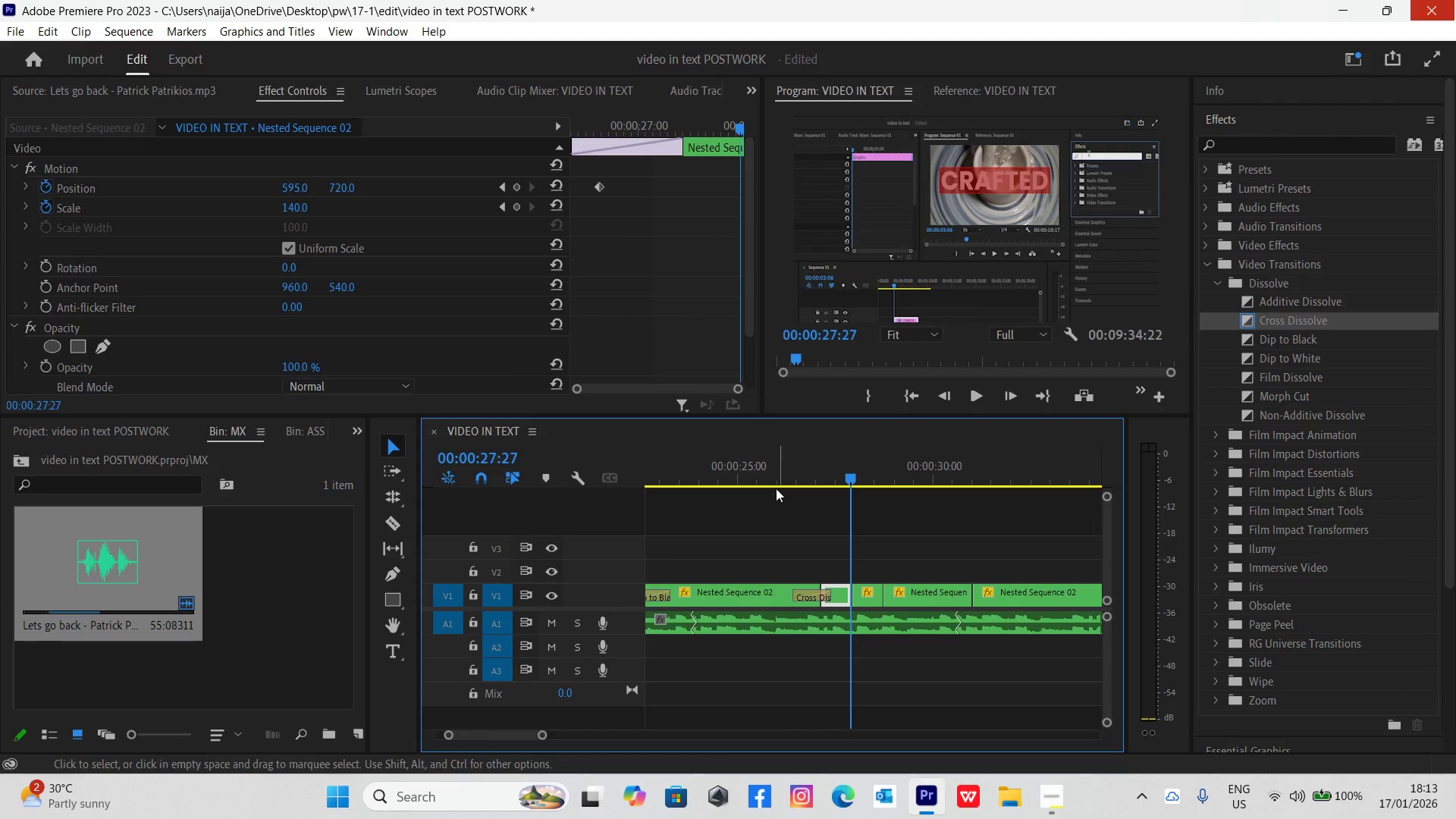 
left_click([762, 469])
 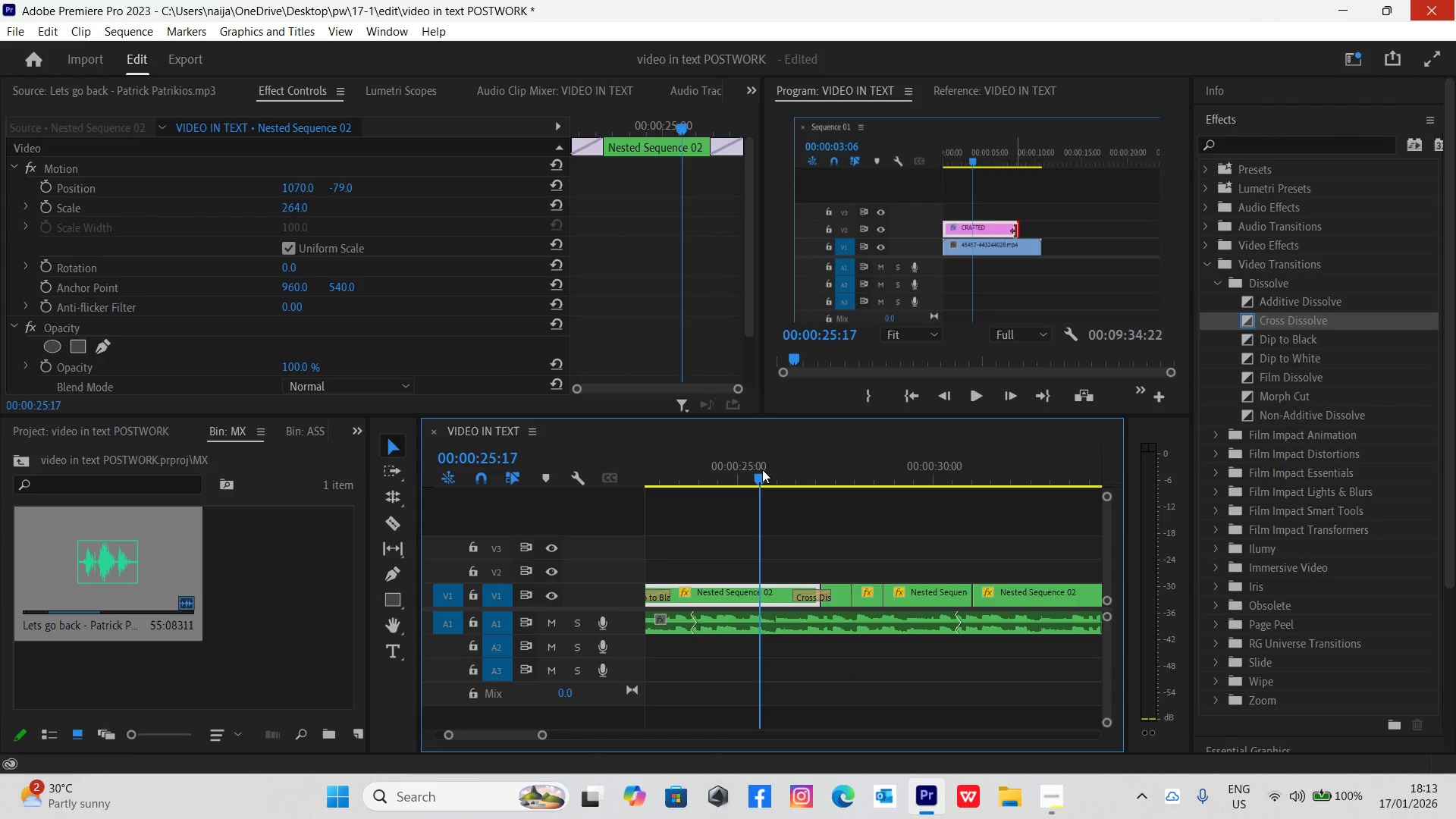 
key(Space)
 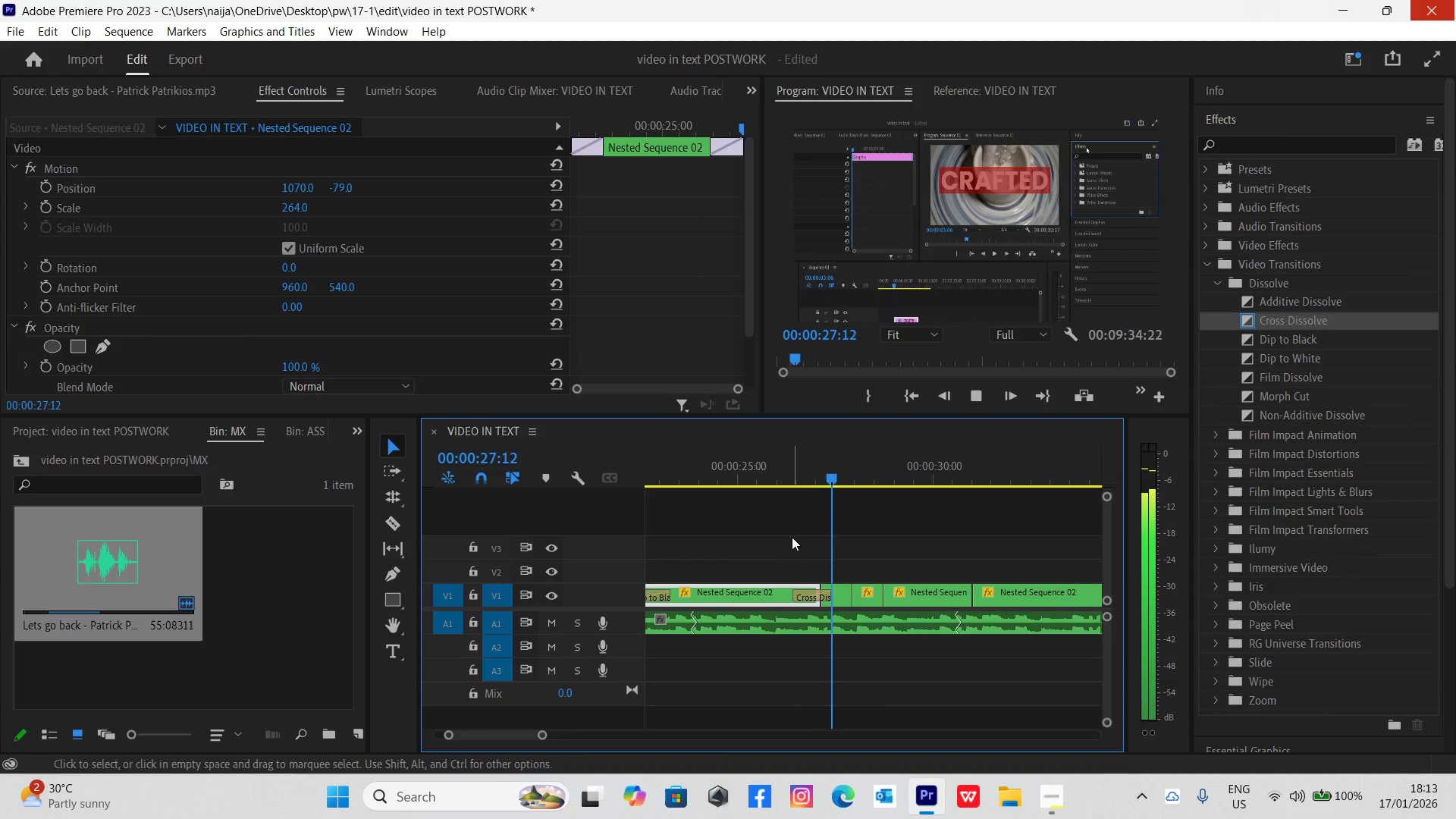 
key(Space)
 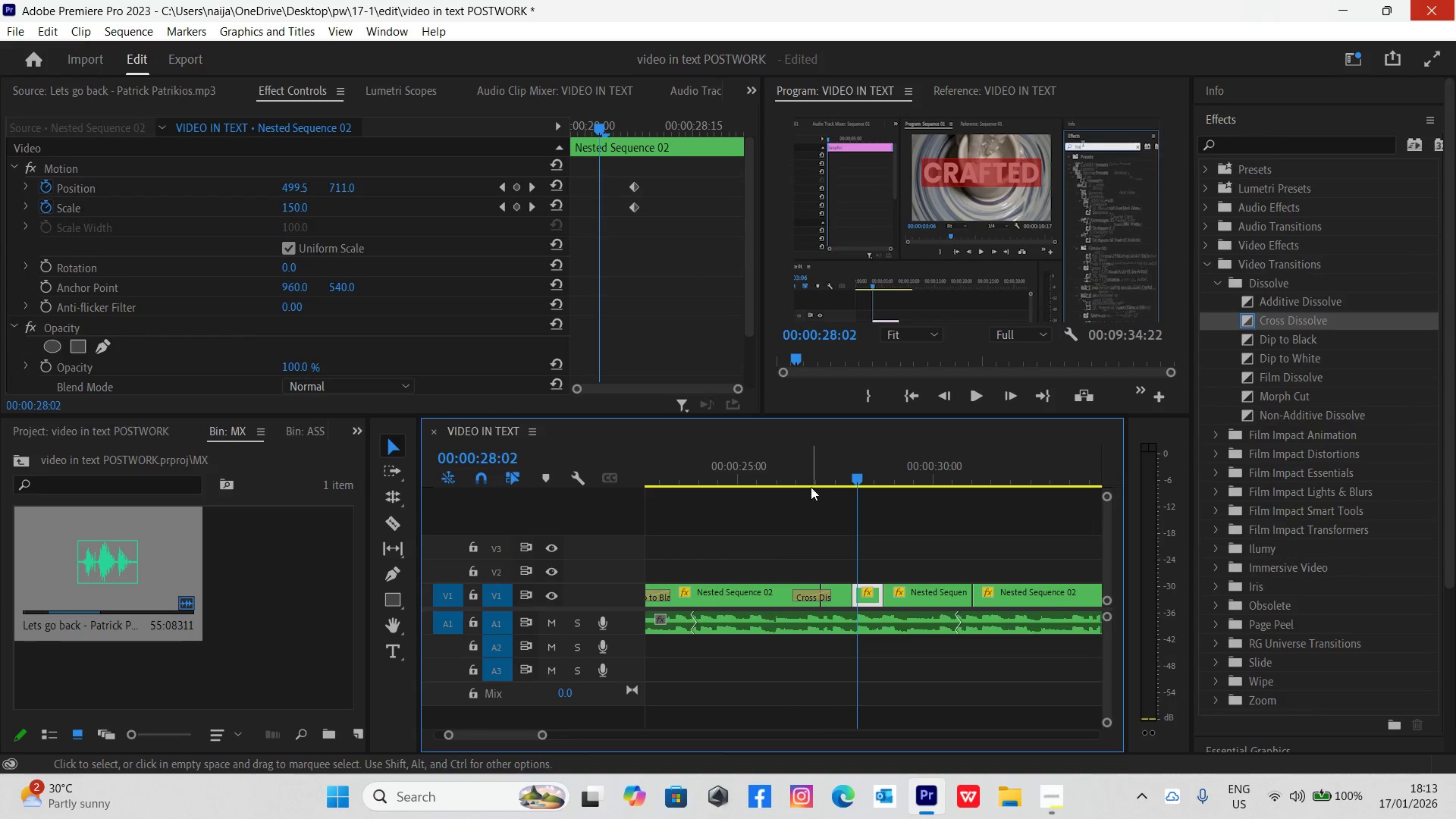 
left_click_drag(start_coordinate=[812, 473], to_coordinate=[834, 525])
 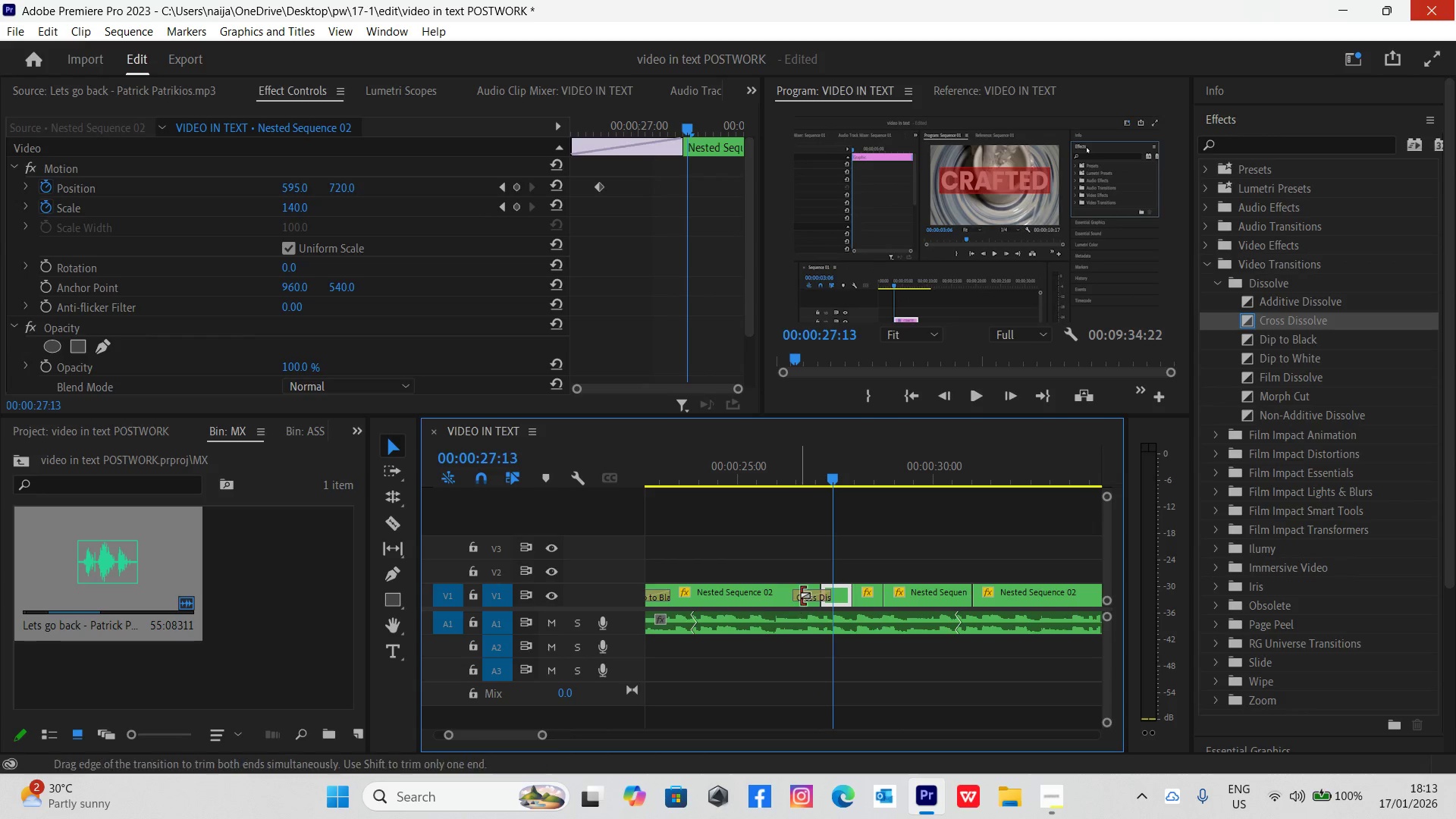 
left_click([805, 597])
 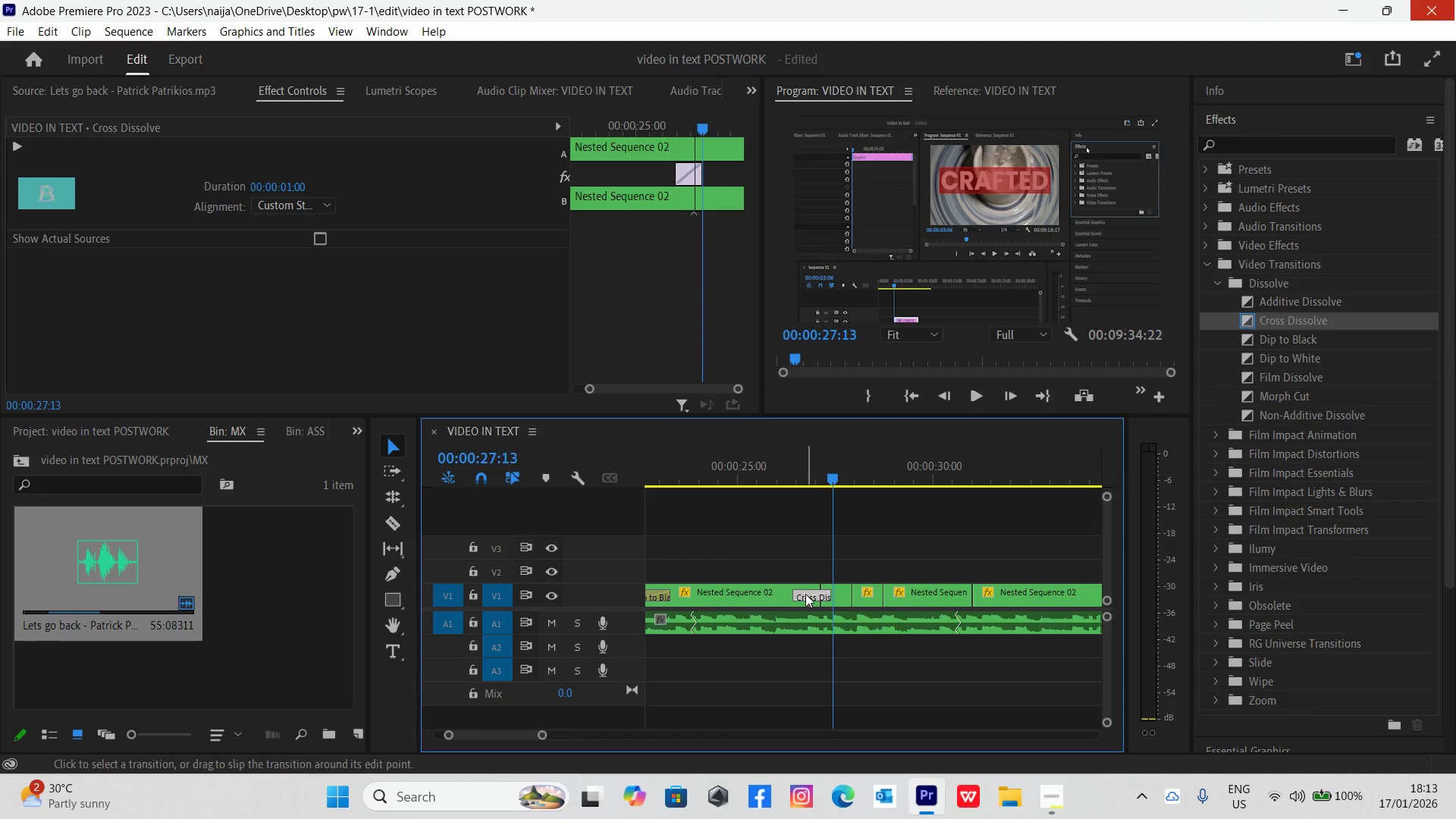 
key(Delete)
 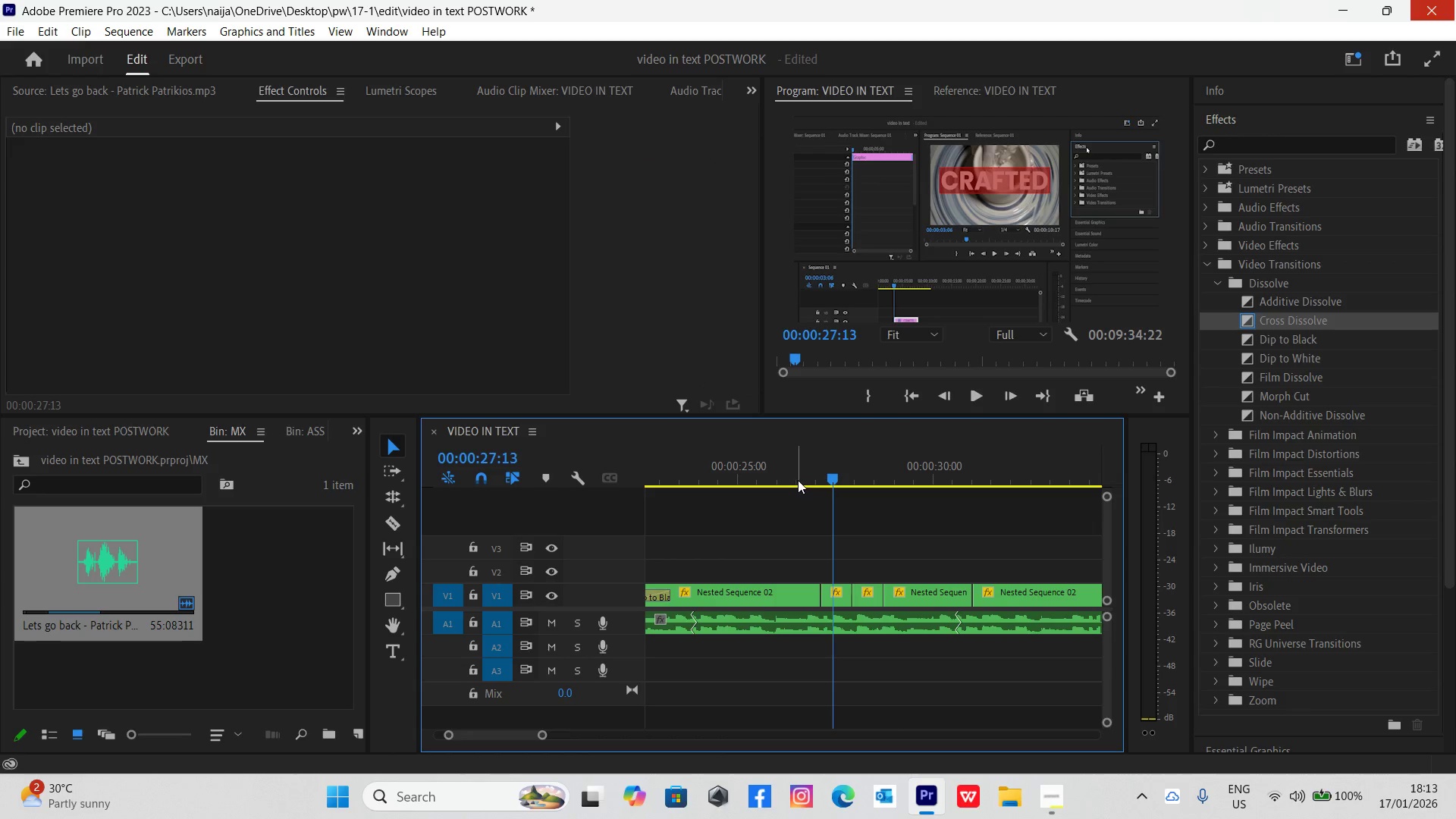 
left_click_drag(start_coordinate=[814, 475], to_coordinate=[833, 504])
 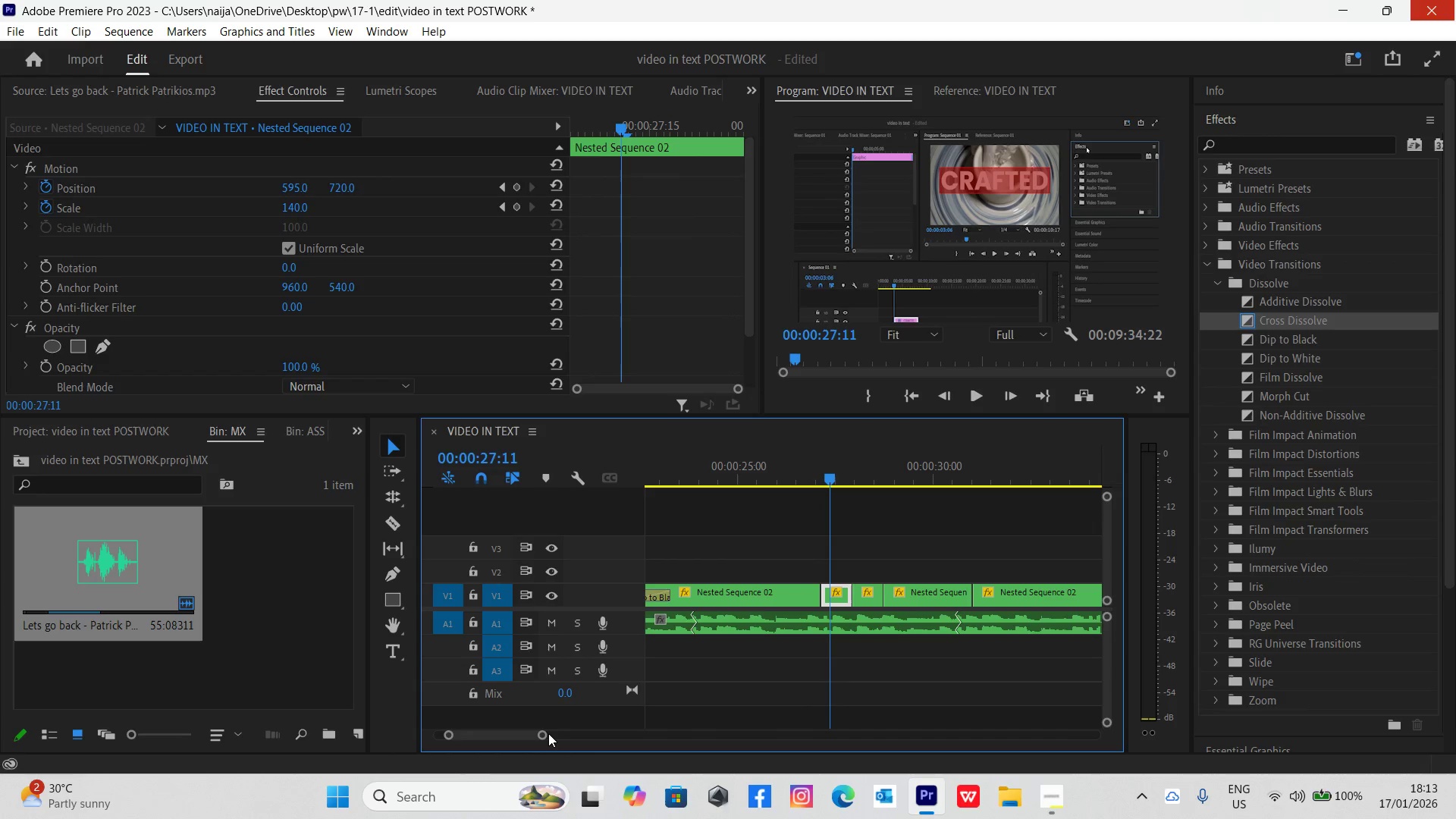 
left_click_drag(start_coordinate=[541, 736], to_coordinate=[507, 761])
 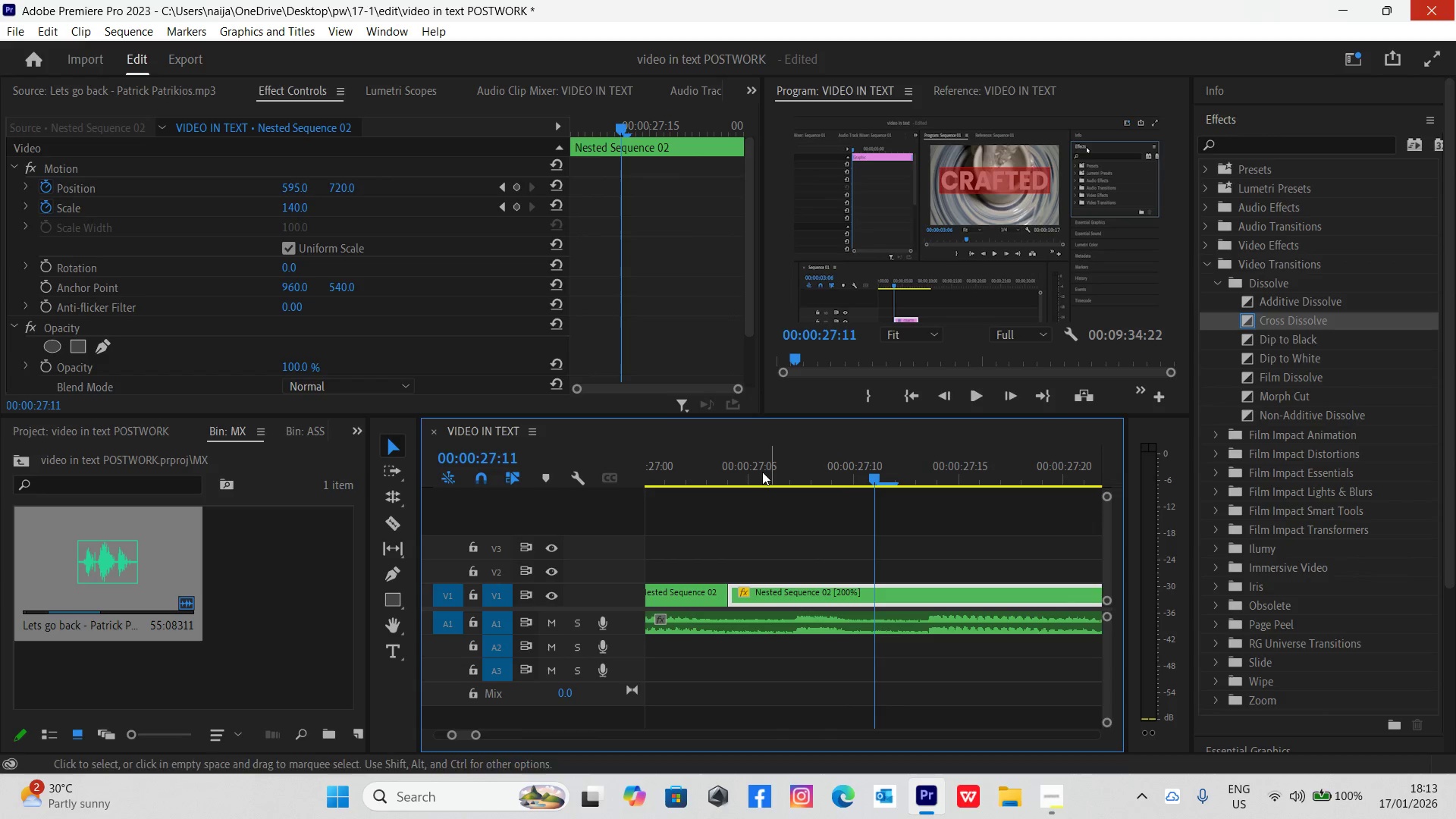 
left_click([763, 468])
 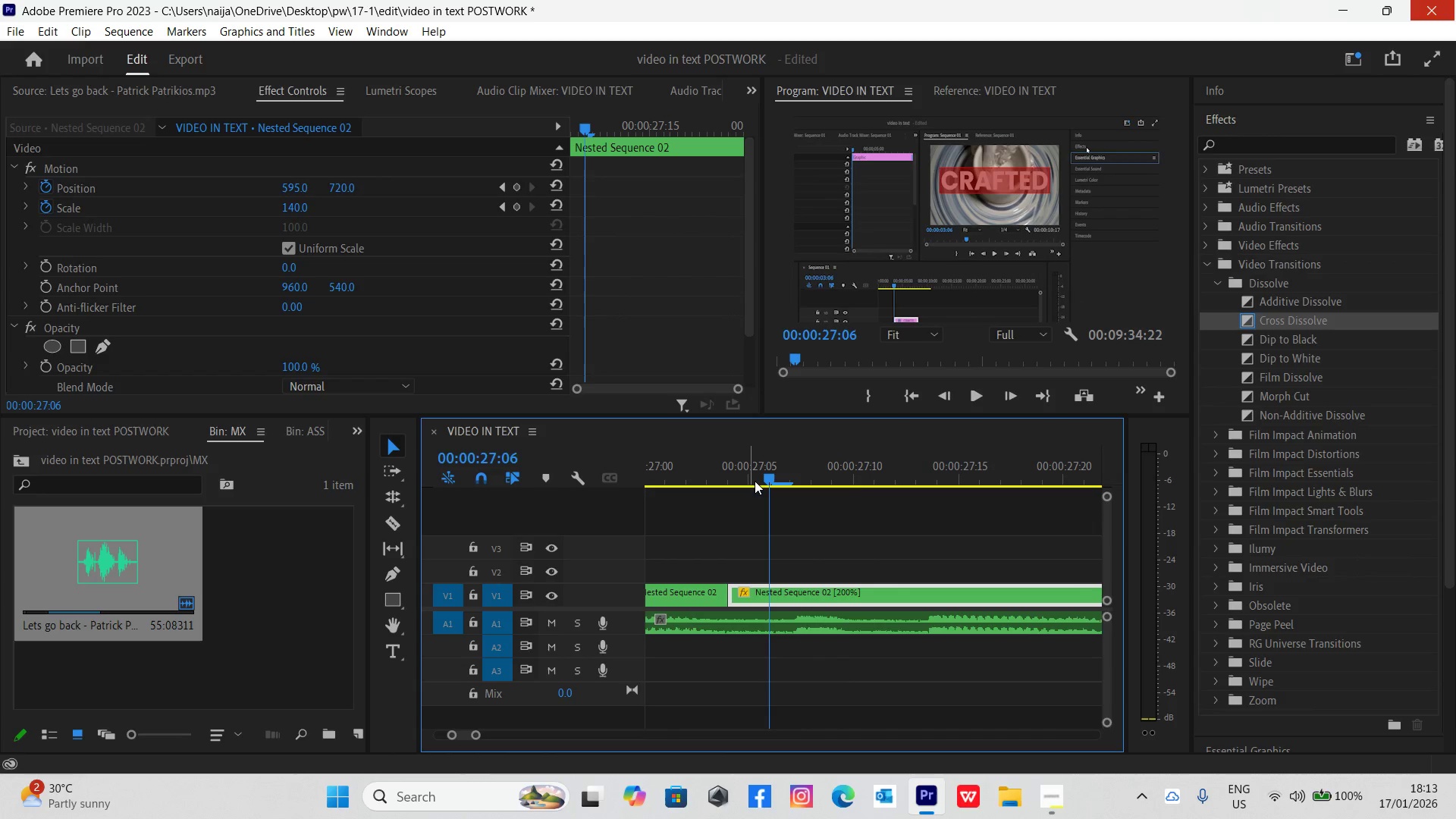 
left_click([755, 481])
 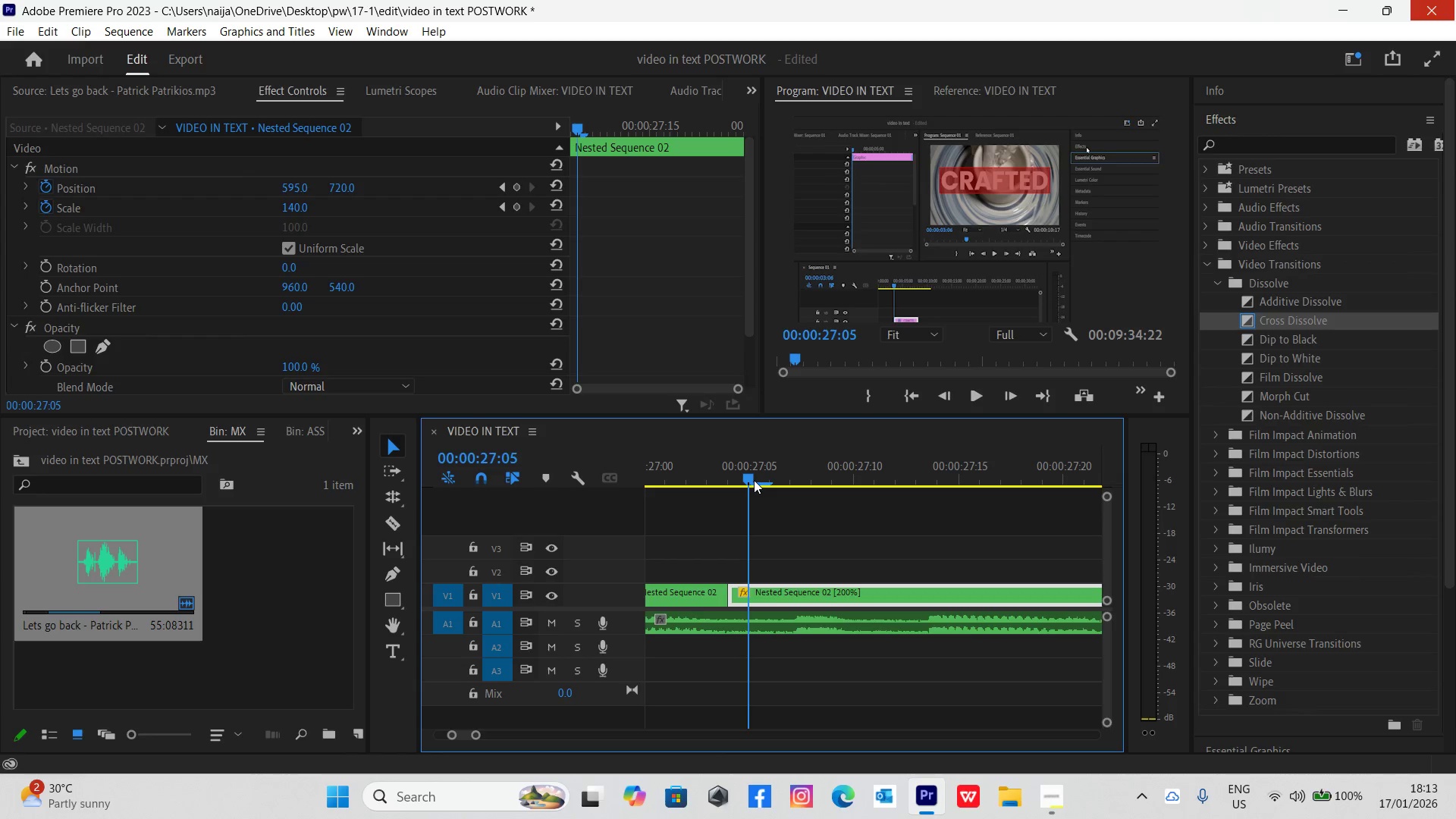 
left_click_drag(start_coordinate=[748, 477], to_coordinate=[807, 488])
 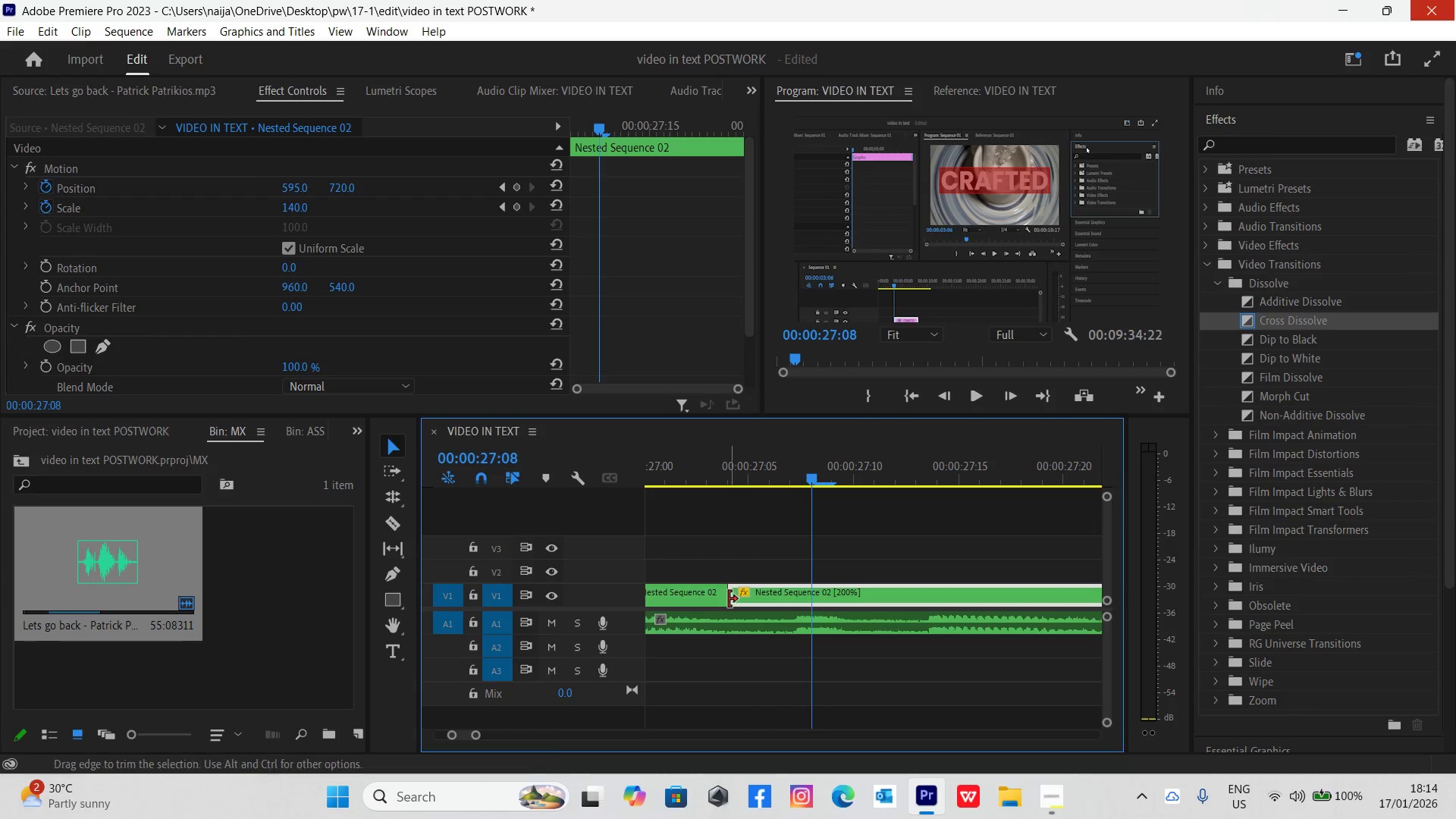 
left_click_drag(start_coordinate=[729, 602], to_coordinate=[811, 601])
 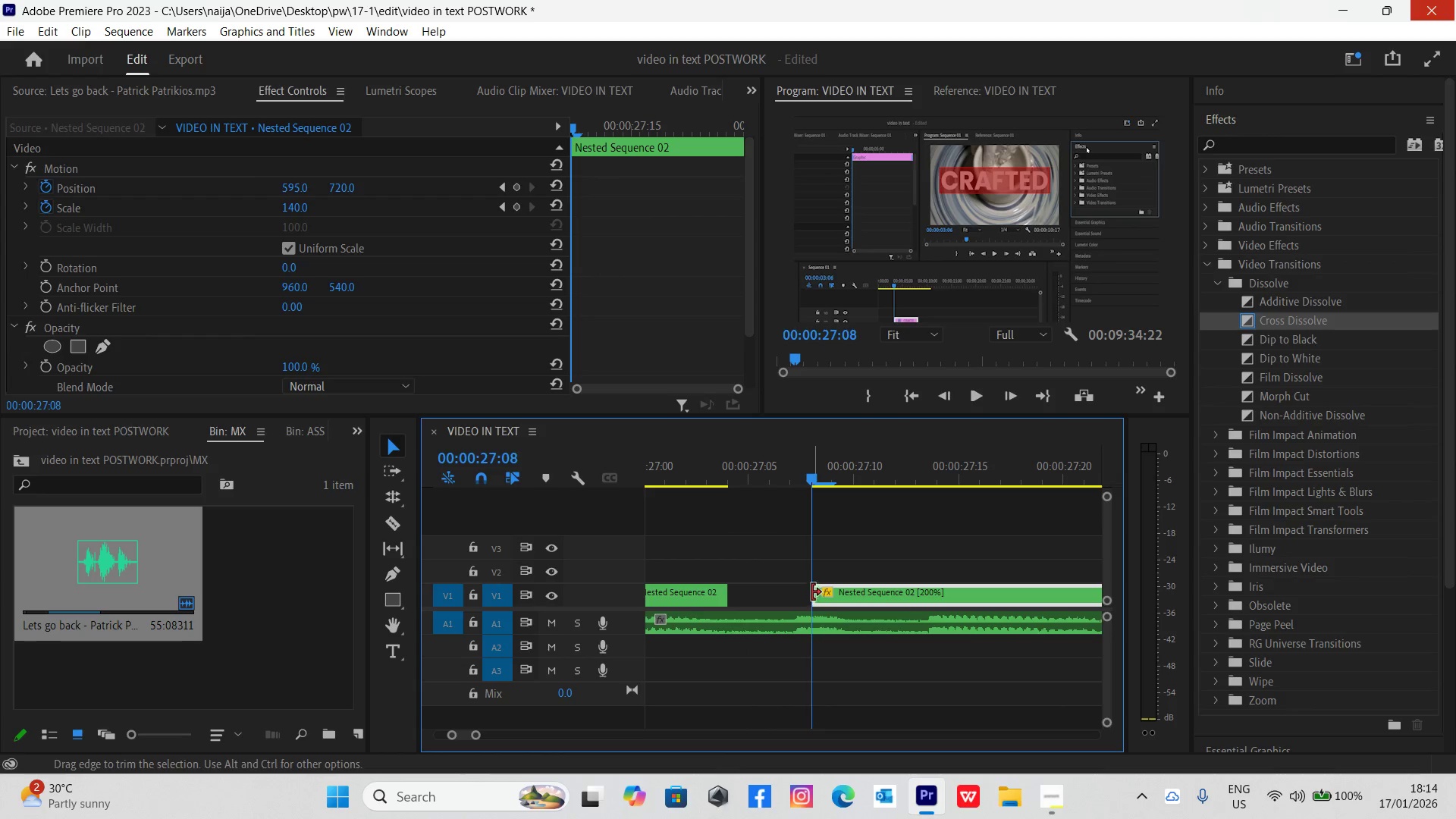 
key(ArrowRight)
 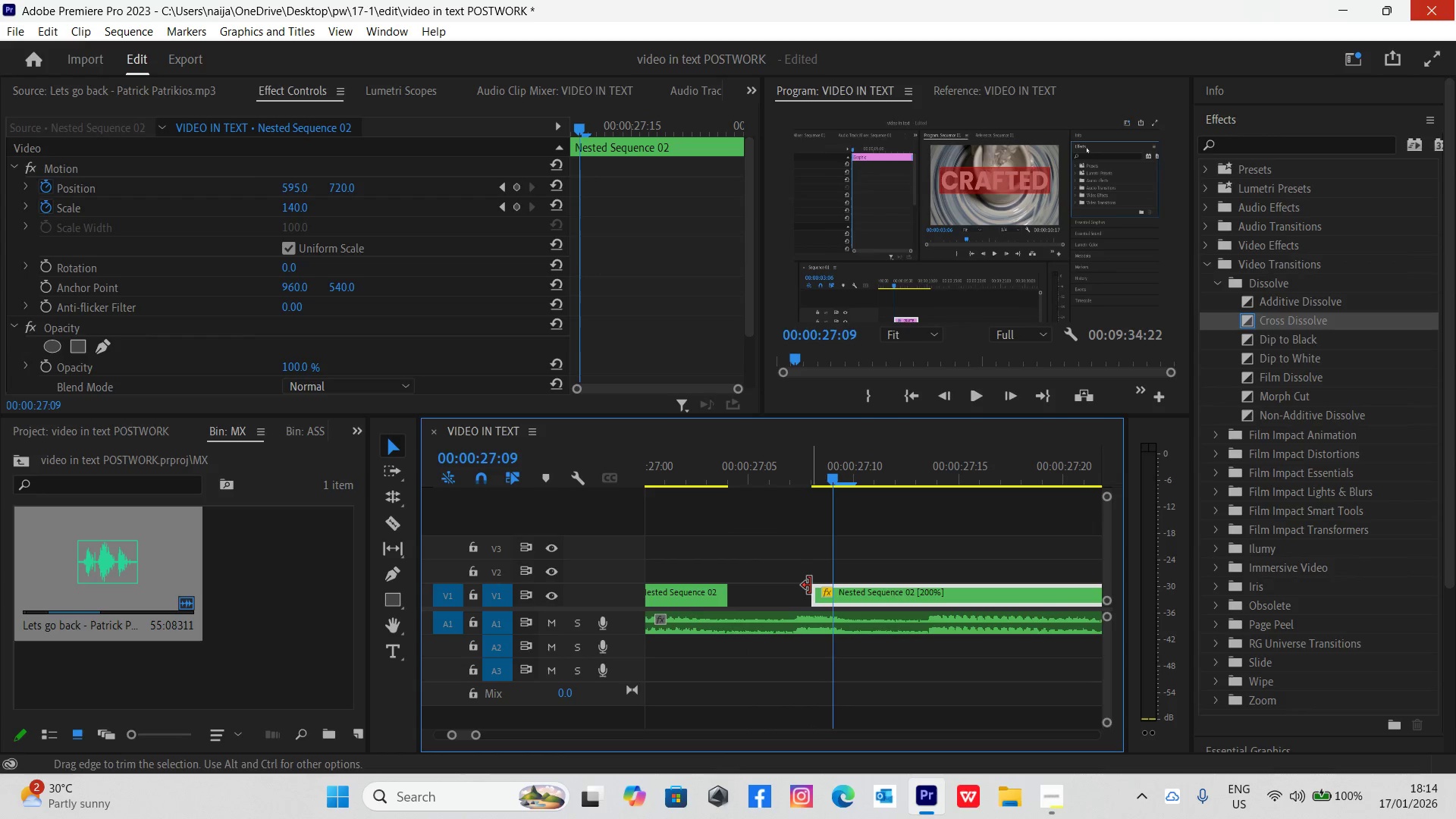 
key(C)
 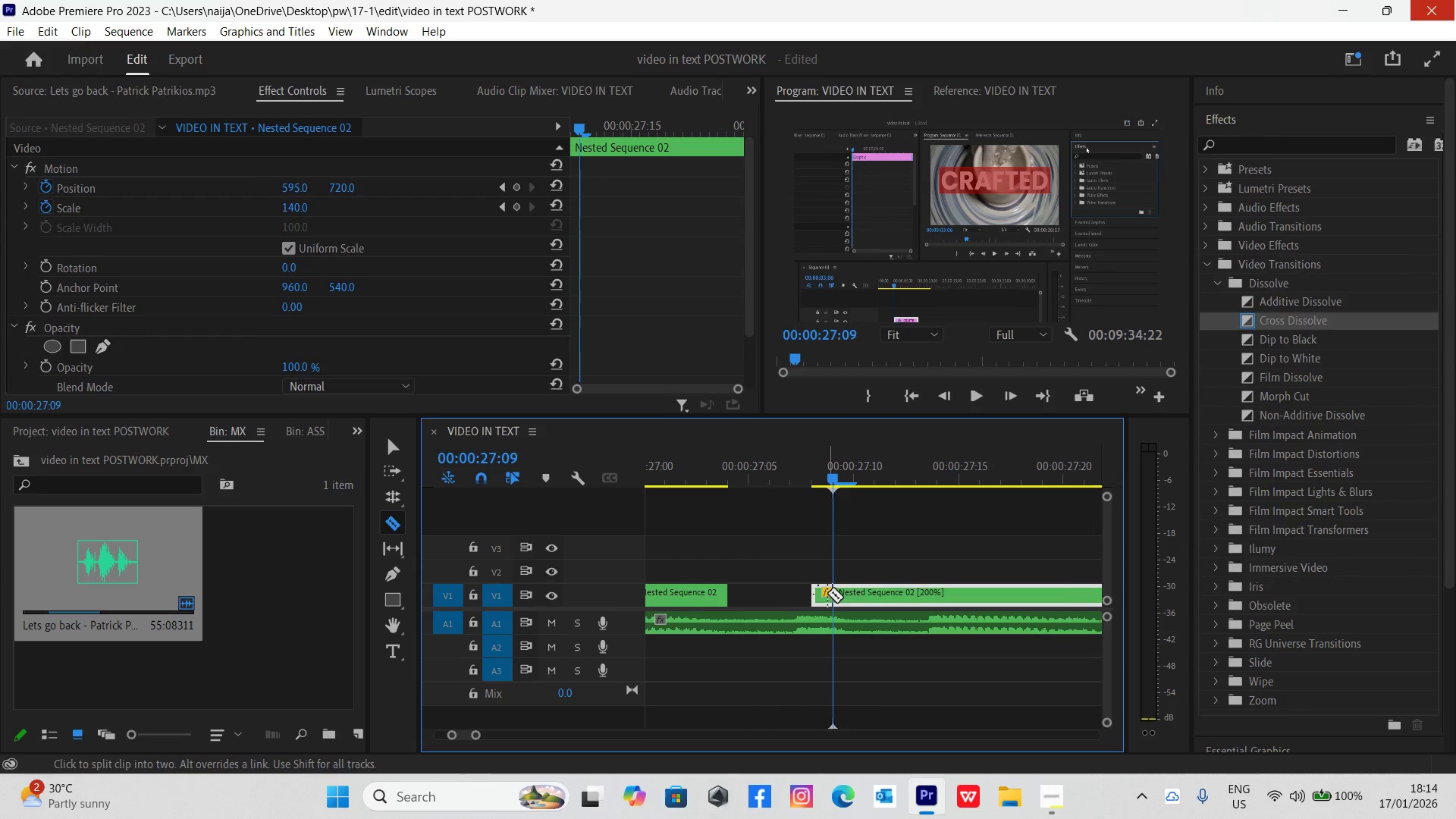 
left_click([831, 598])
 